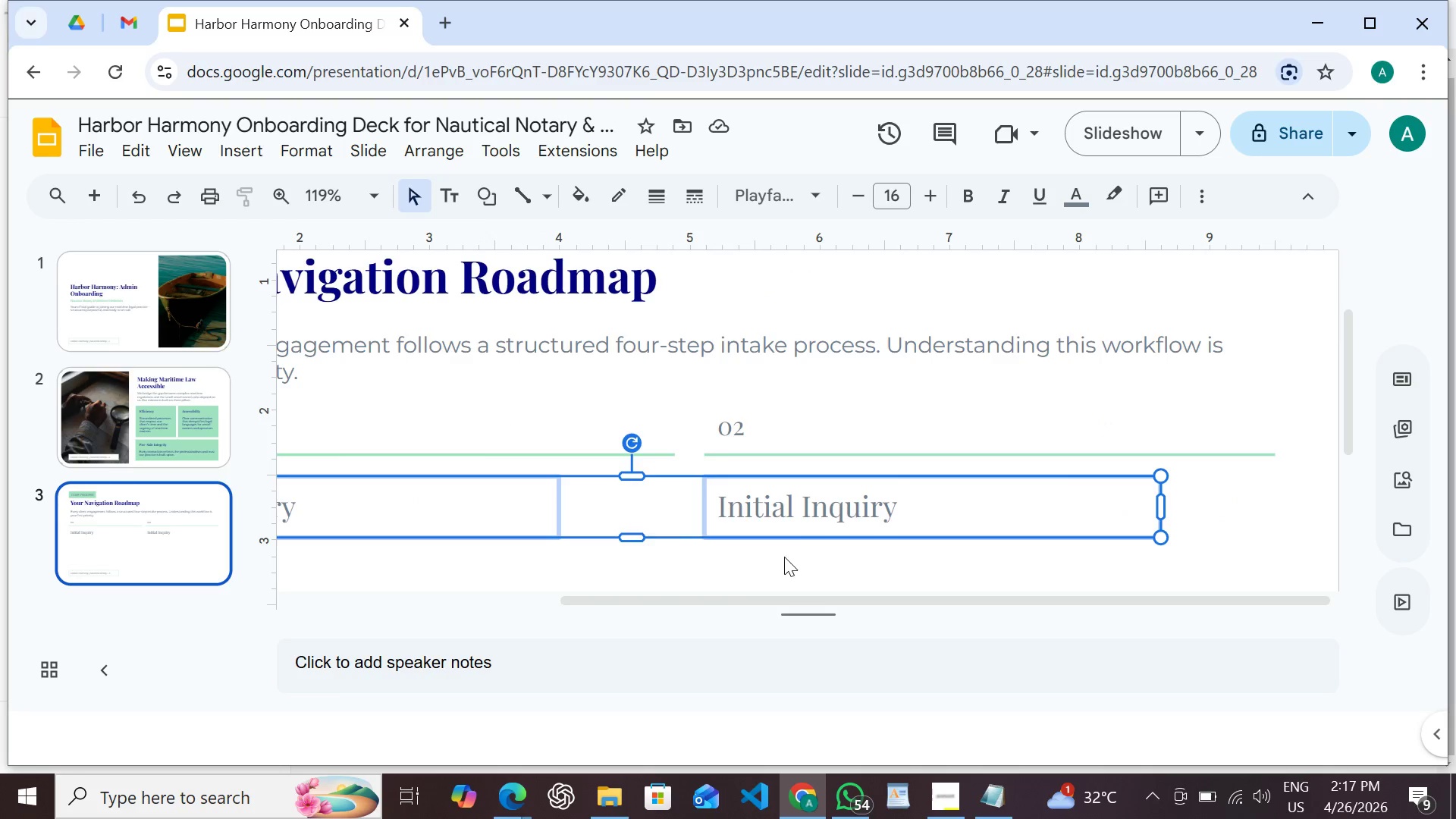 
double_click([782, 557])
 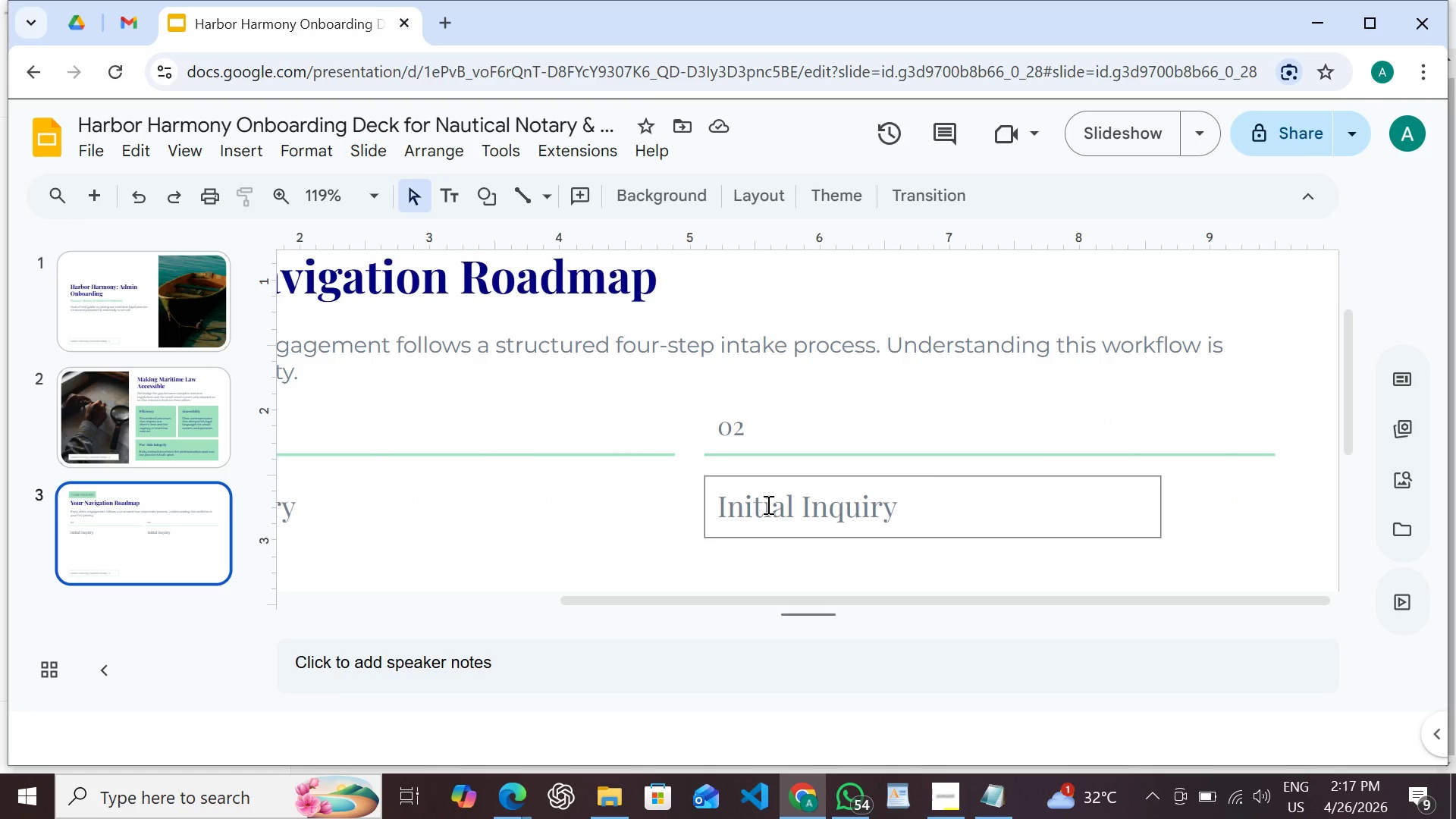 
double_click([767, 504])
 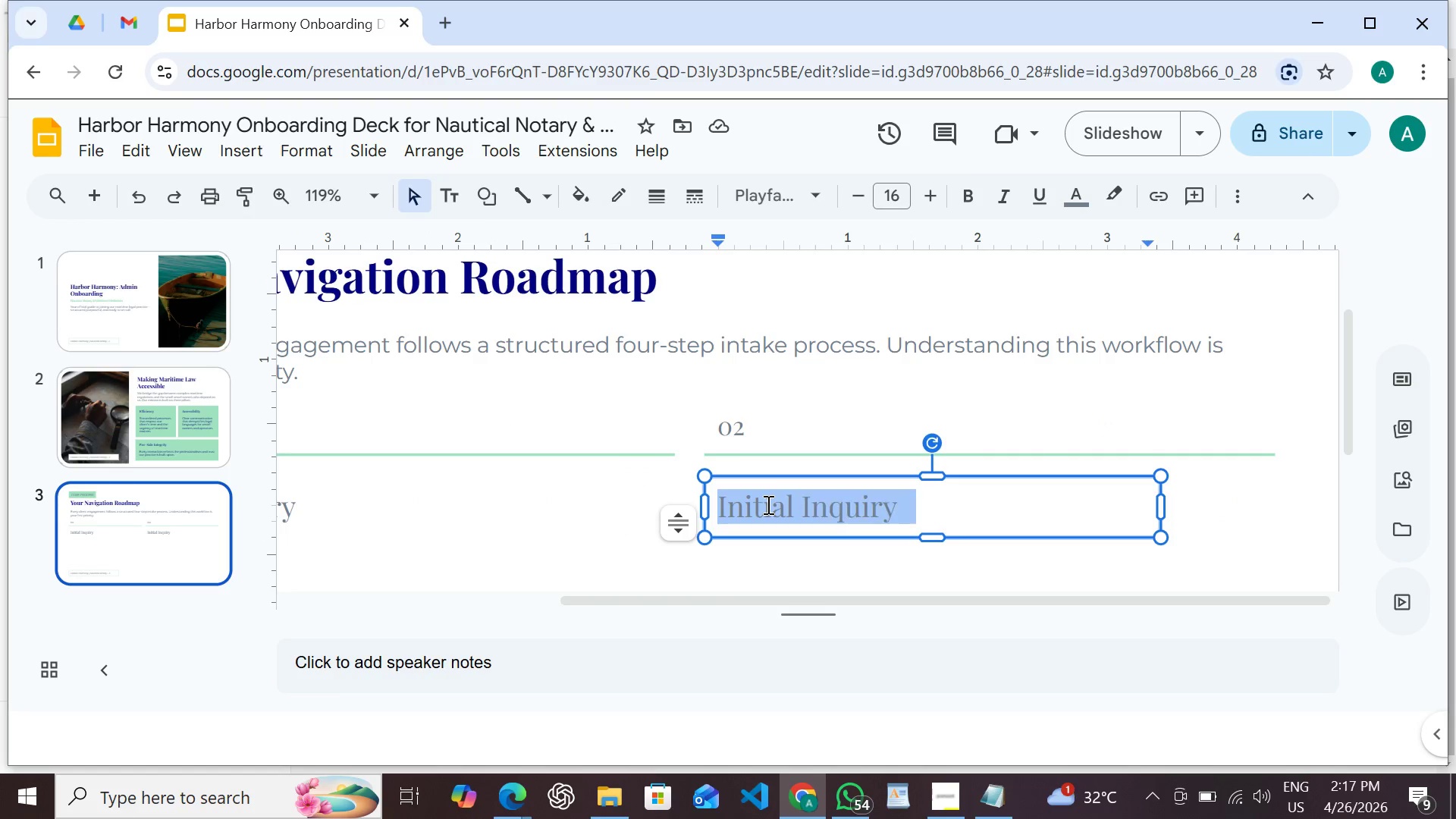 
triple_click([767, 504])
 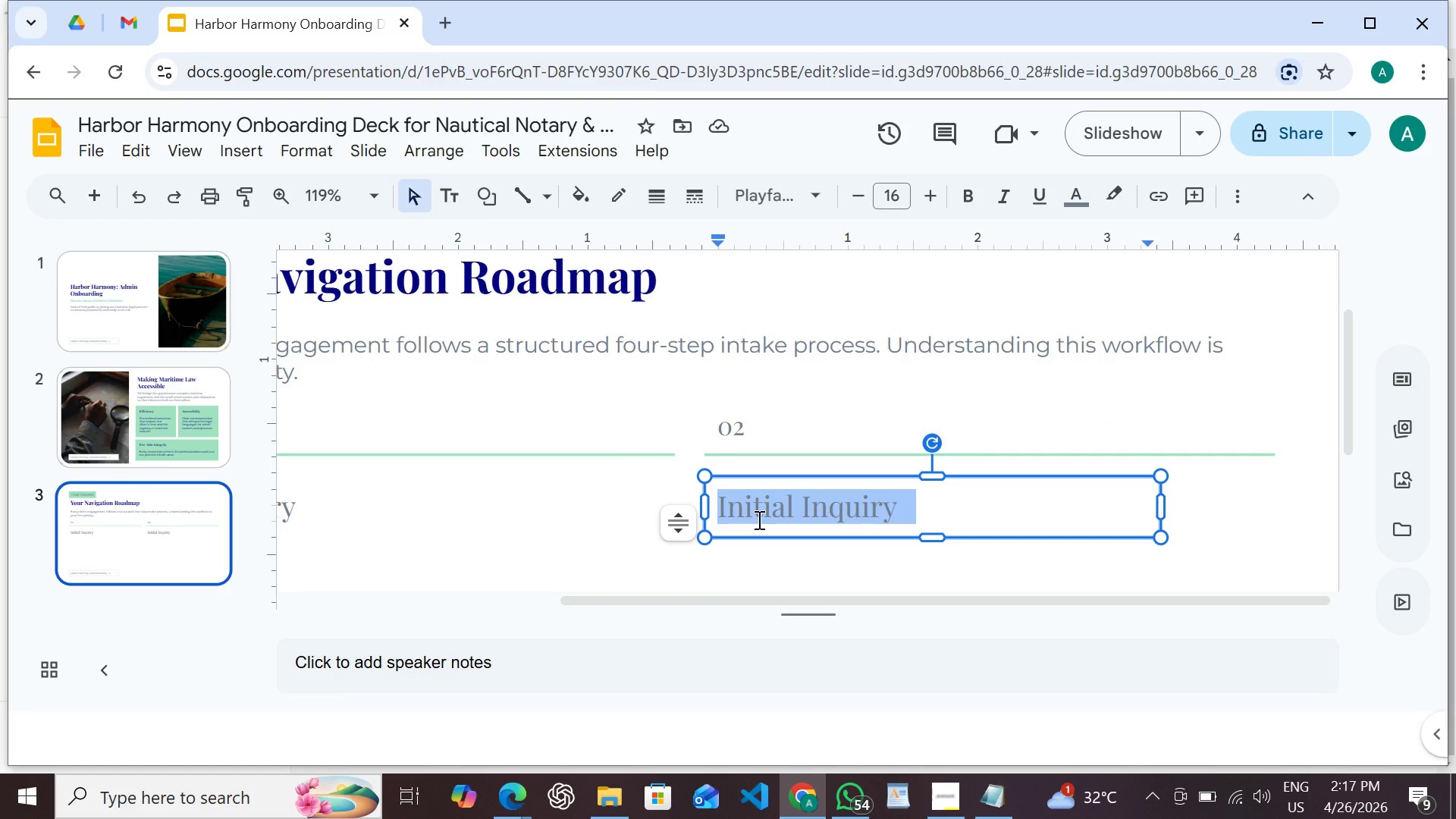 
type(Documet)
key(Backspace)
type(nt Verification)
 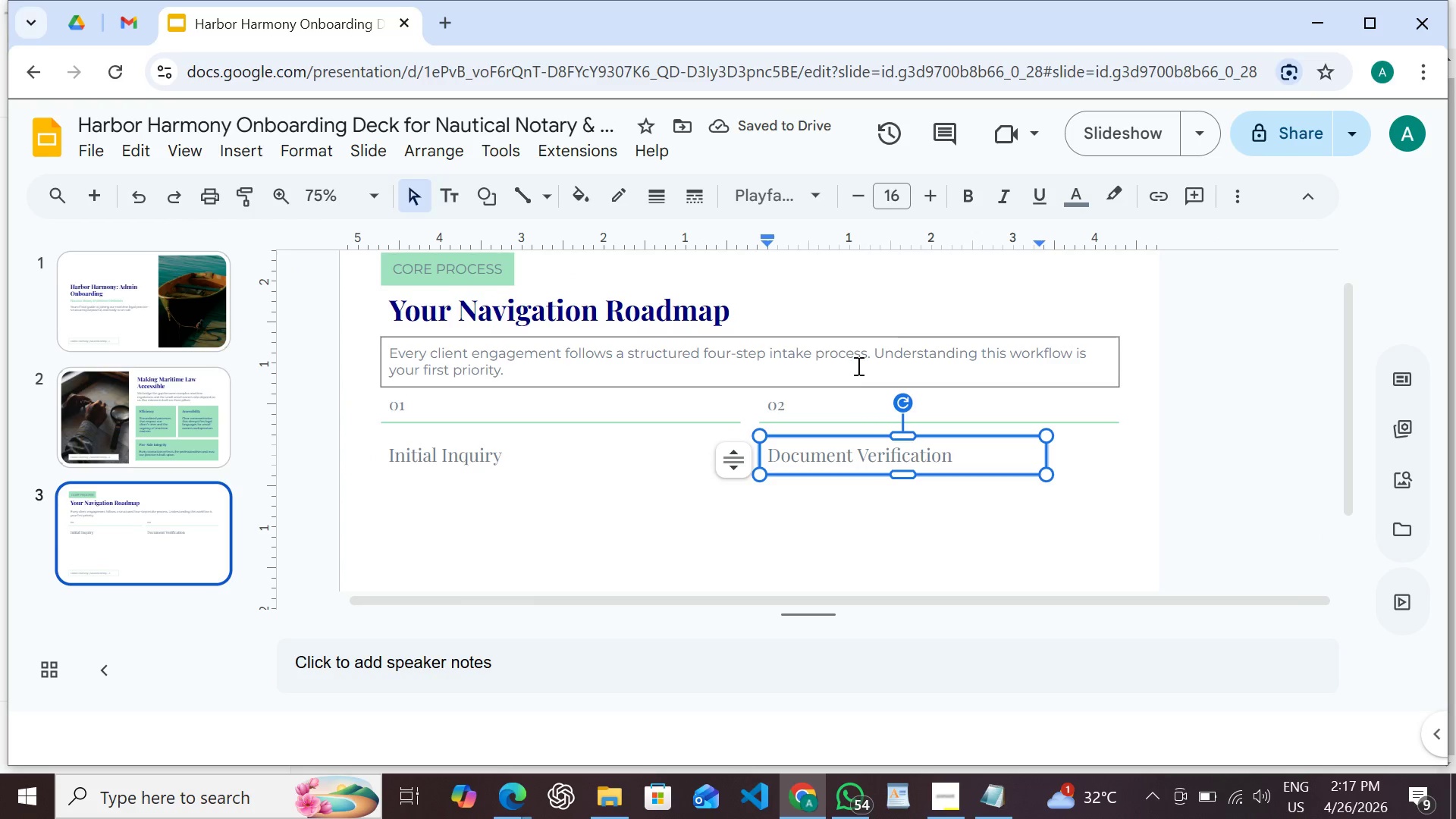 
wait(5.58)
 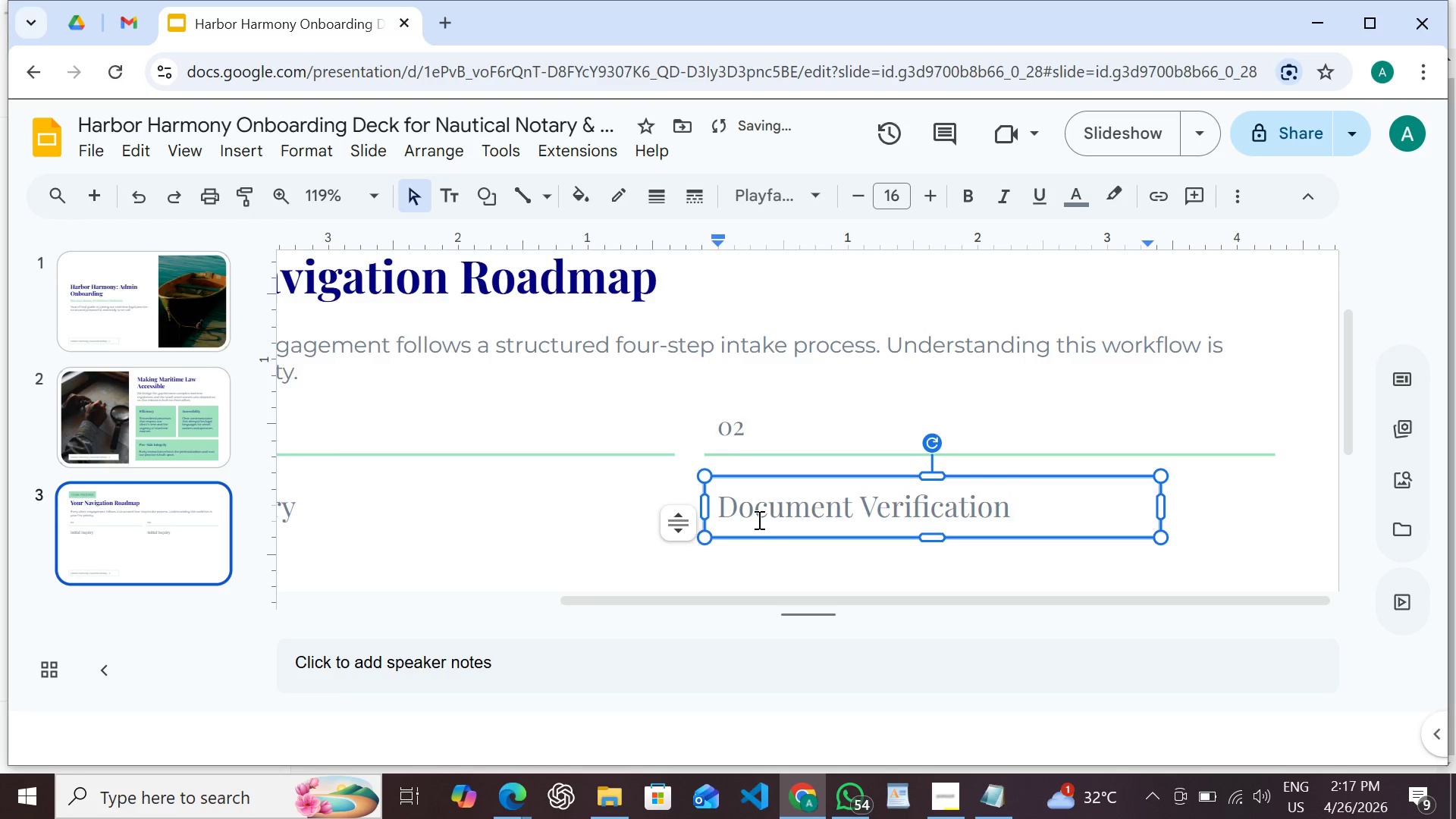 
left_click([504, 438])
 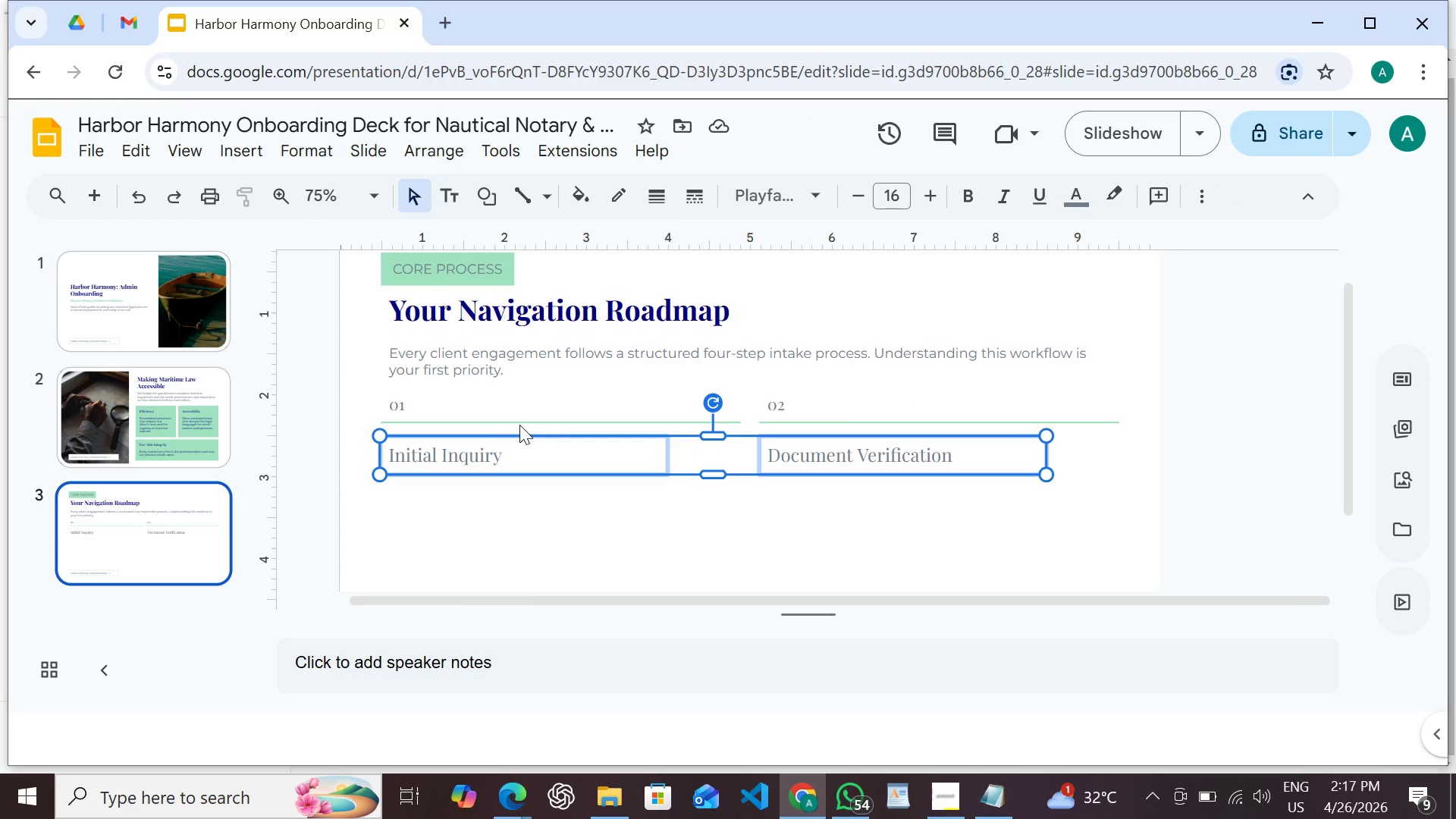 
key(Shift+ArrowUp)
 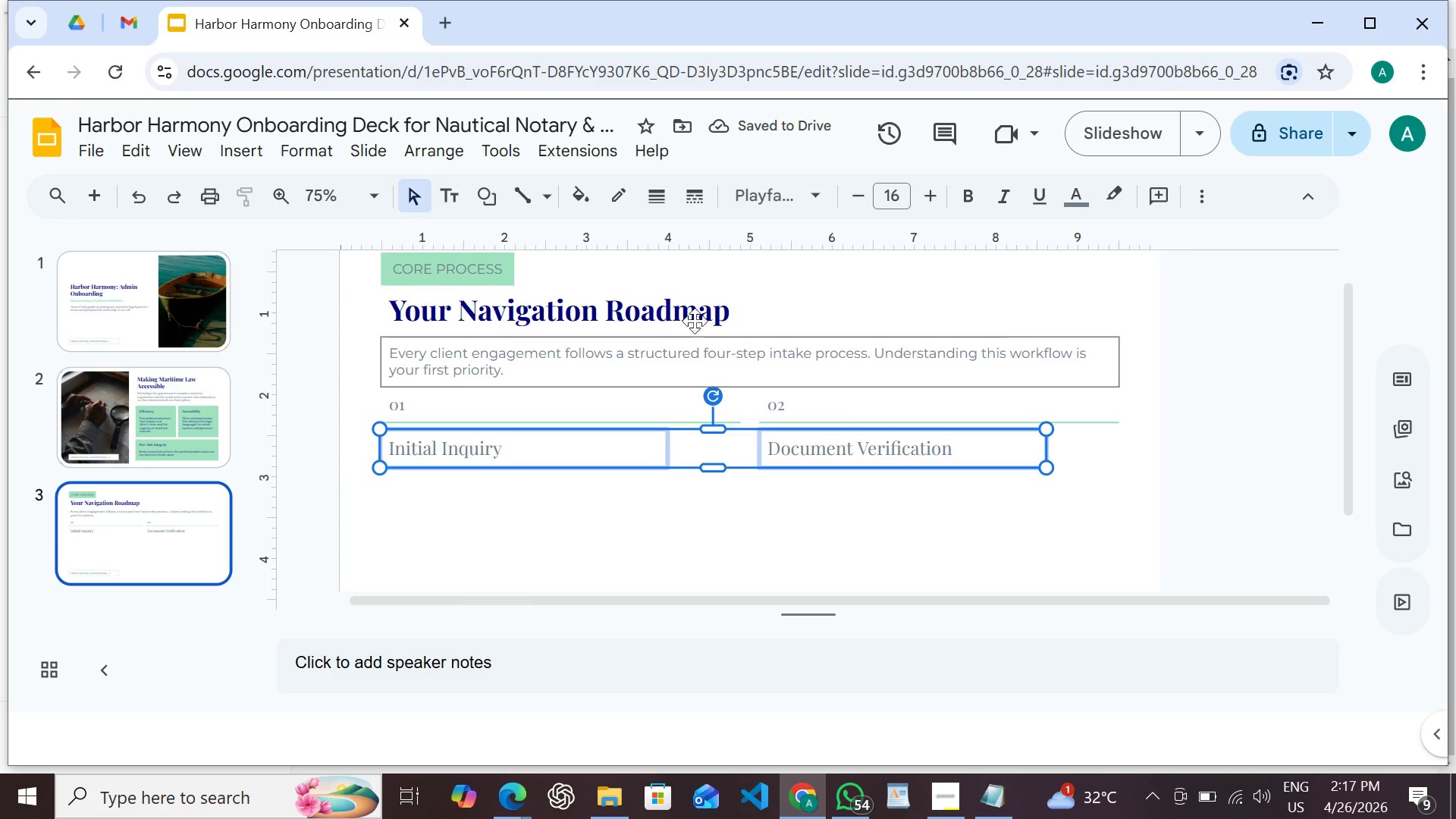 
hold_key(key=ShiftLeft, duration=1.53)
 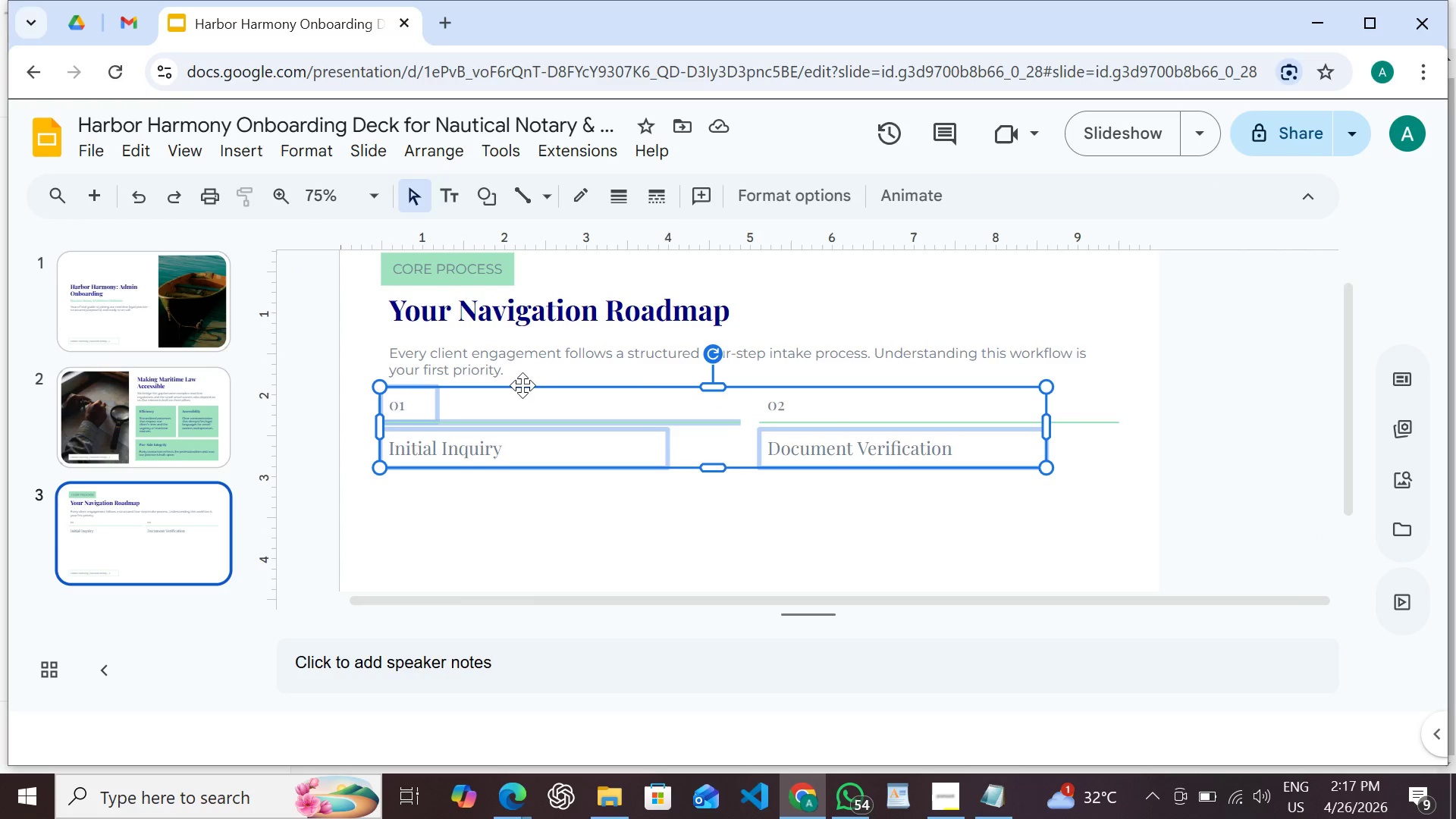 
hold_key(key=ShiftLeft, duration=1.5)
 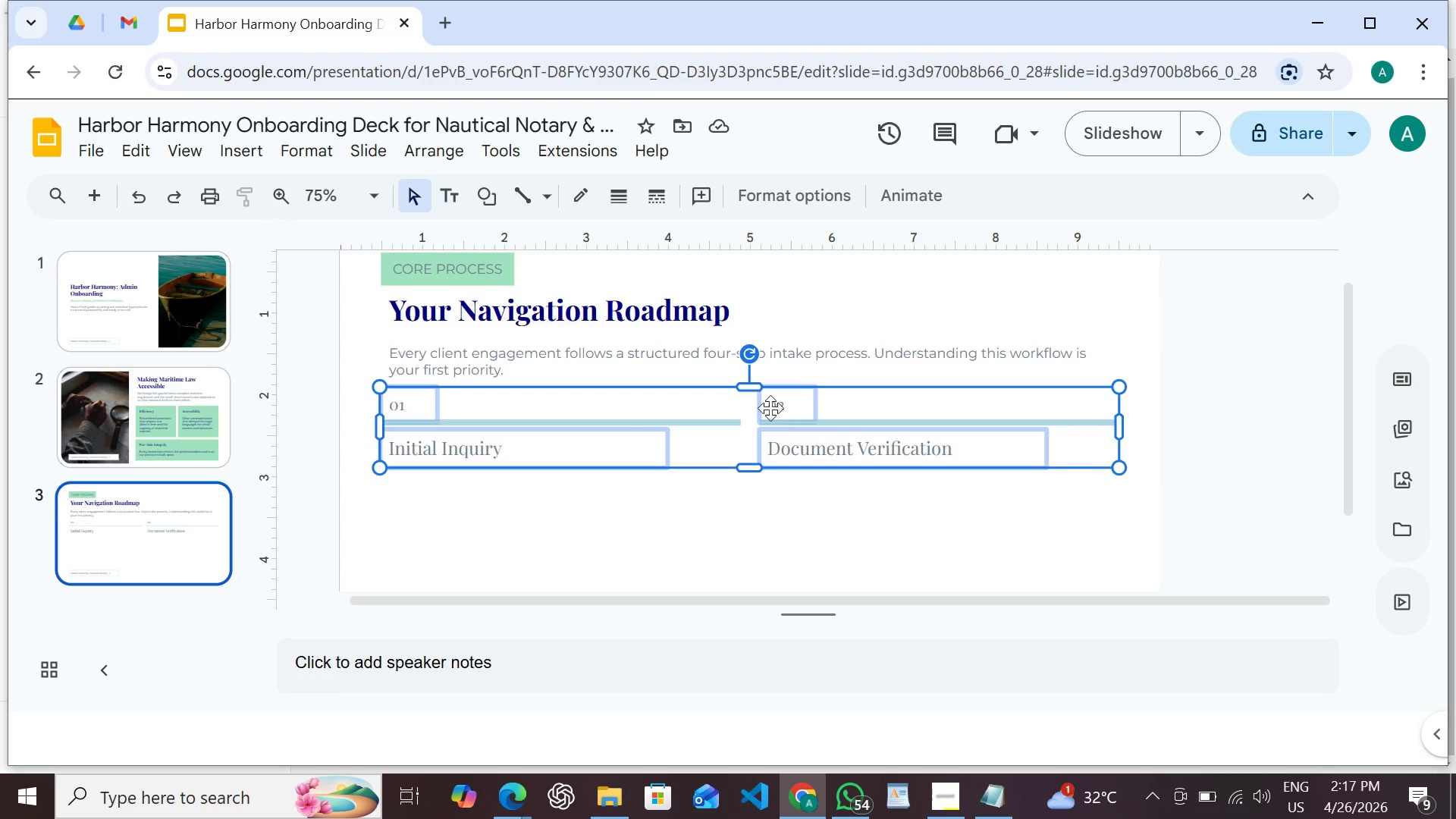 
hold_key(key=ShiftLeft, duration=0.45)
left_click([780, 409])
 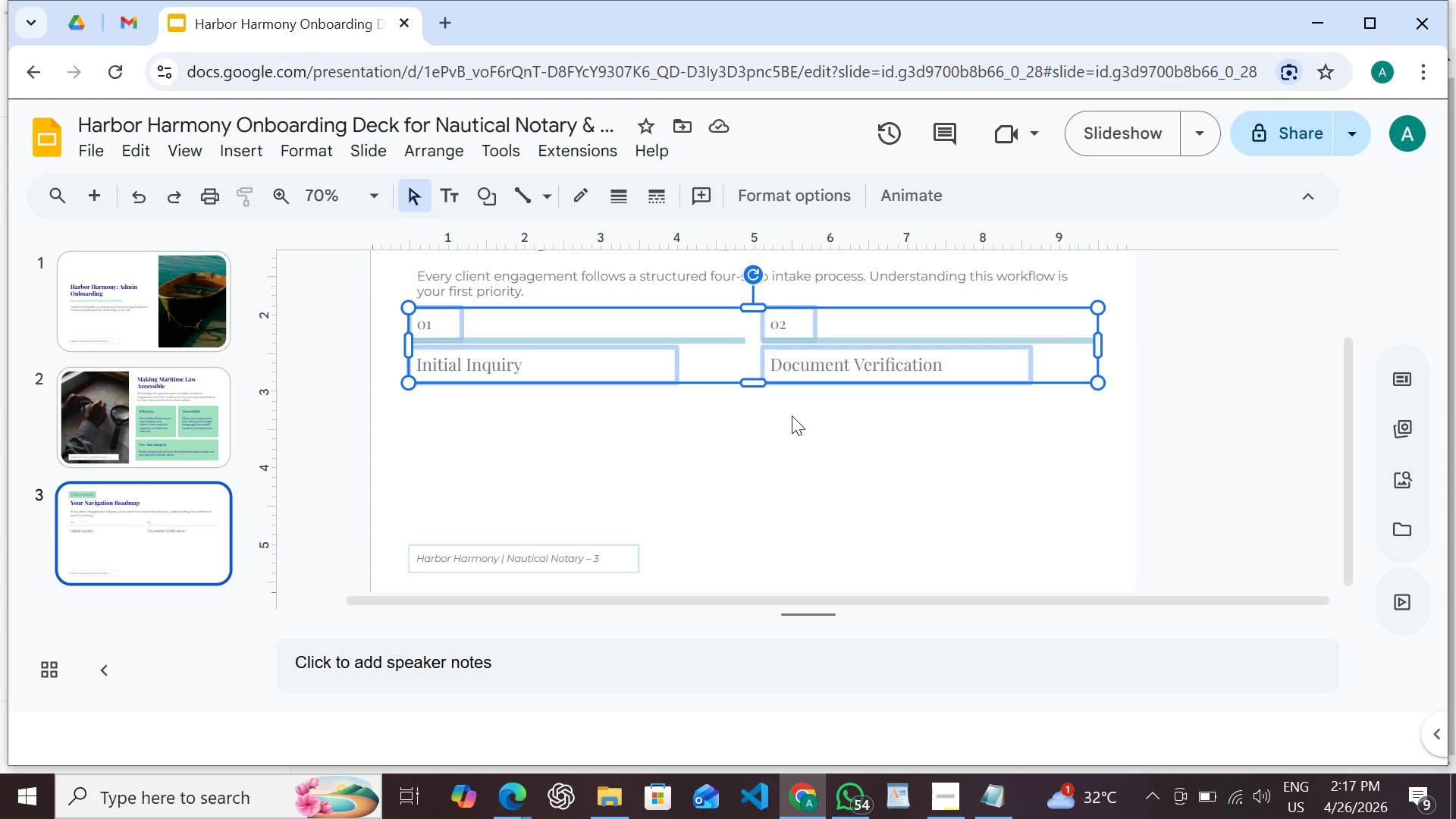 
key(Control+D)
 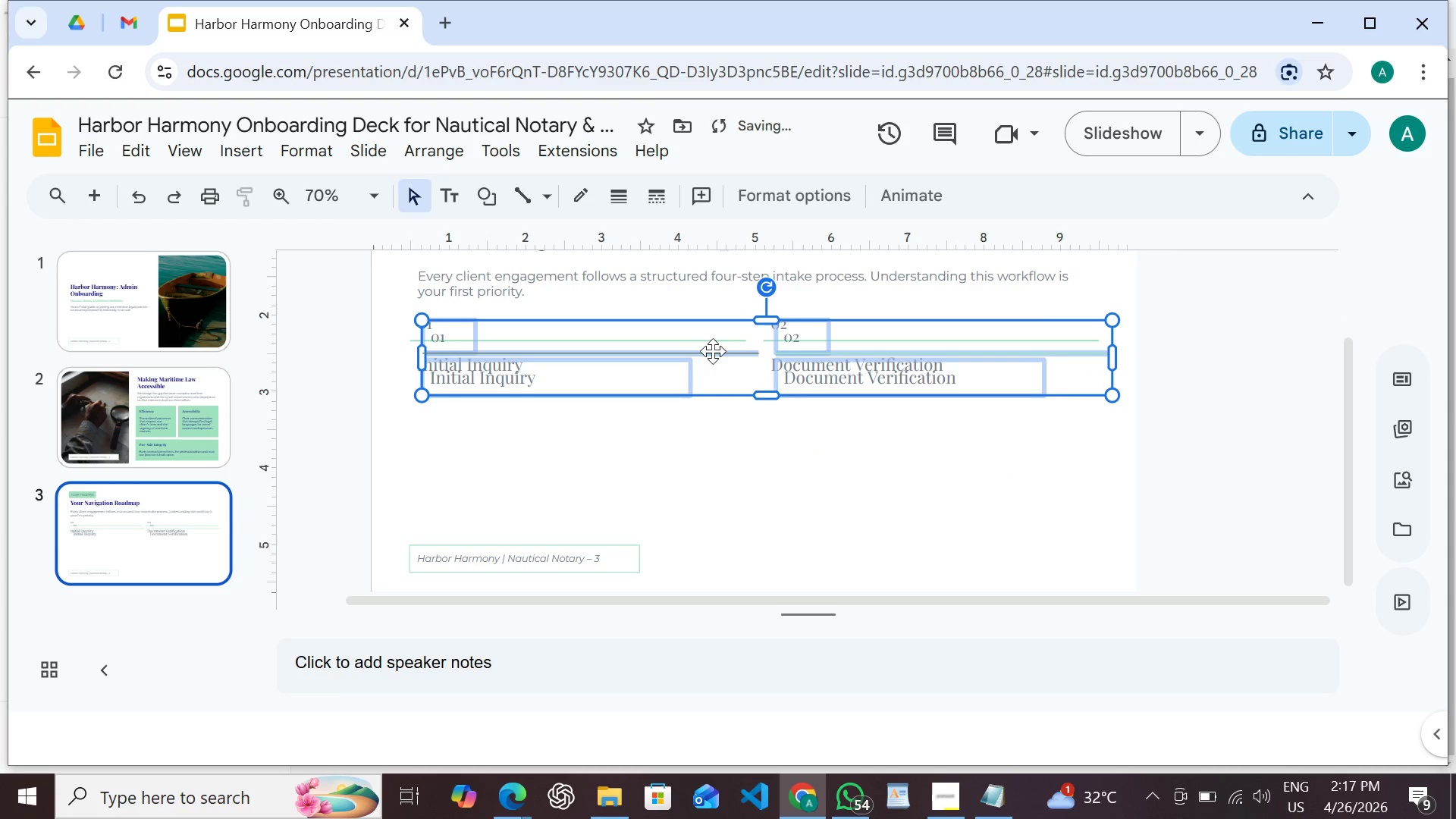 
left_click_drag(start_coordinate=[714, 347], to_coordinate=[719, 362])
 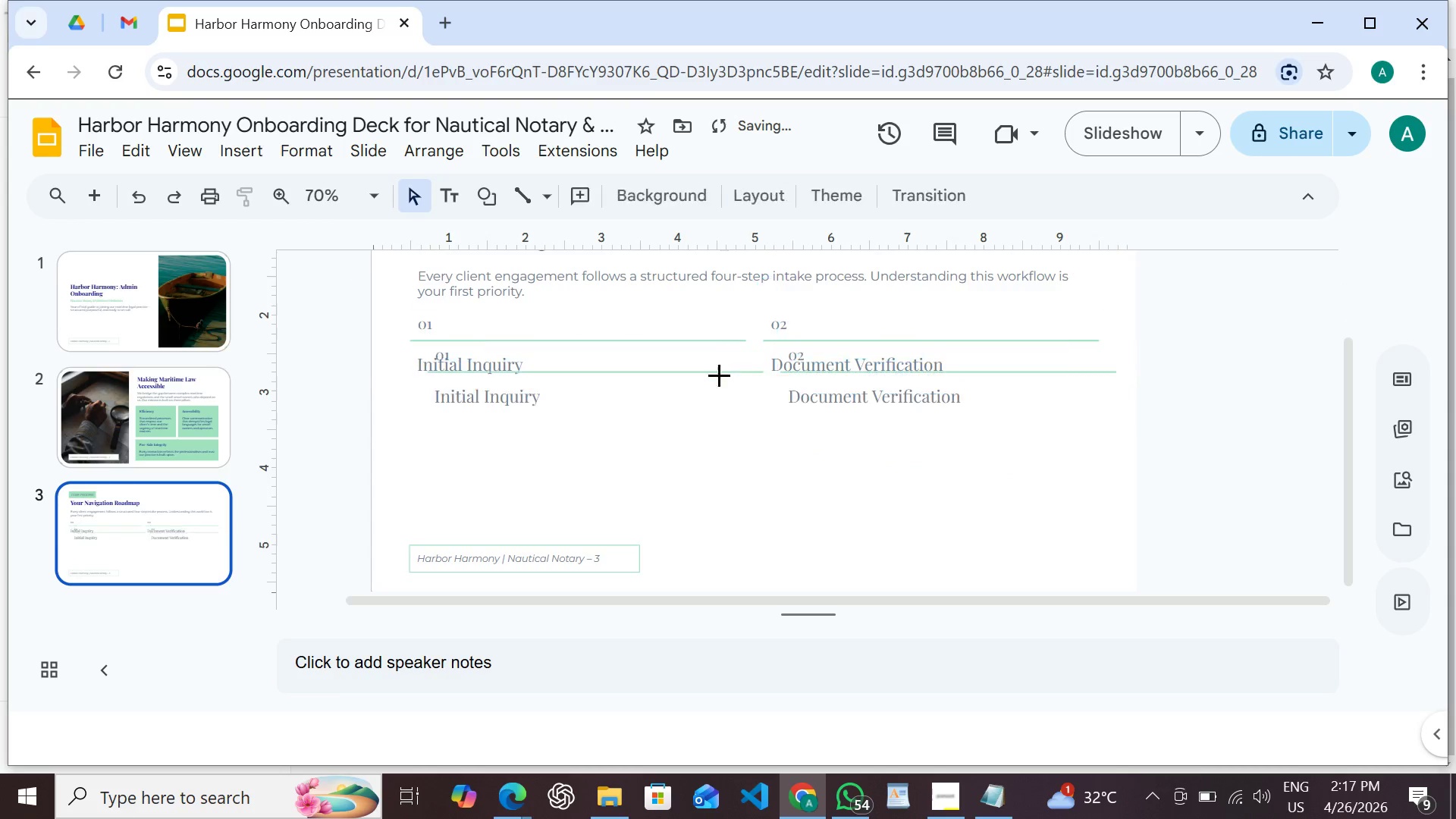 
left_click_drag(start_coordinate=[719, 363], to_coordinate=[680, 389])
 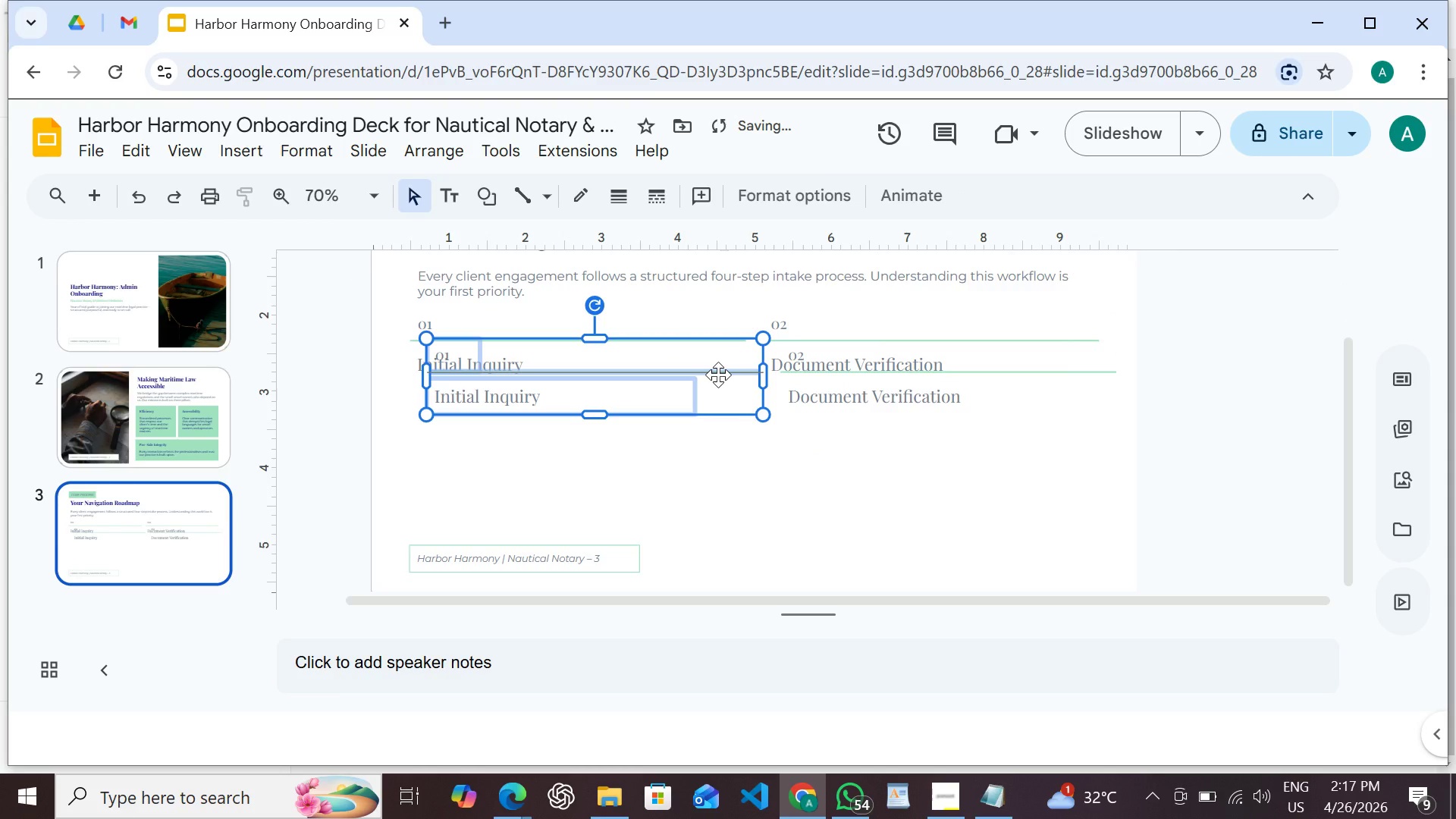 
key(Control+Z)
 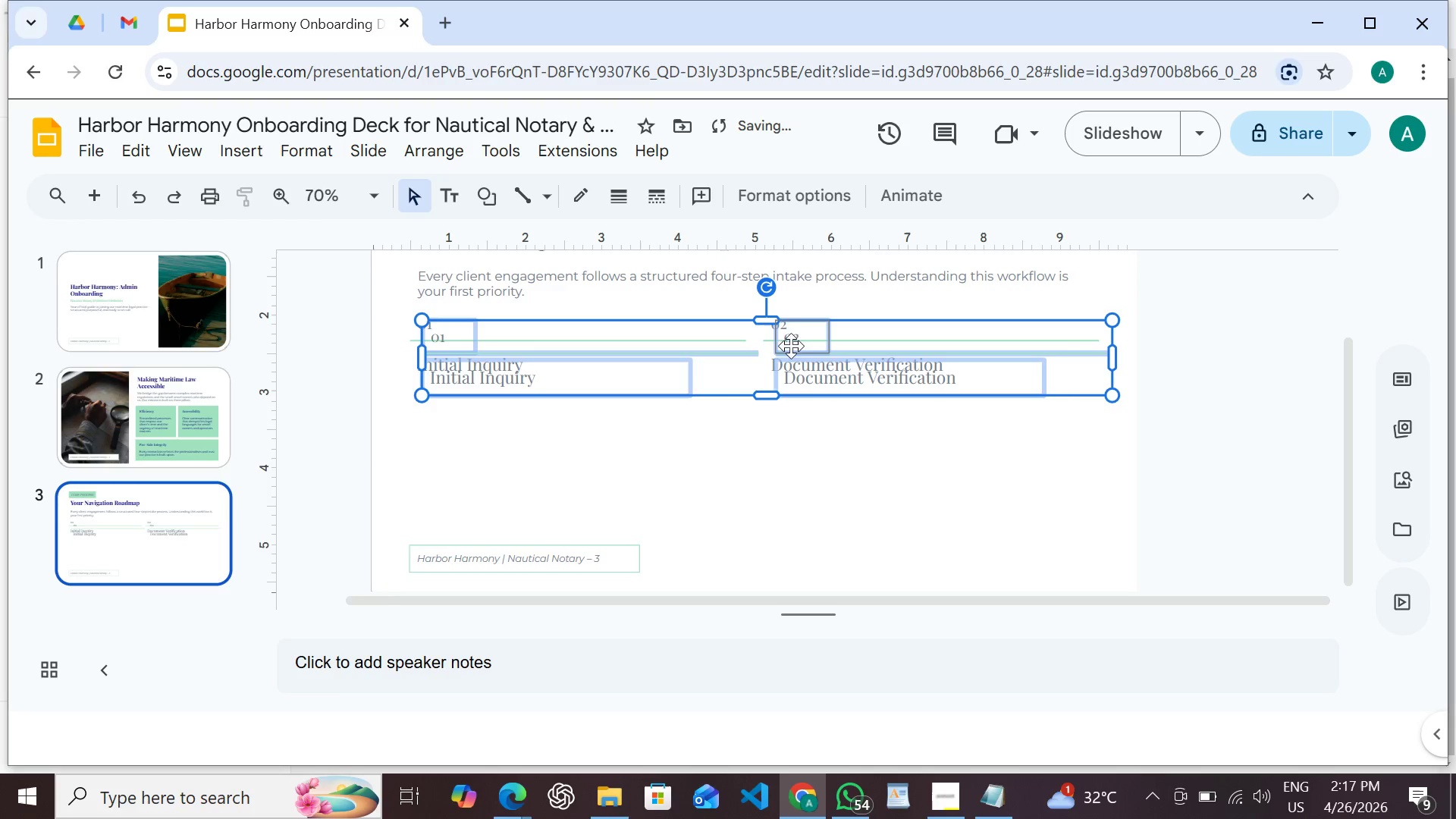 
left_click_drag(start_coordinate=[799, 344], to_coordinate=[783, 403])
 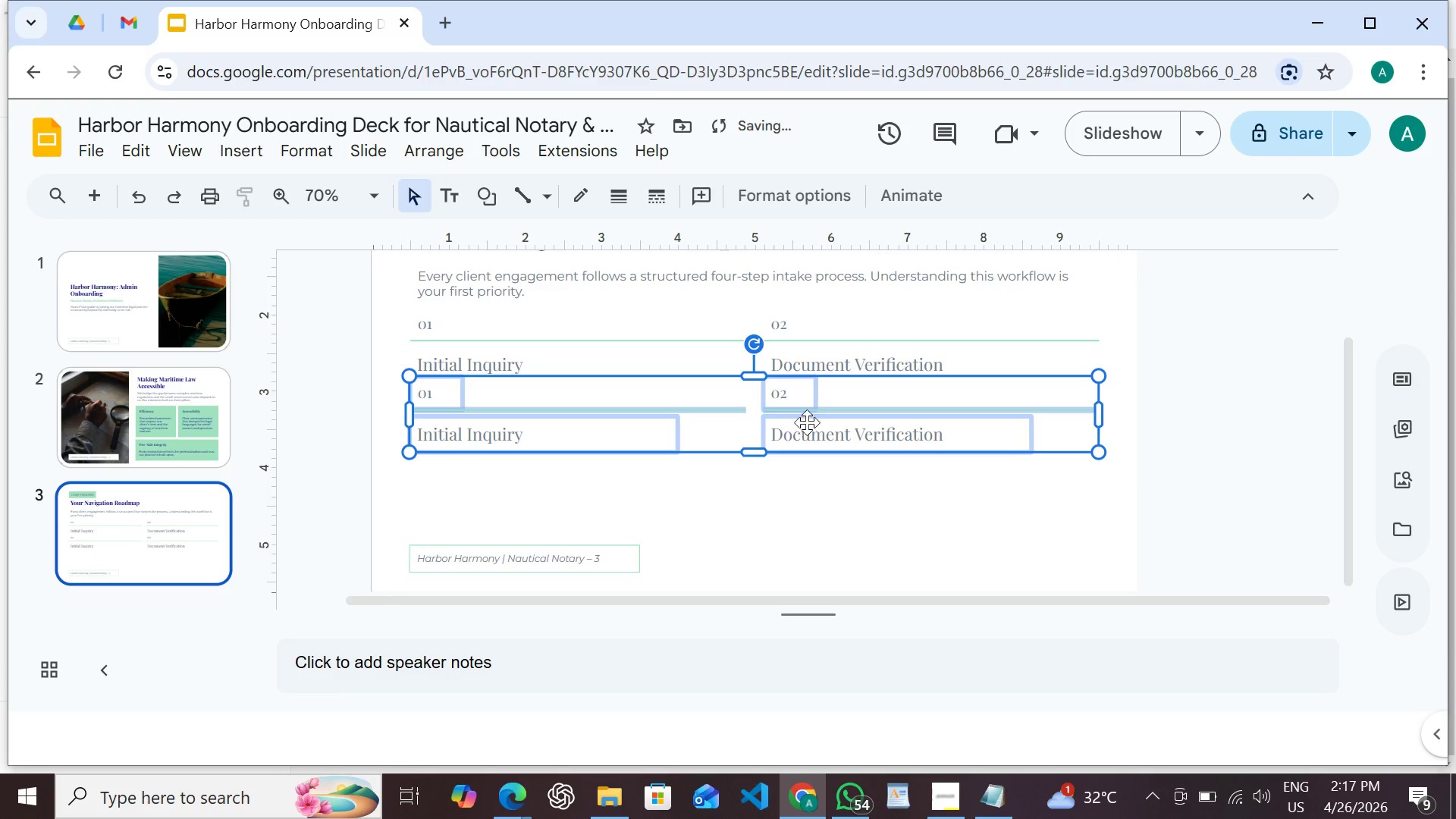 
left_click_drag(start_coordinate=[809, 414], to_coordinate=[810, 431])
 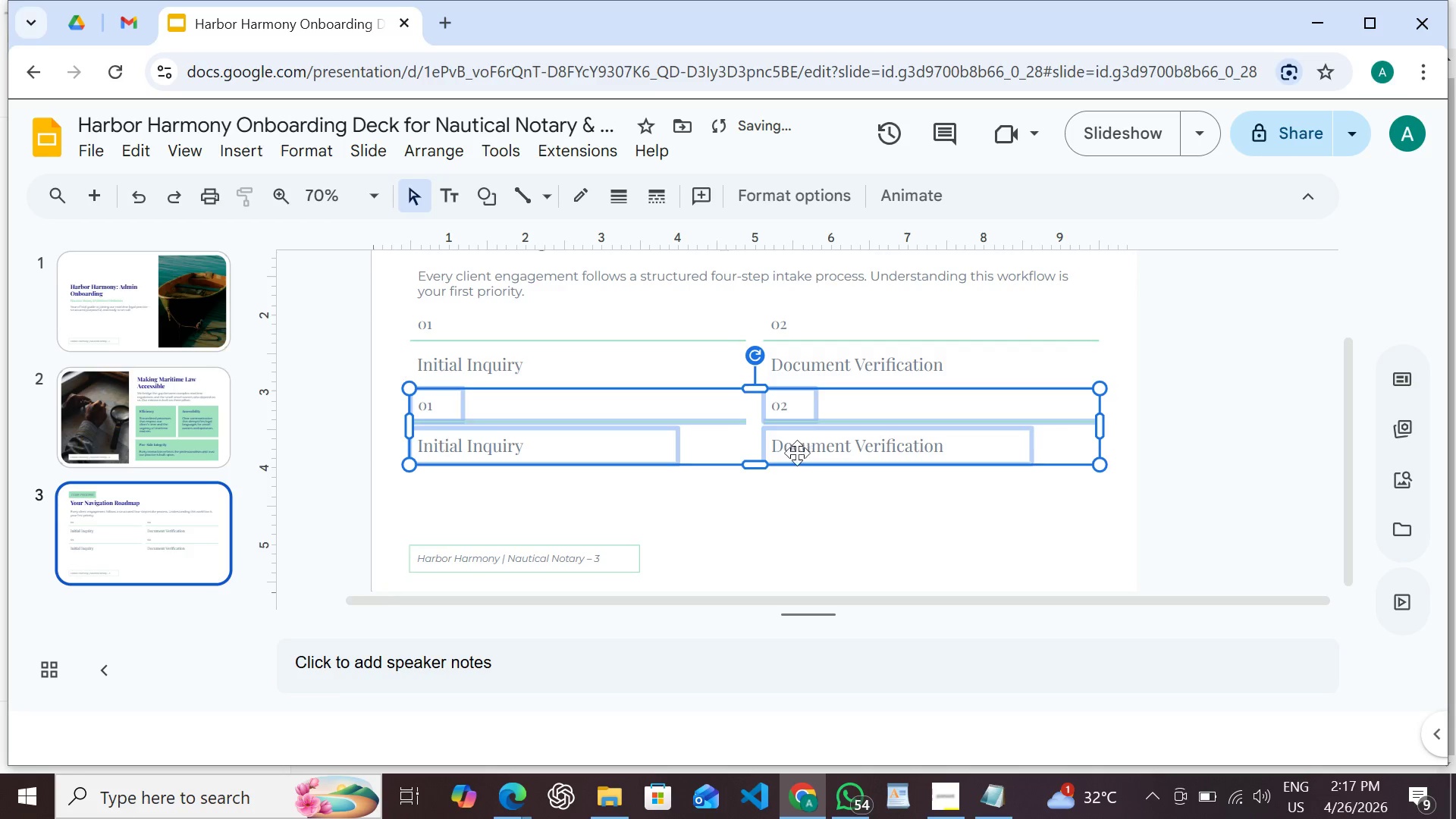 
key(Shift+ArrowDown)
 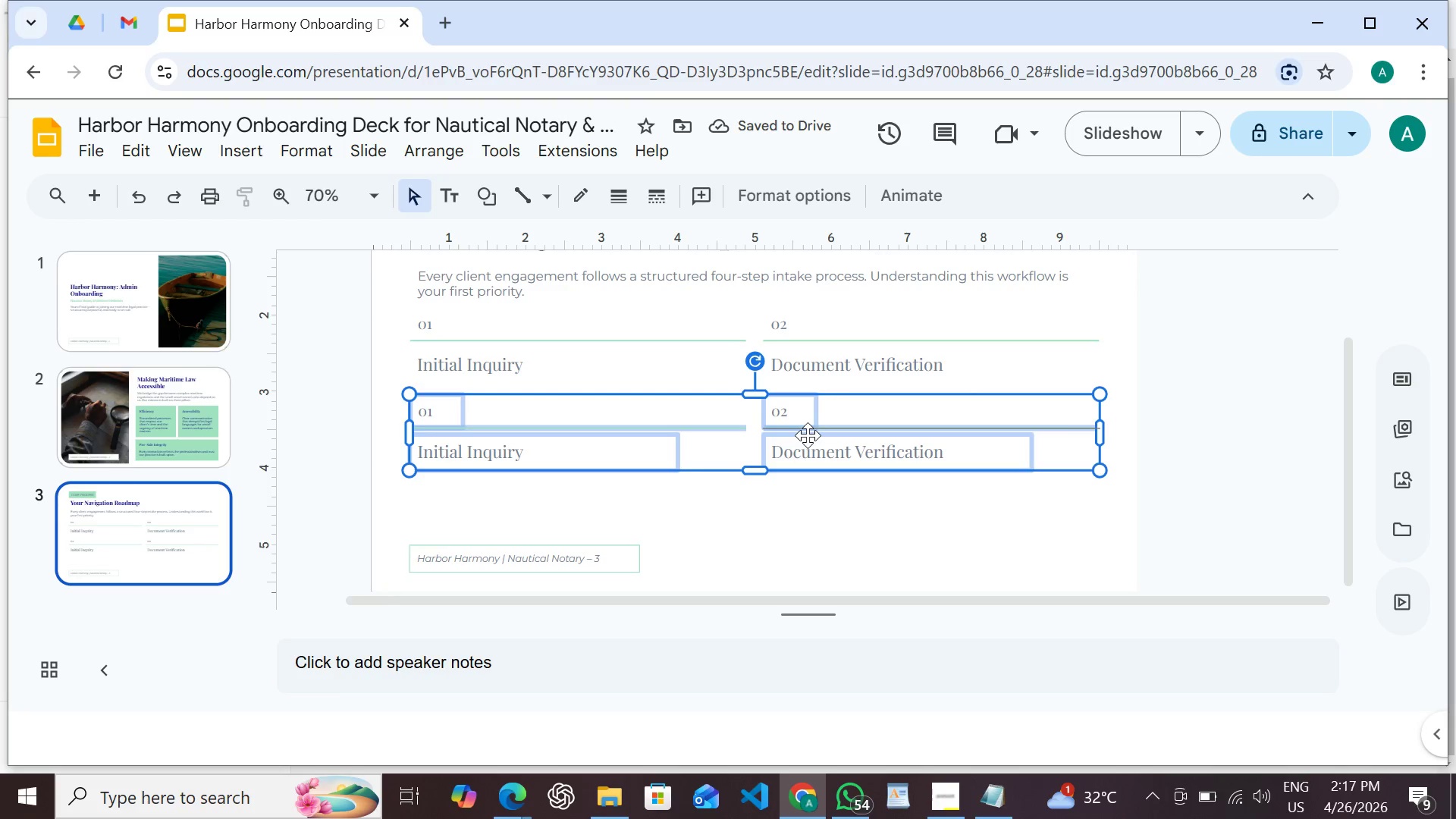 
left_click([519, 492])
 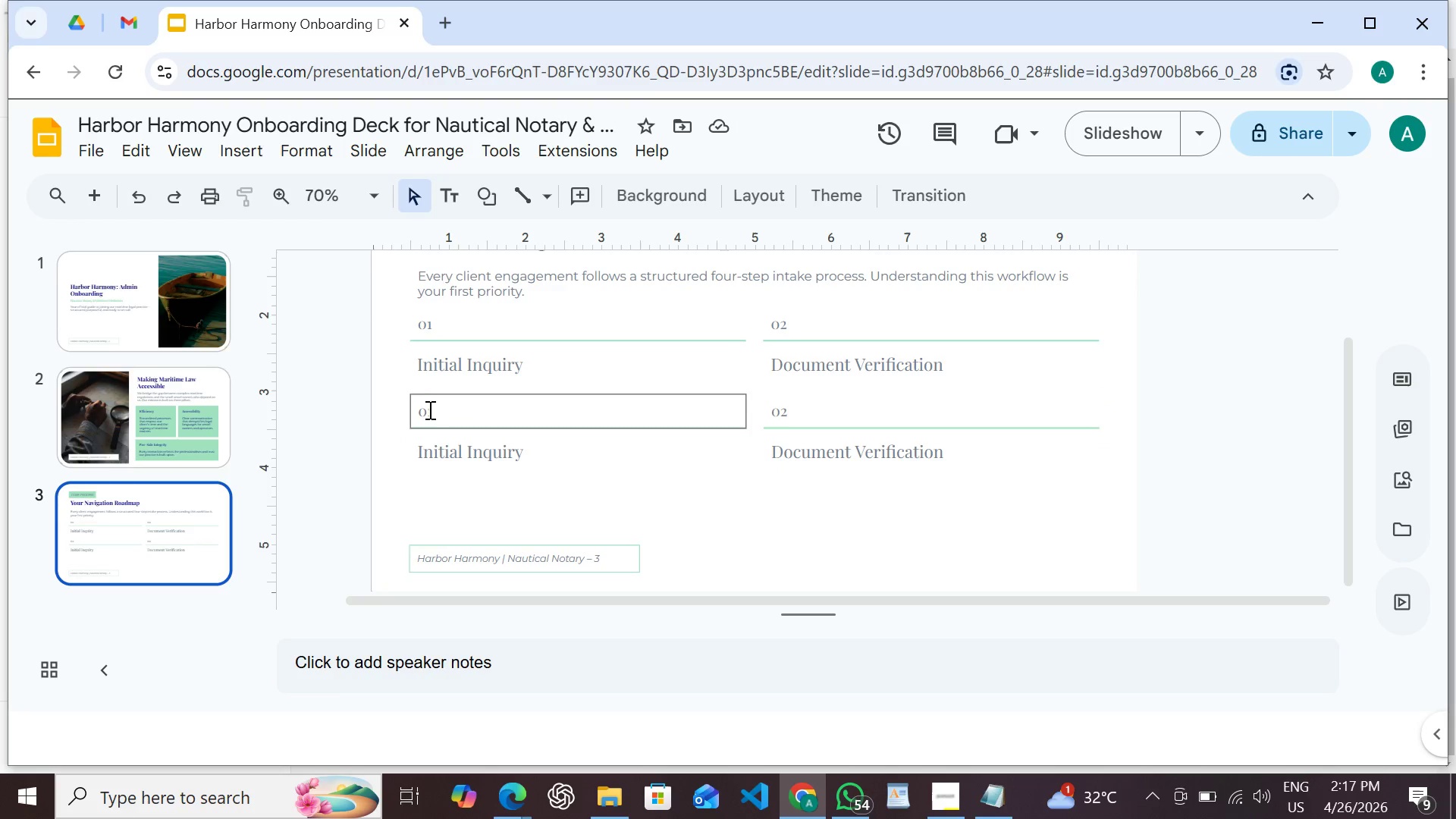 
left_click([430, 410])
 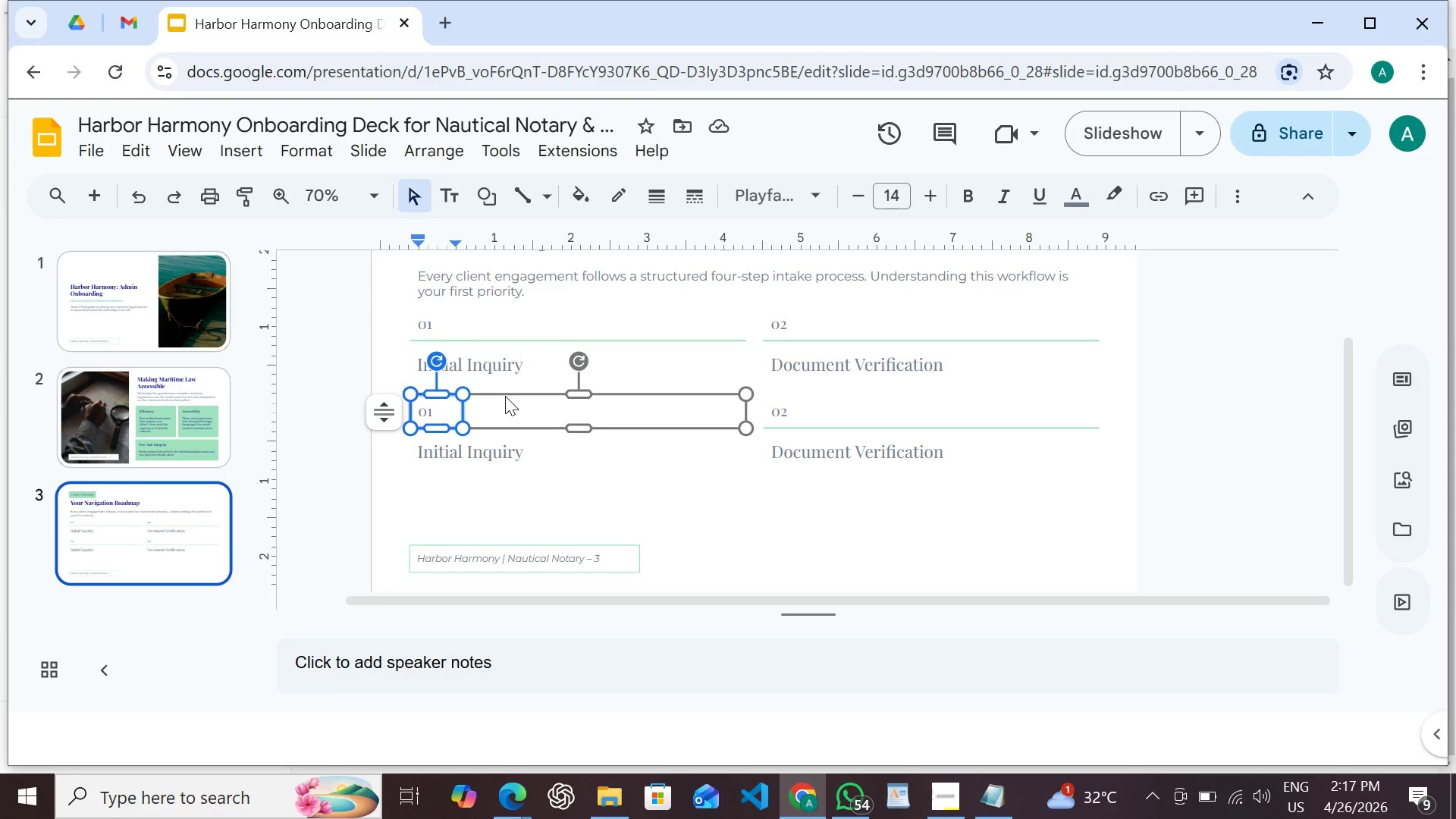 
key(Backspace)
 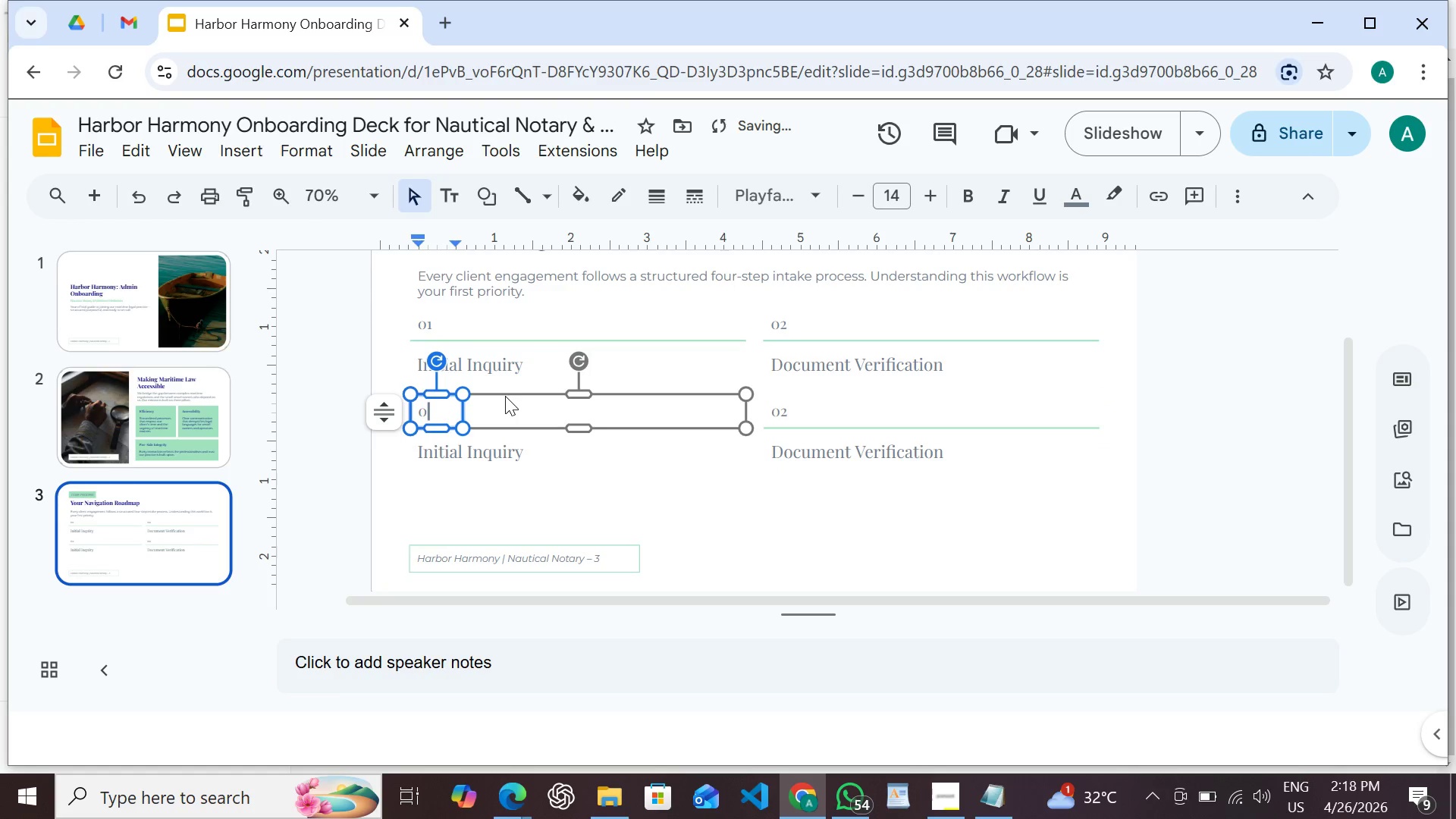 
key(3)
 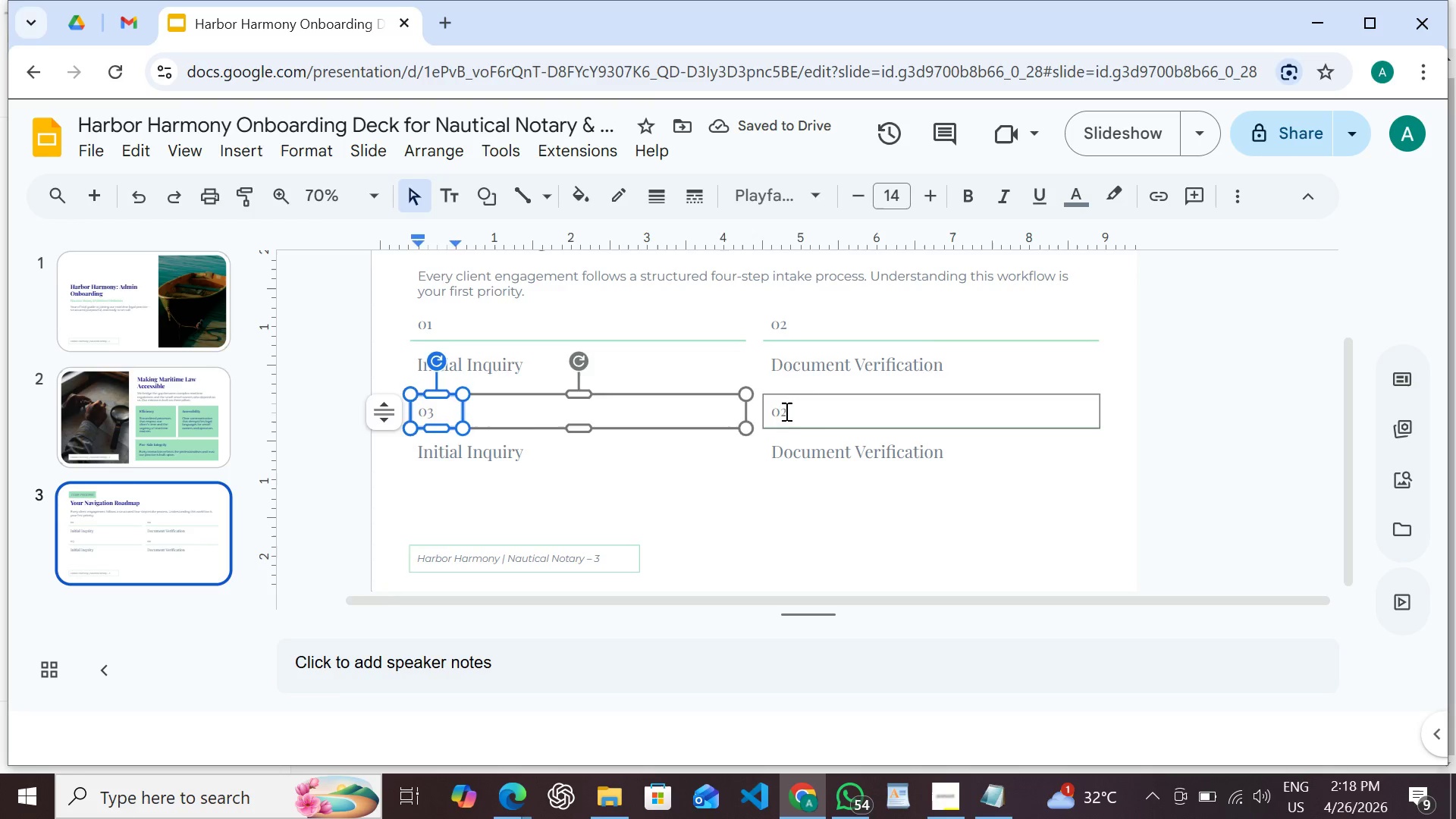 
key(Backspace)
 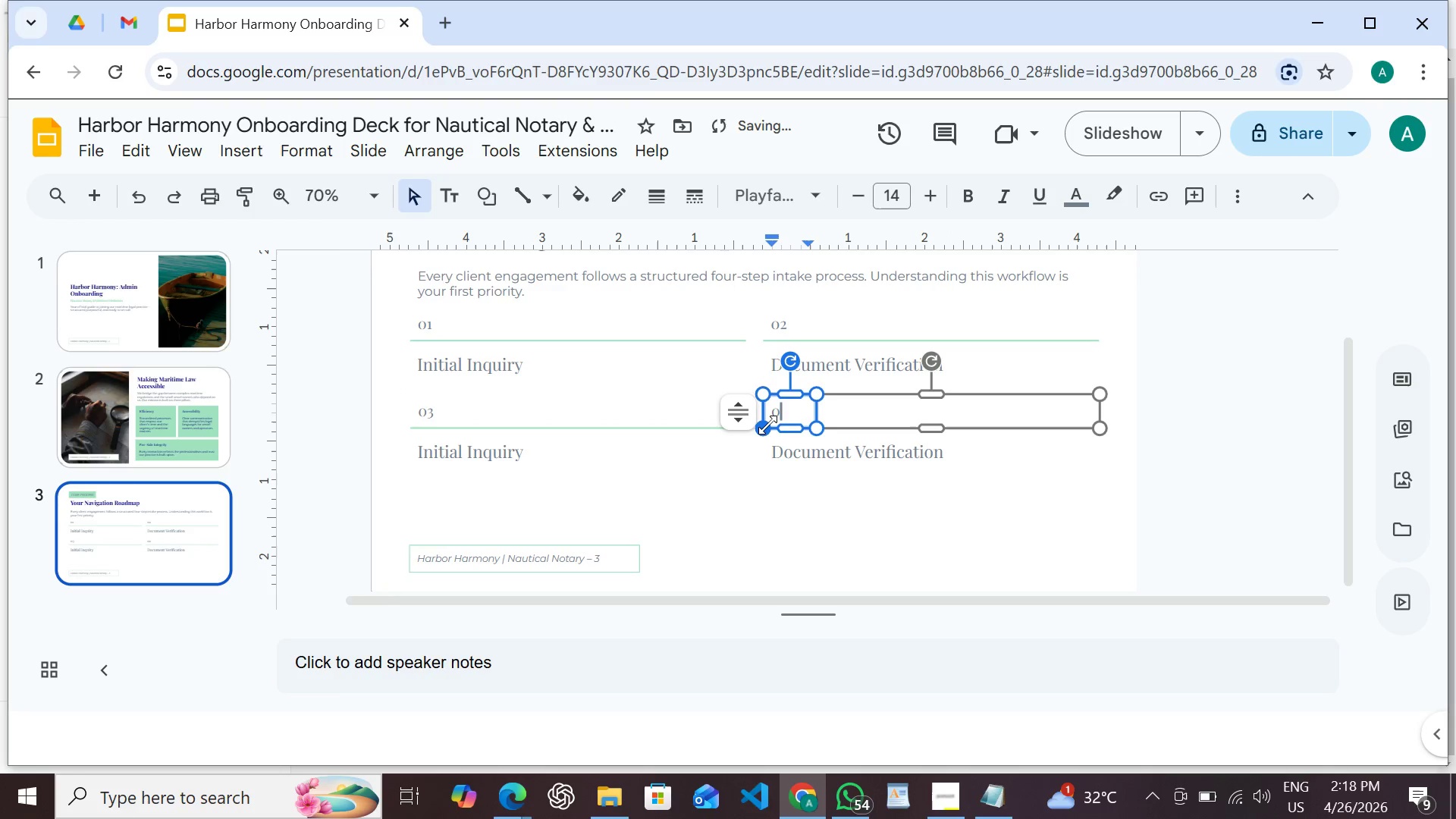 
key(4)
 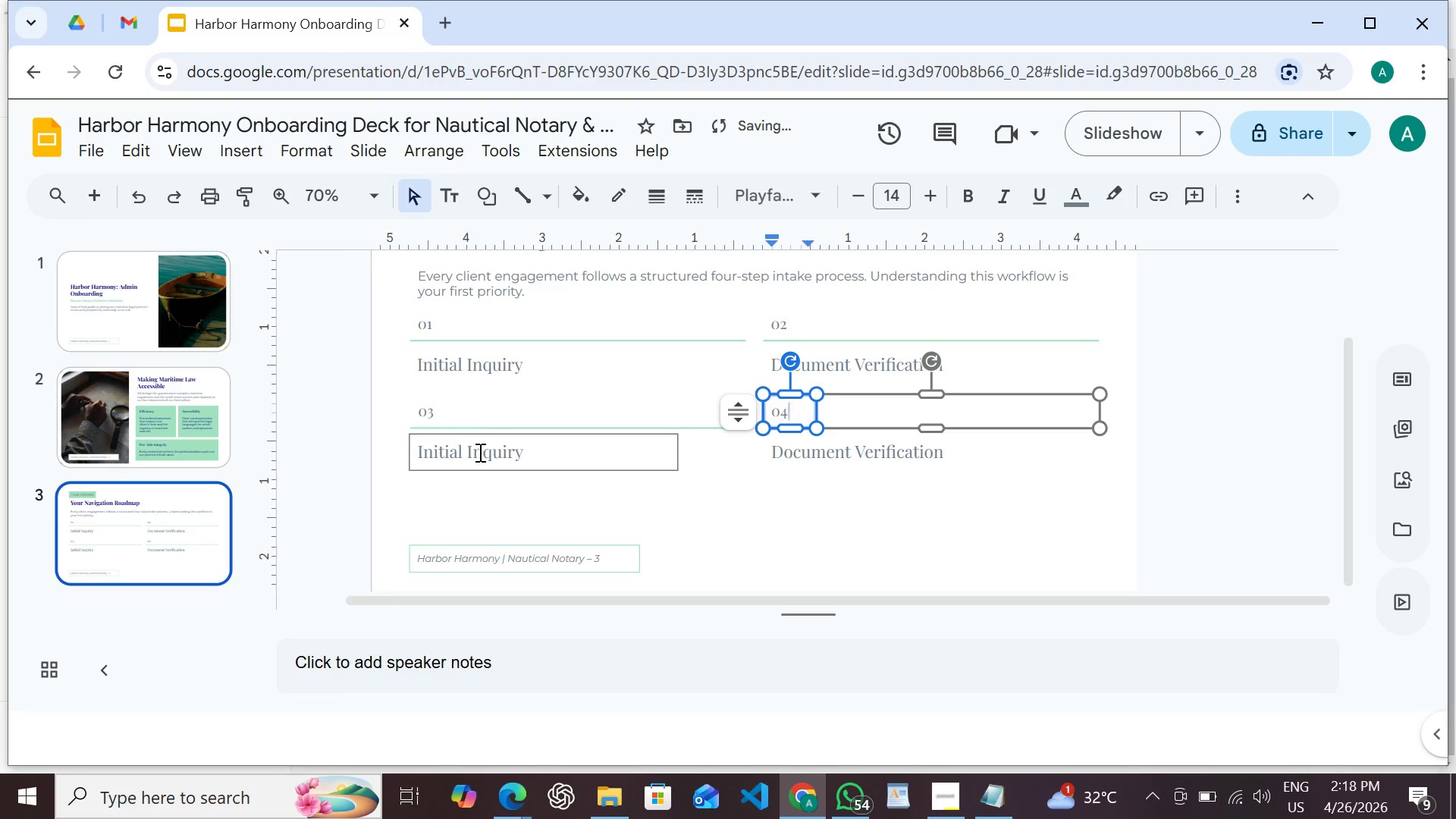 
double_click([479, 452])
 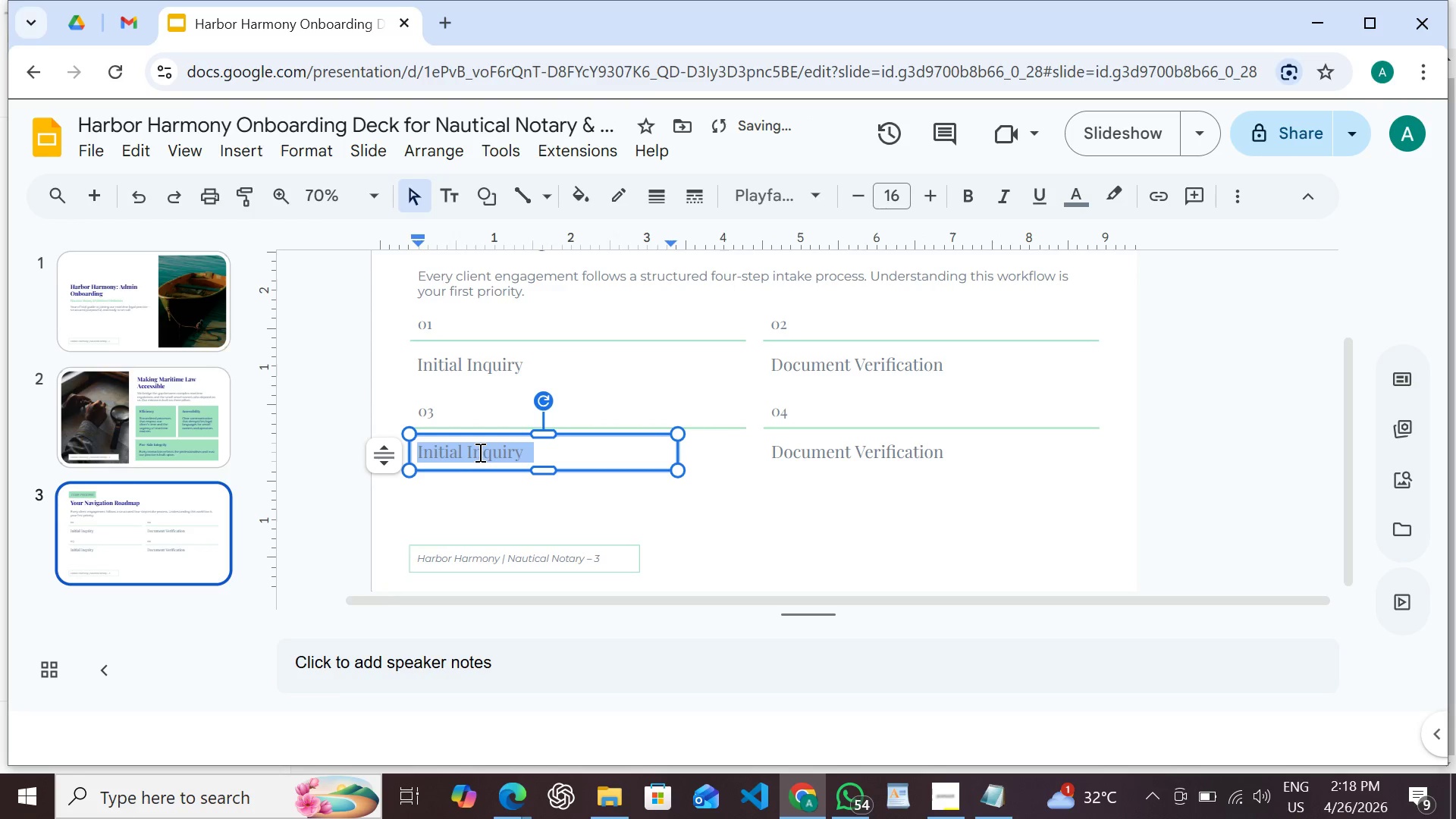 
triple_click([479, 452])
 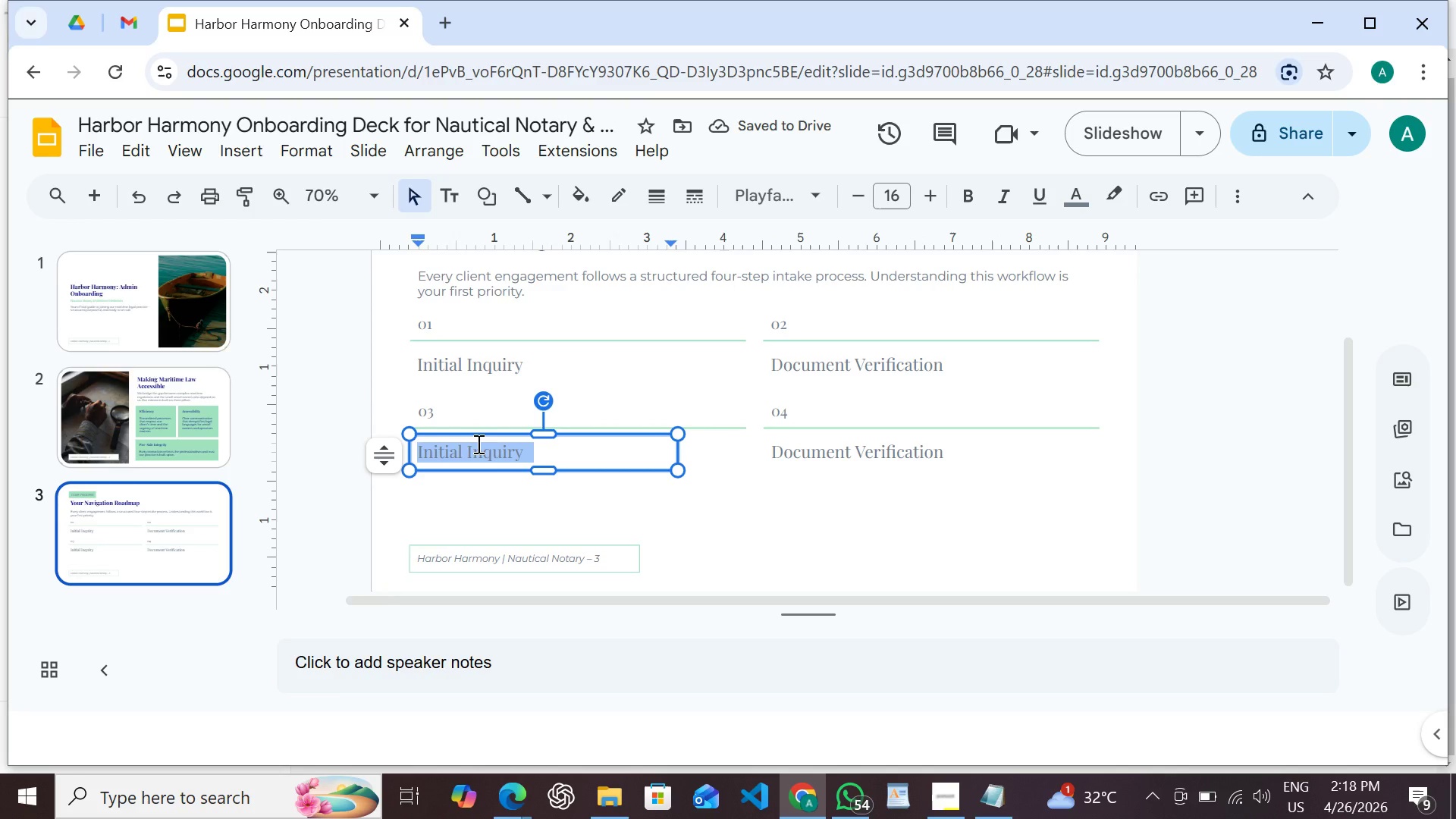 
type(Conflict Assessment)
 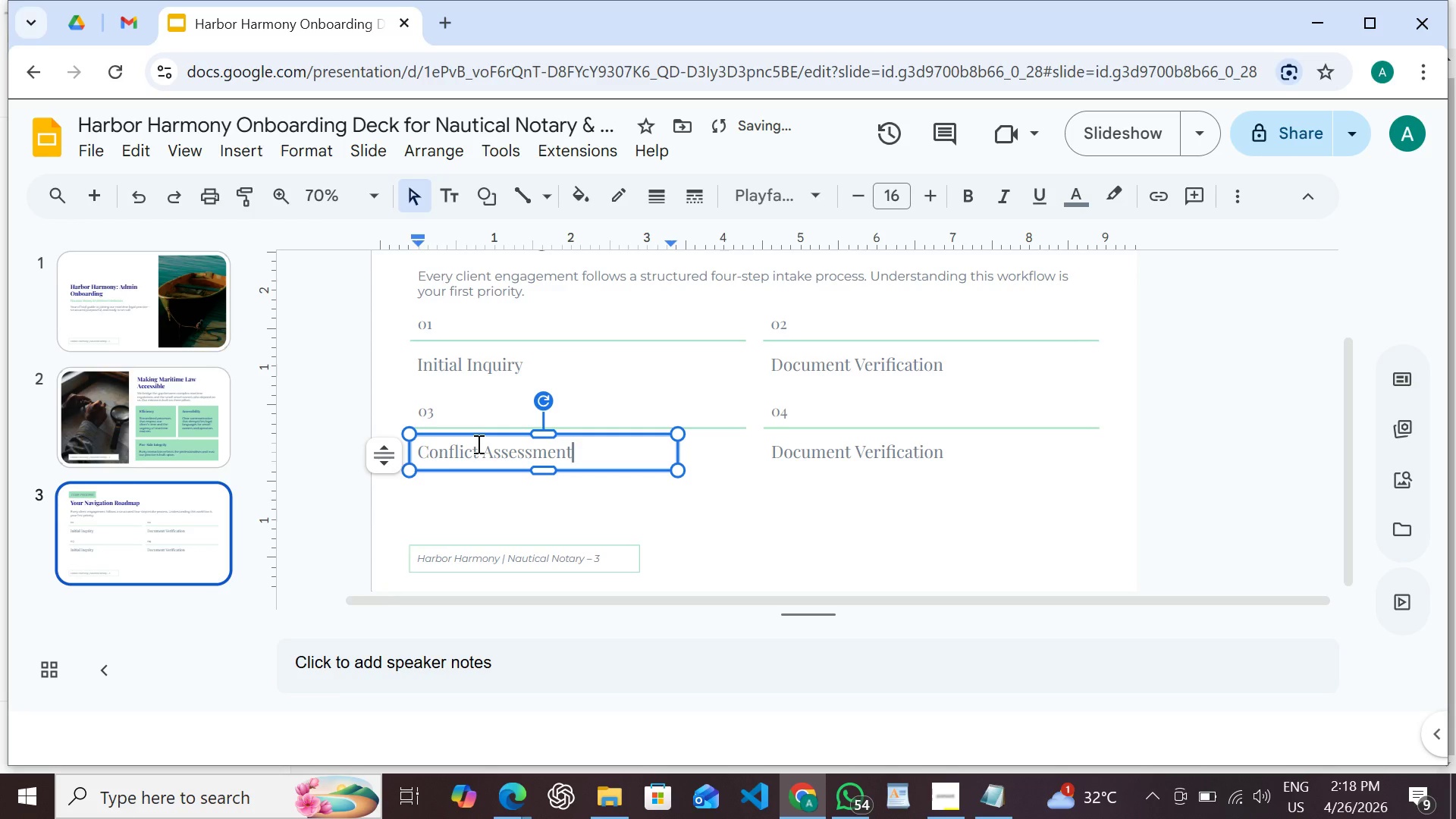 
double_click([825, 455])
 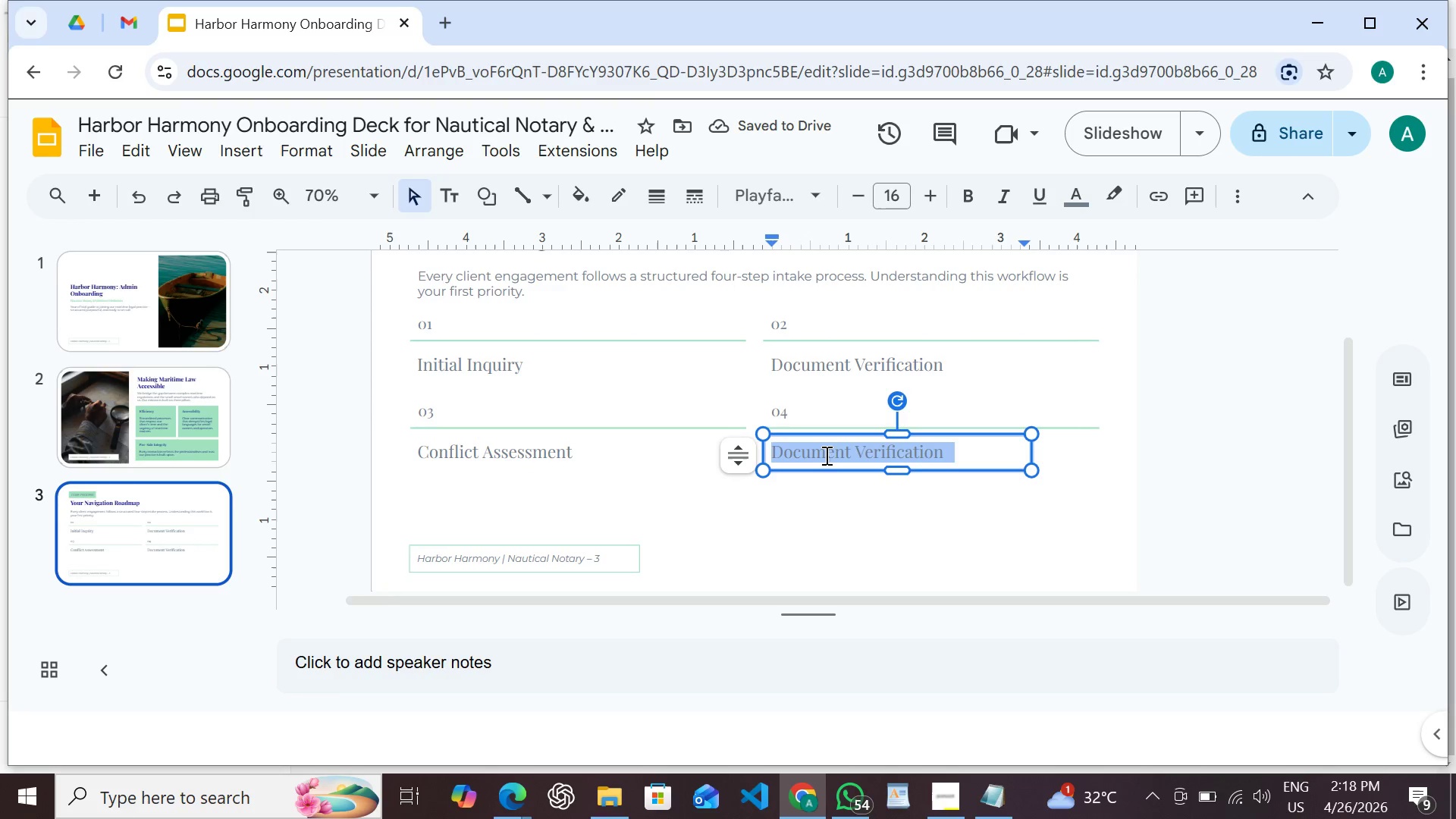 
triple_click([825, 455])
 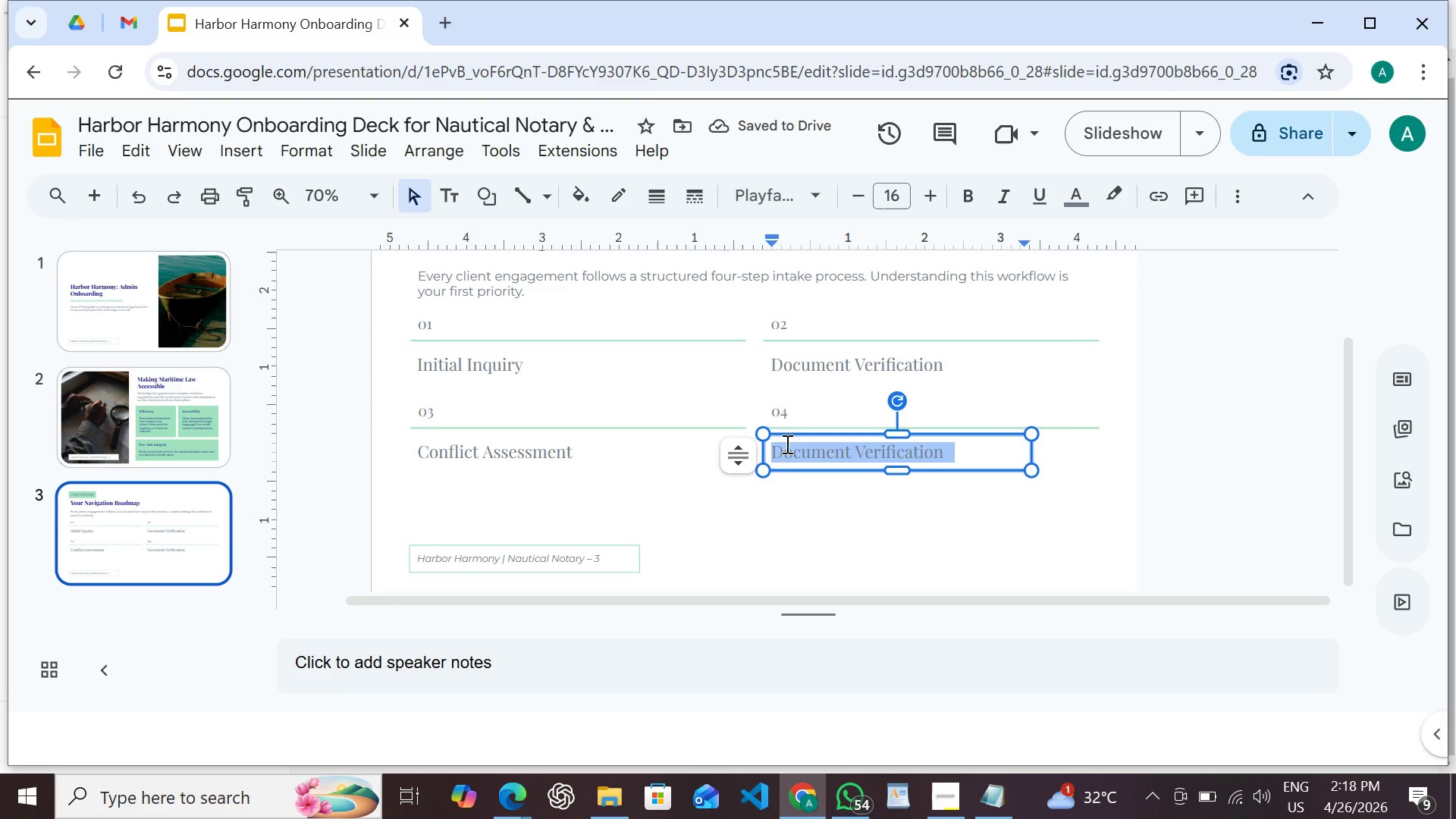 
type(Resolution )
key(Backspace)
type(/ Fil)
 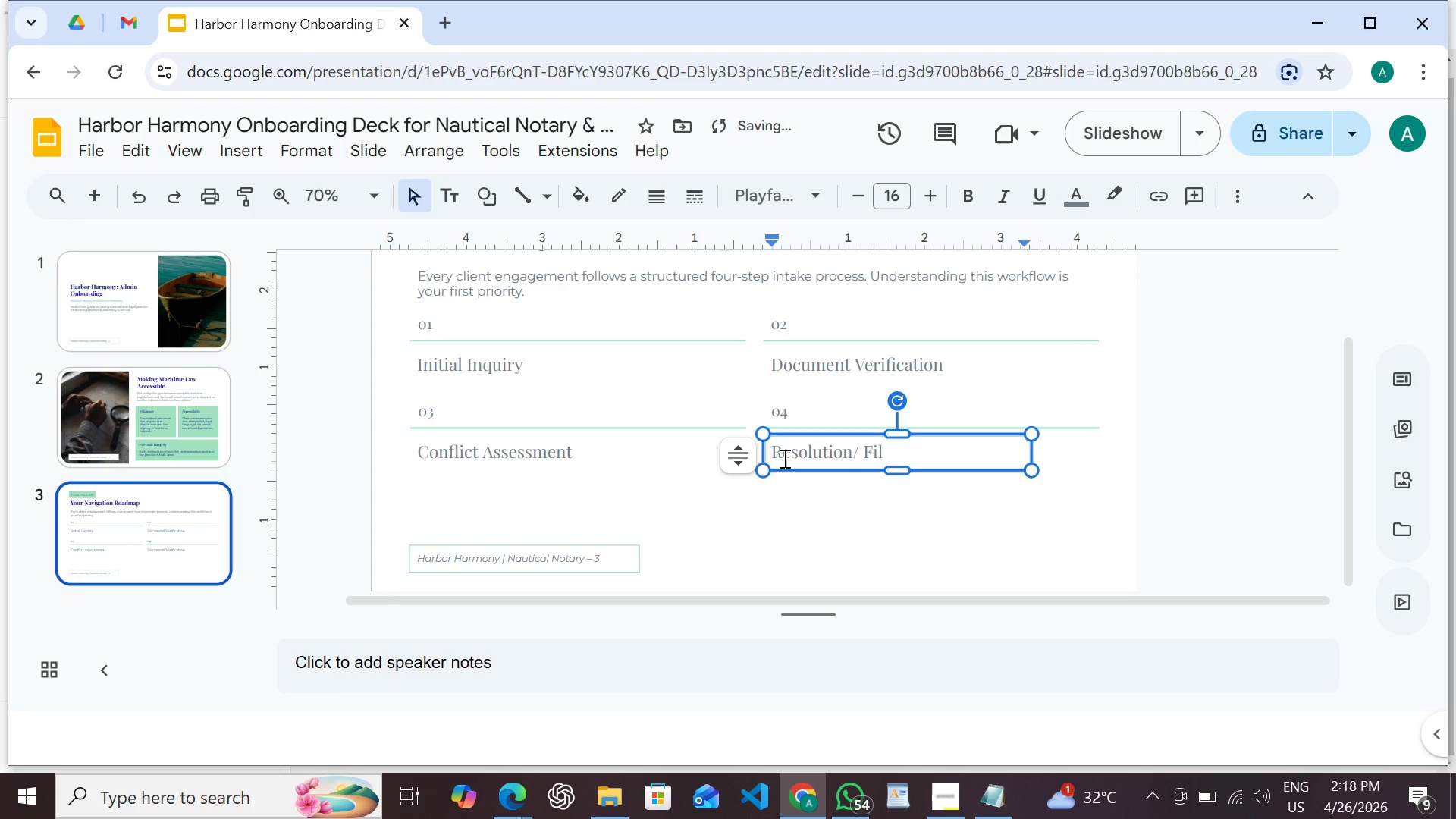 
wait(30.52)
 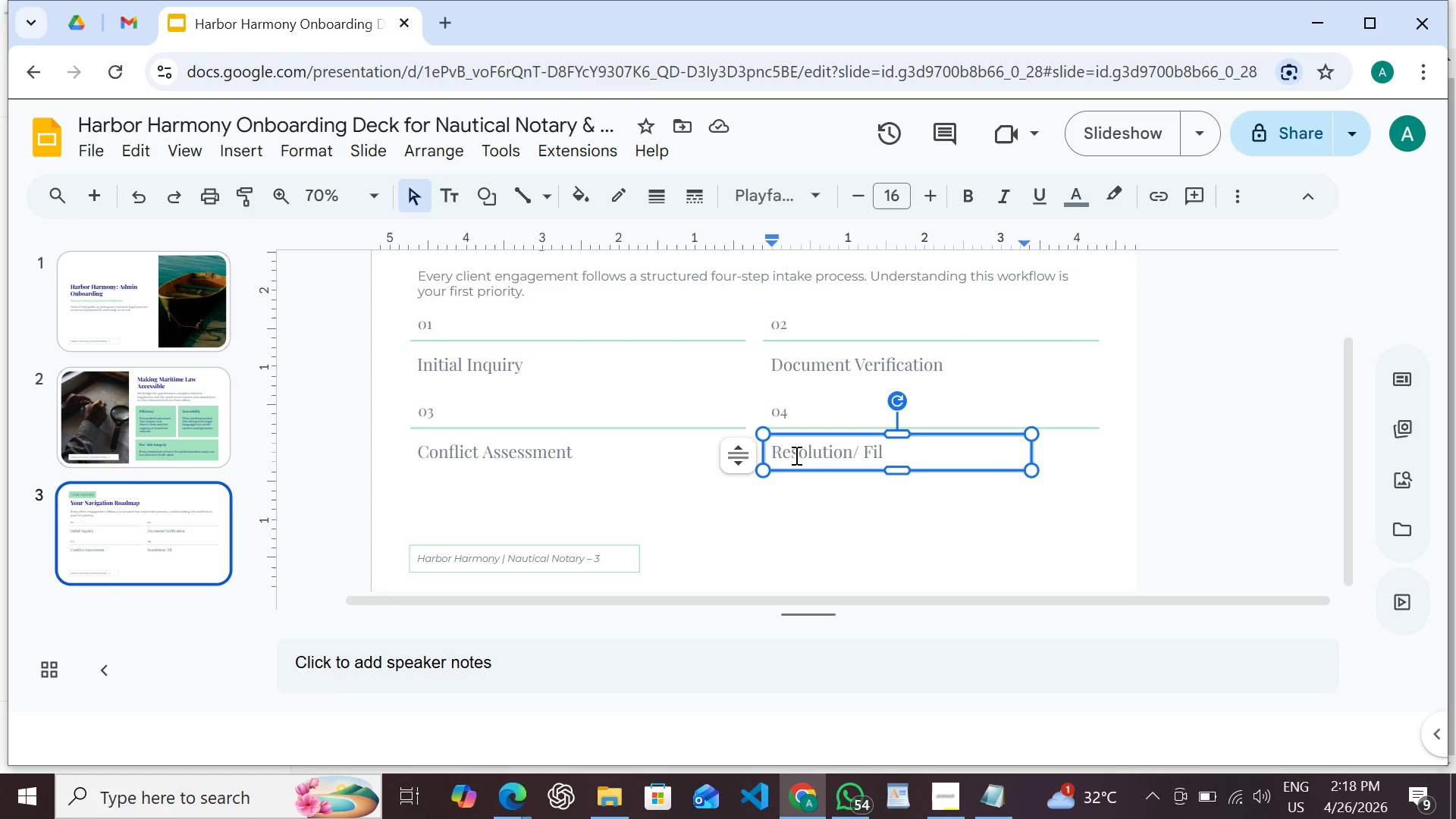 
type(ing)
 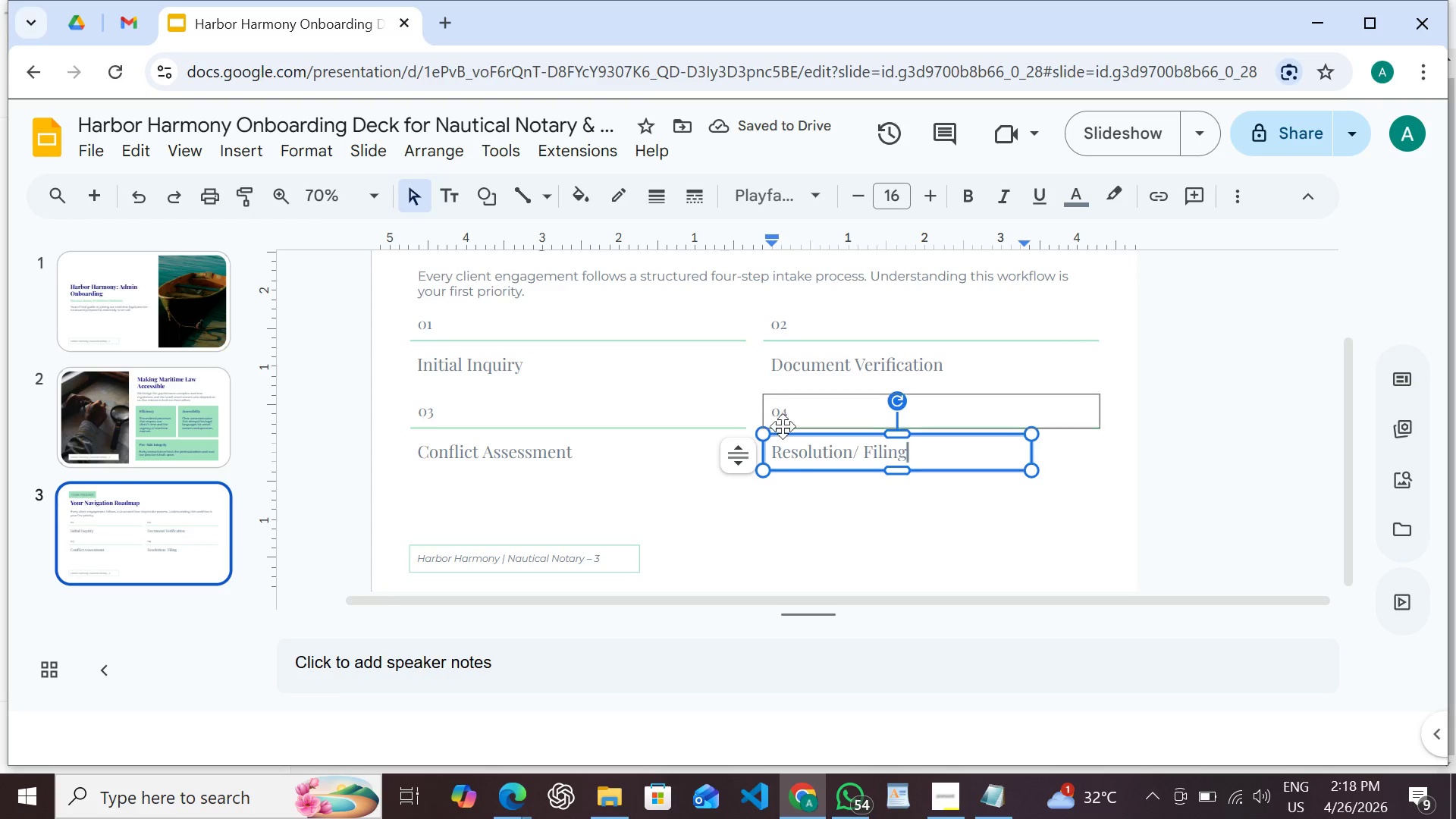 
wait(6.78)
 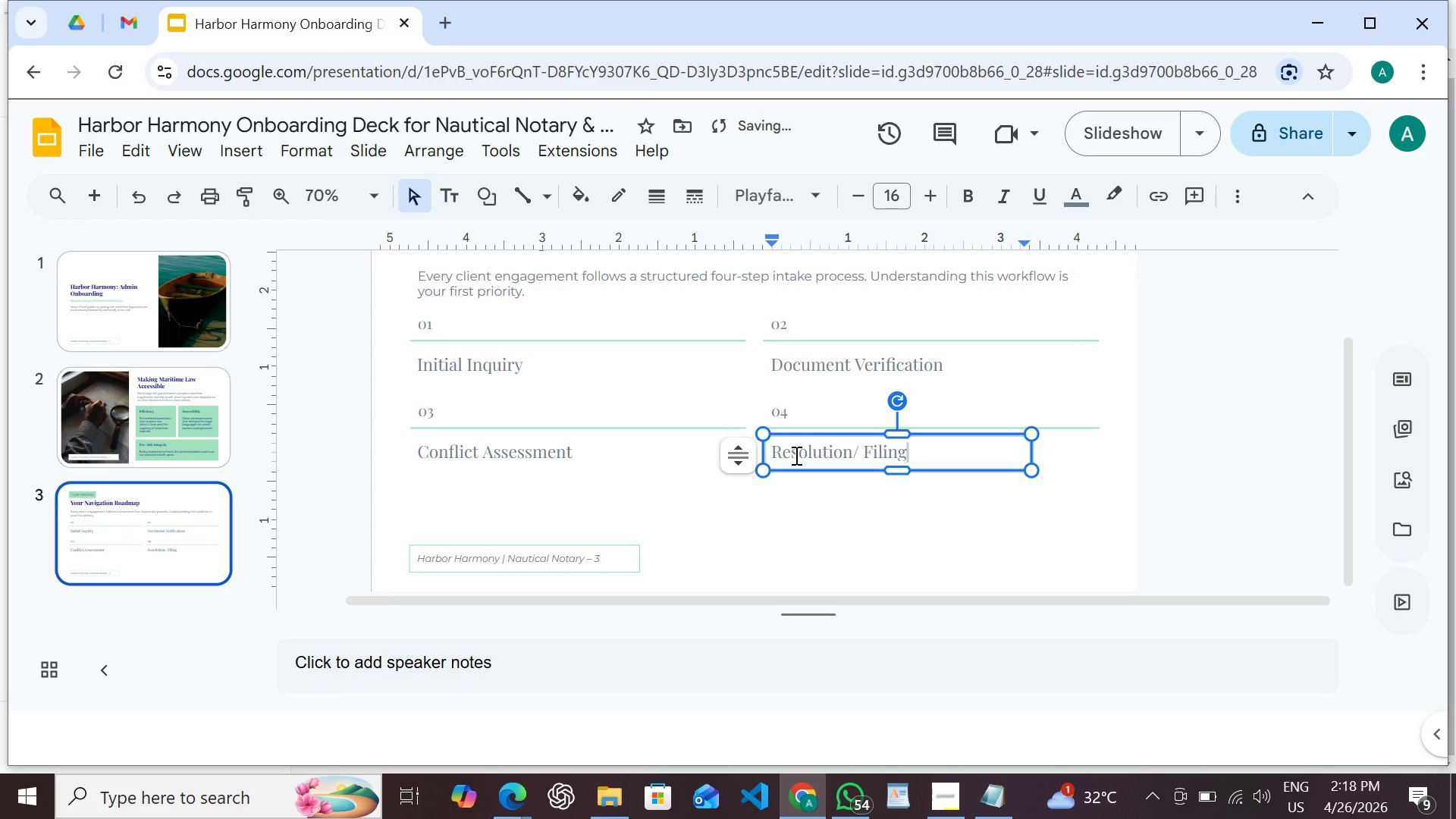 
left_click([811, 496])
 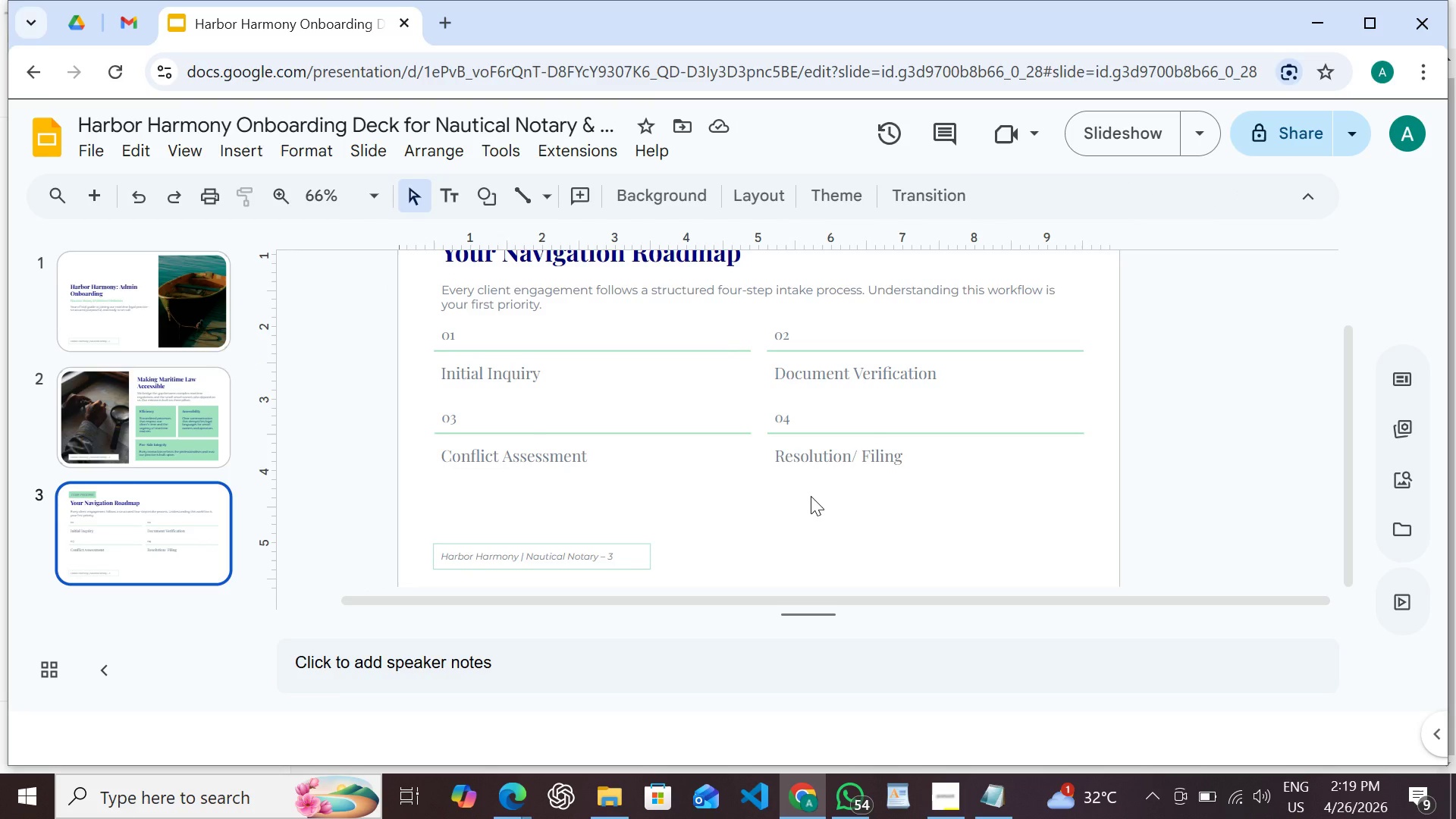 
wait(8.19)
 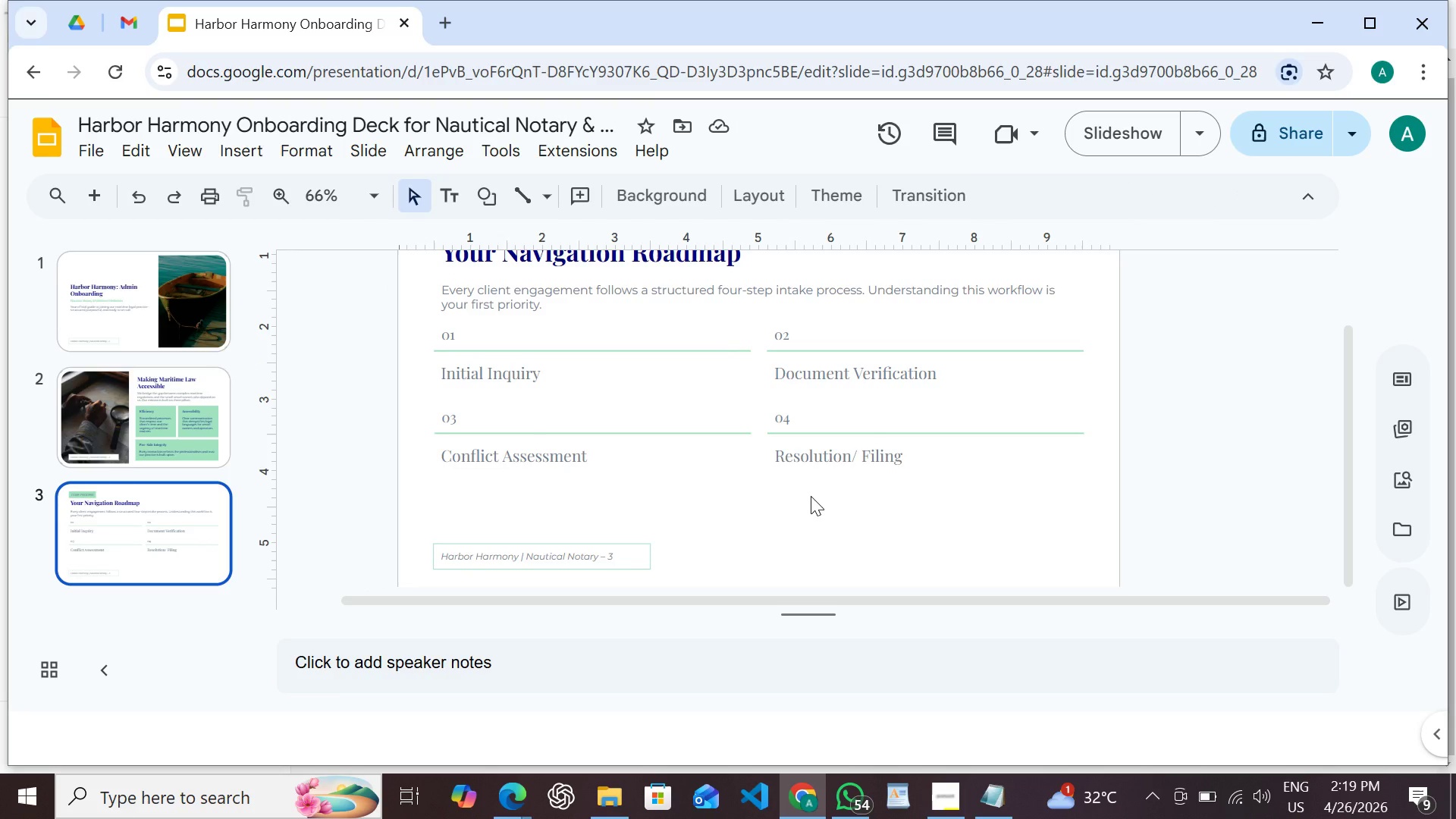 
left_click([627, 275])
 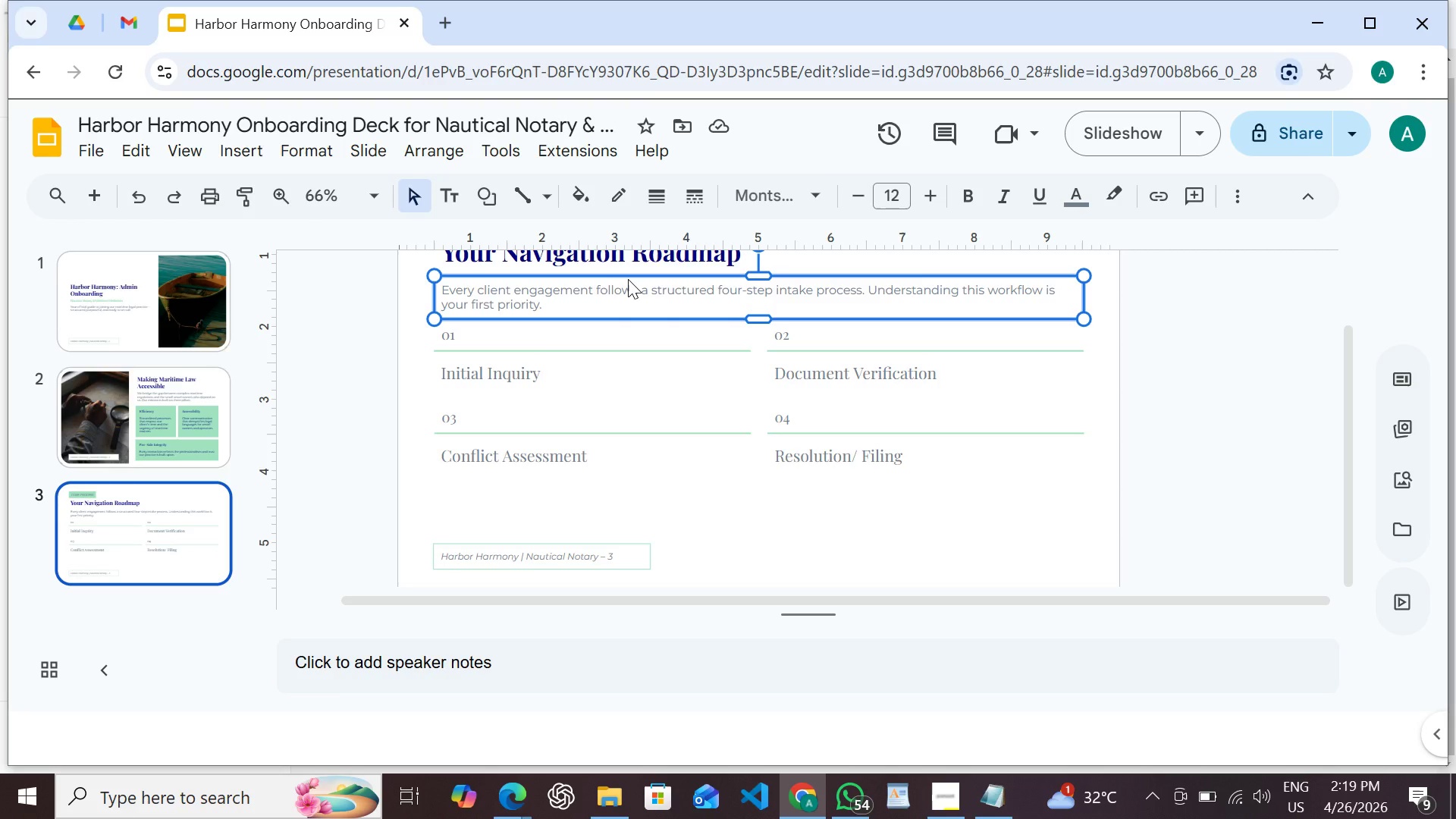 
key(Control+D)
 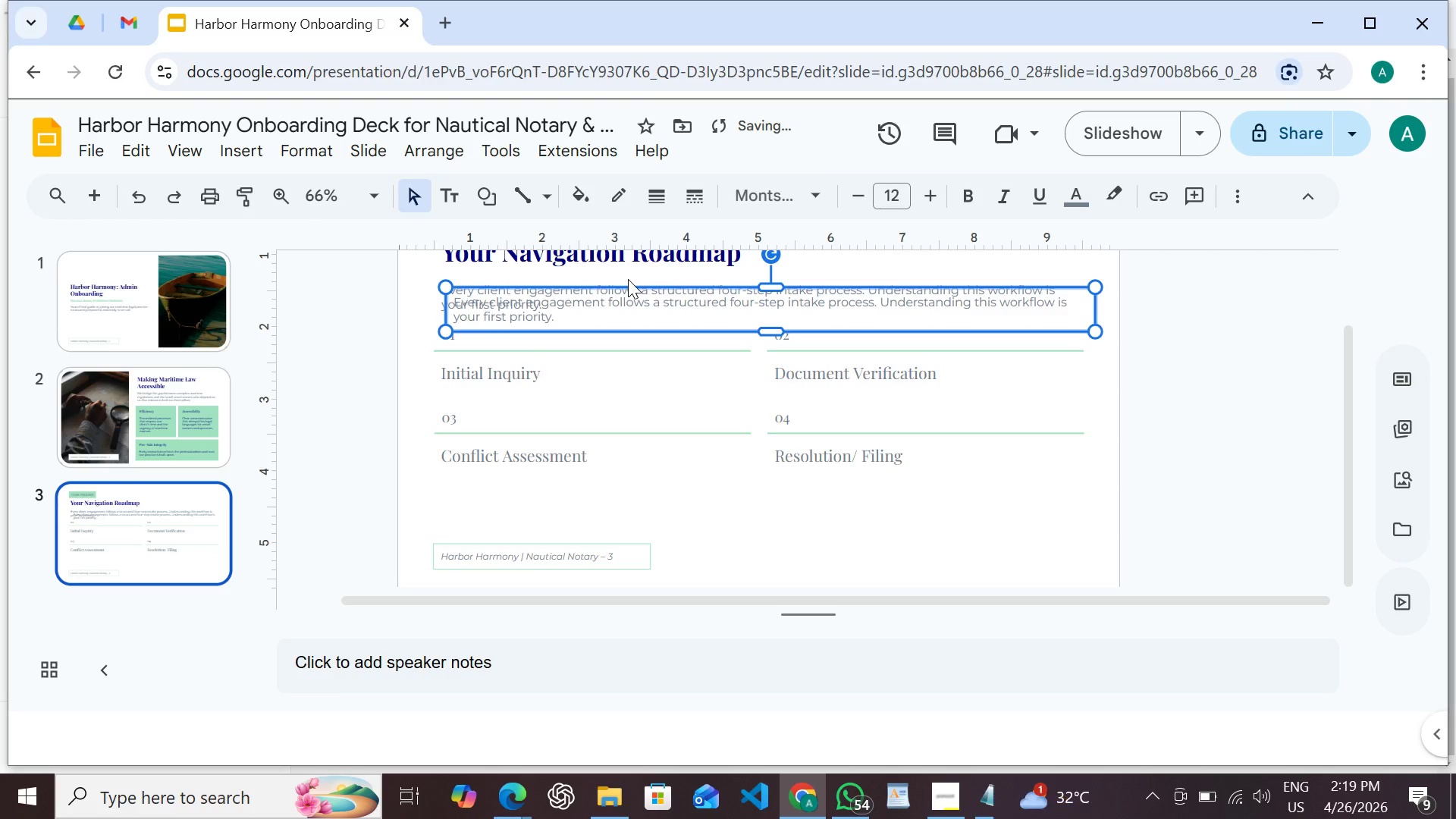 
hold_key(key=ArrowDown, duration=1.53)
 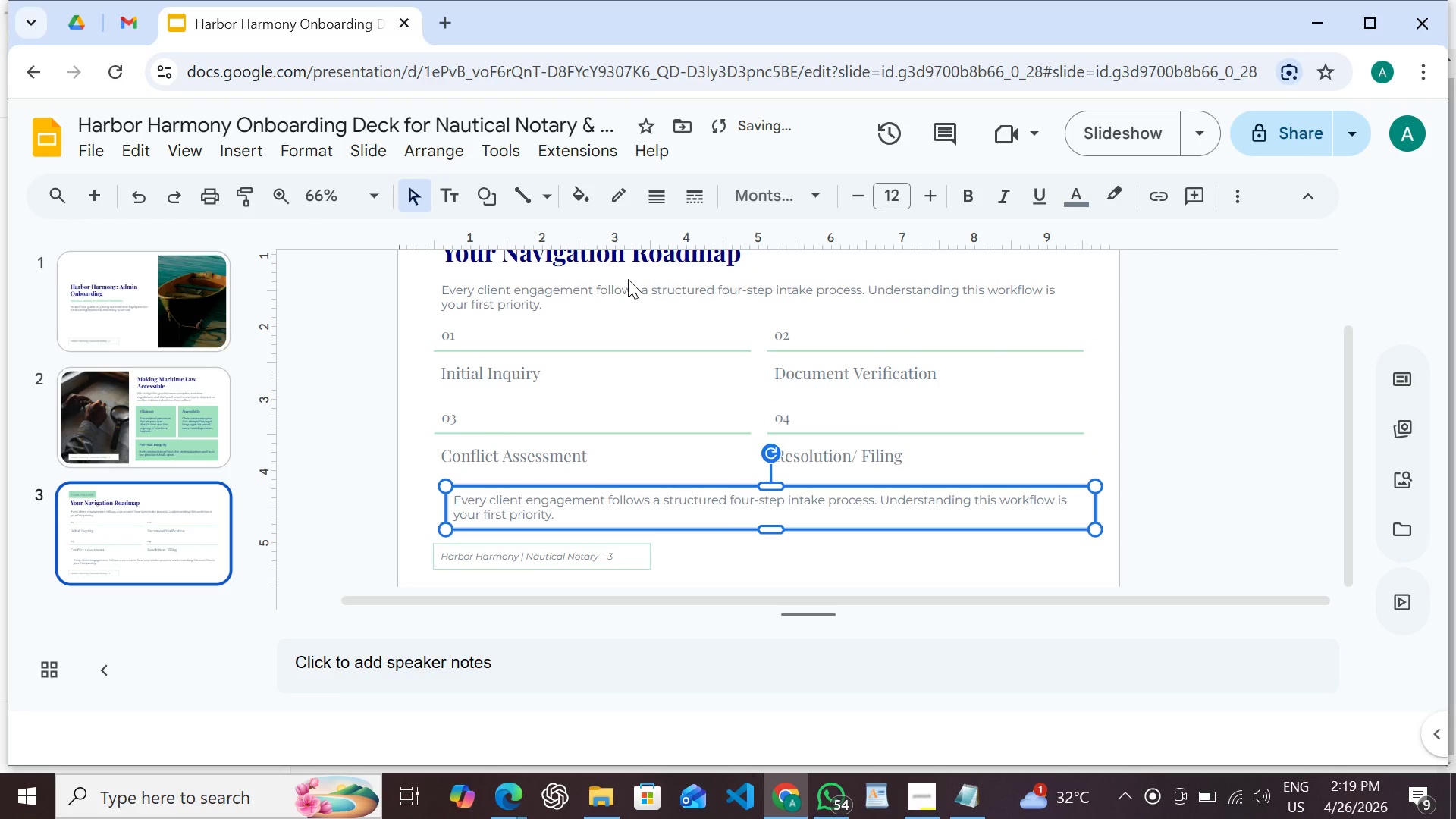 
key(Shift+ArrowDown)
 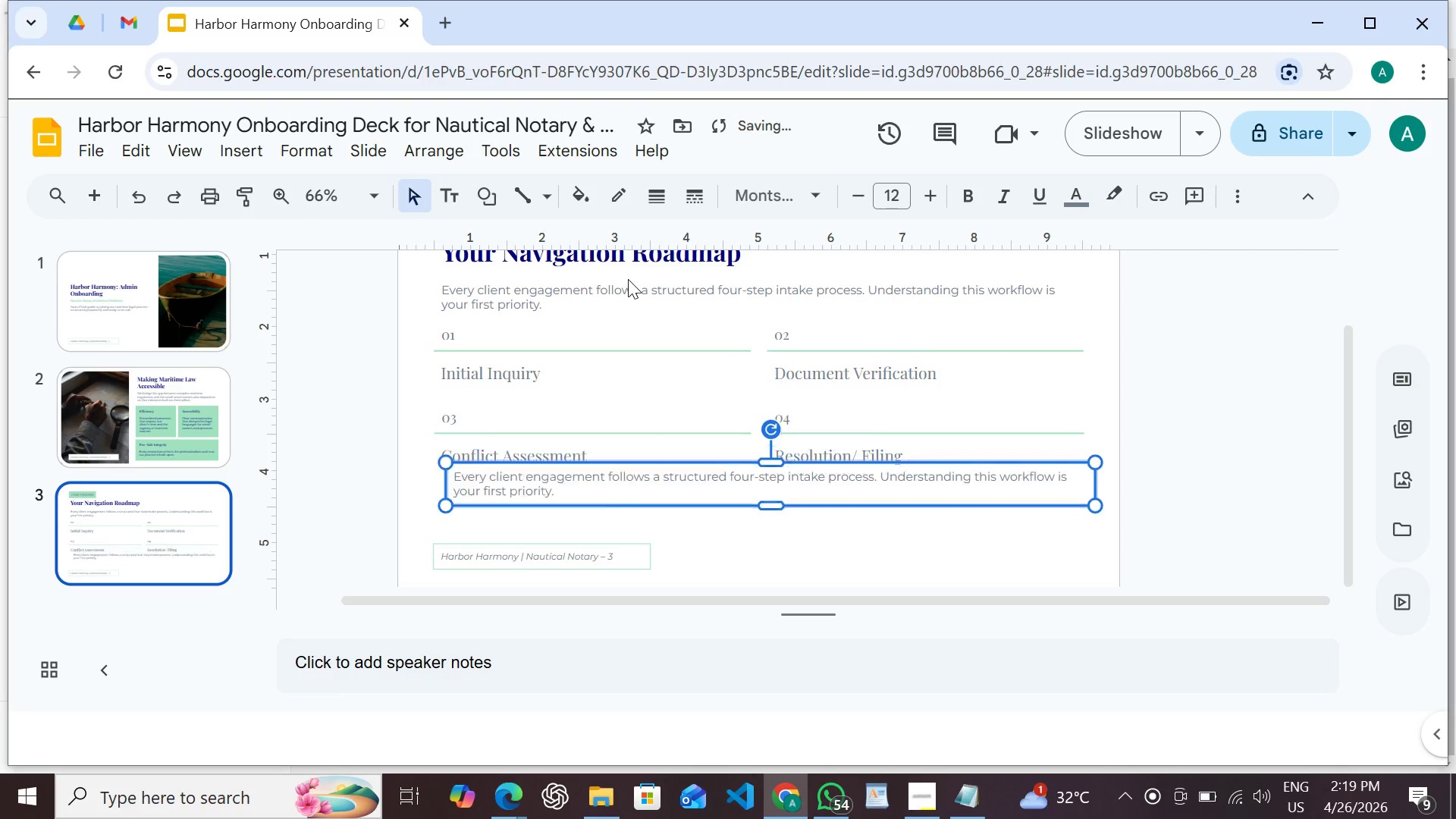 
key(Shift+ArrowDown)
 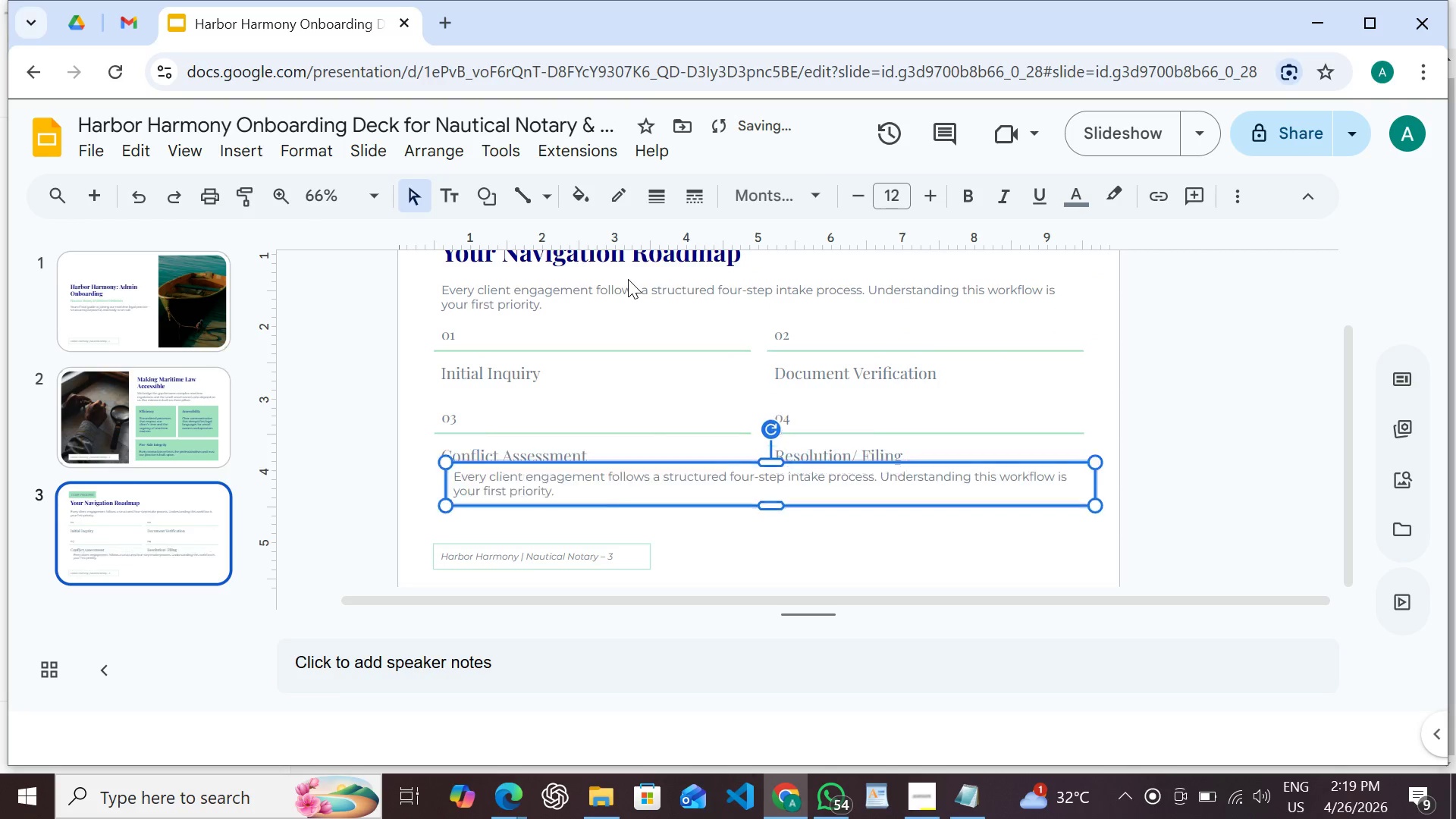 
key(Shift+ArrowDown)
 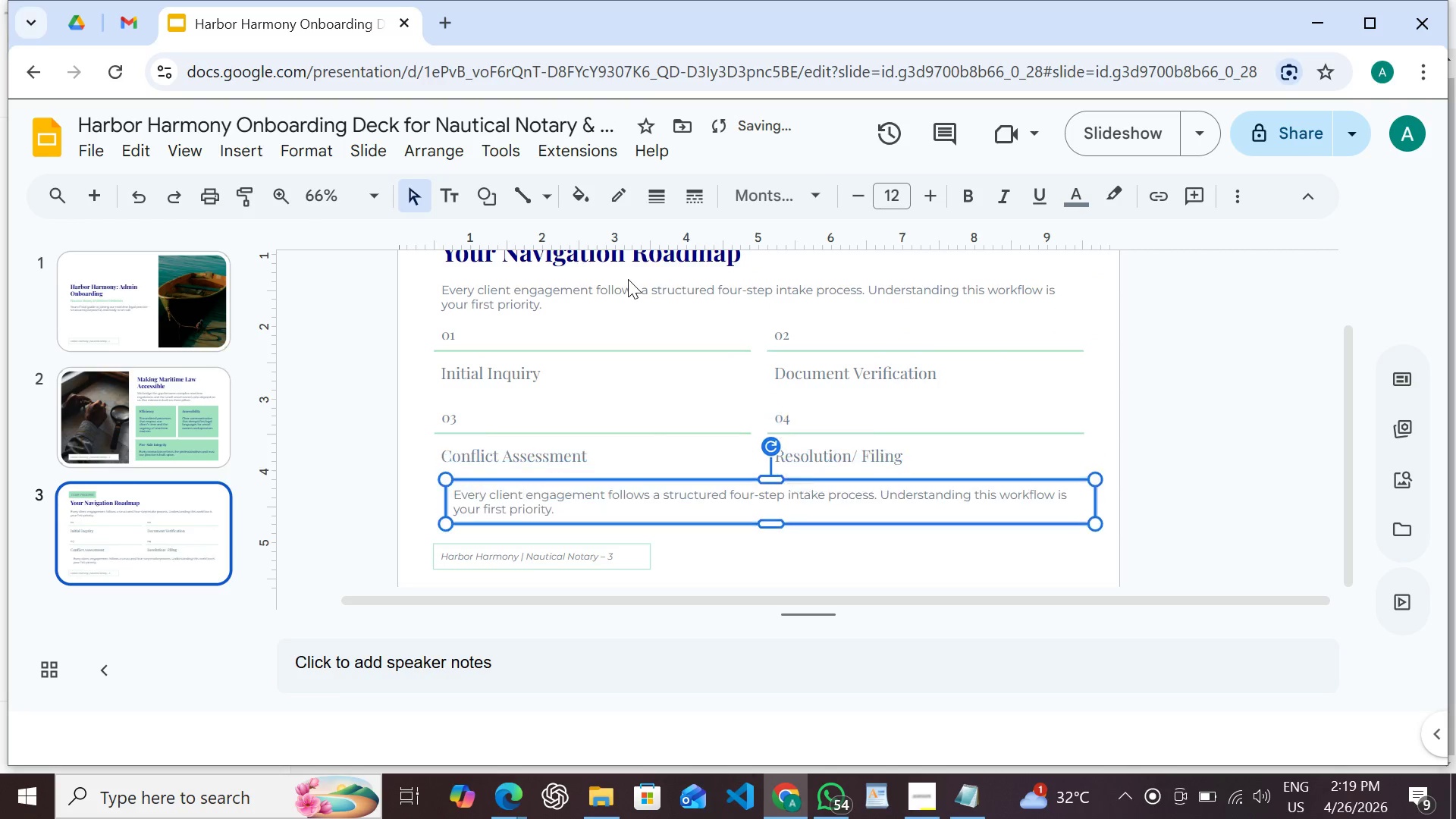 
key(Shift+ArrowDown)
 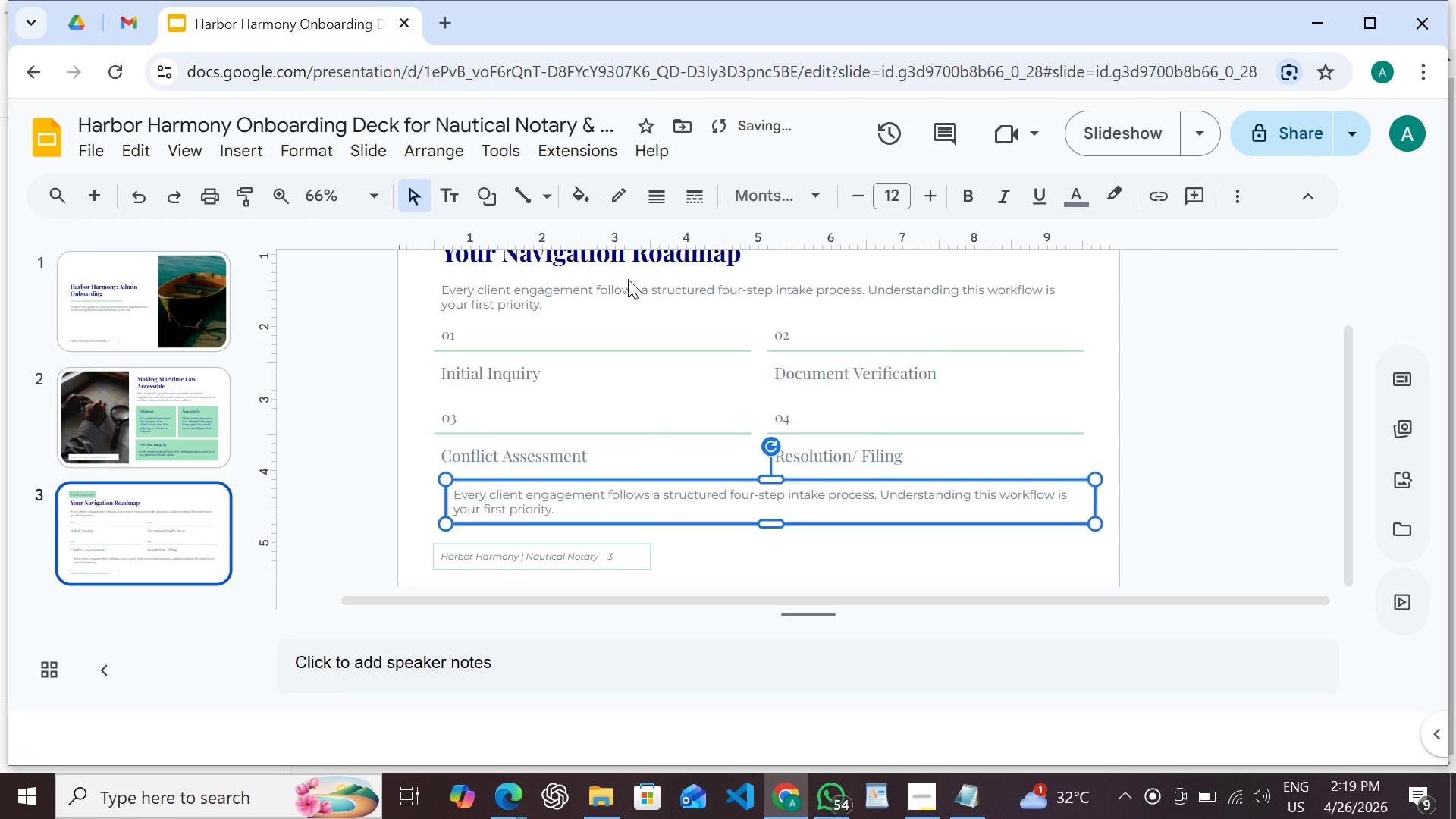 
key(Shift+ArrowDown)
 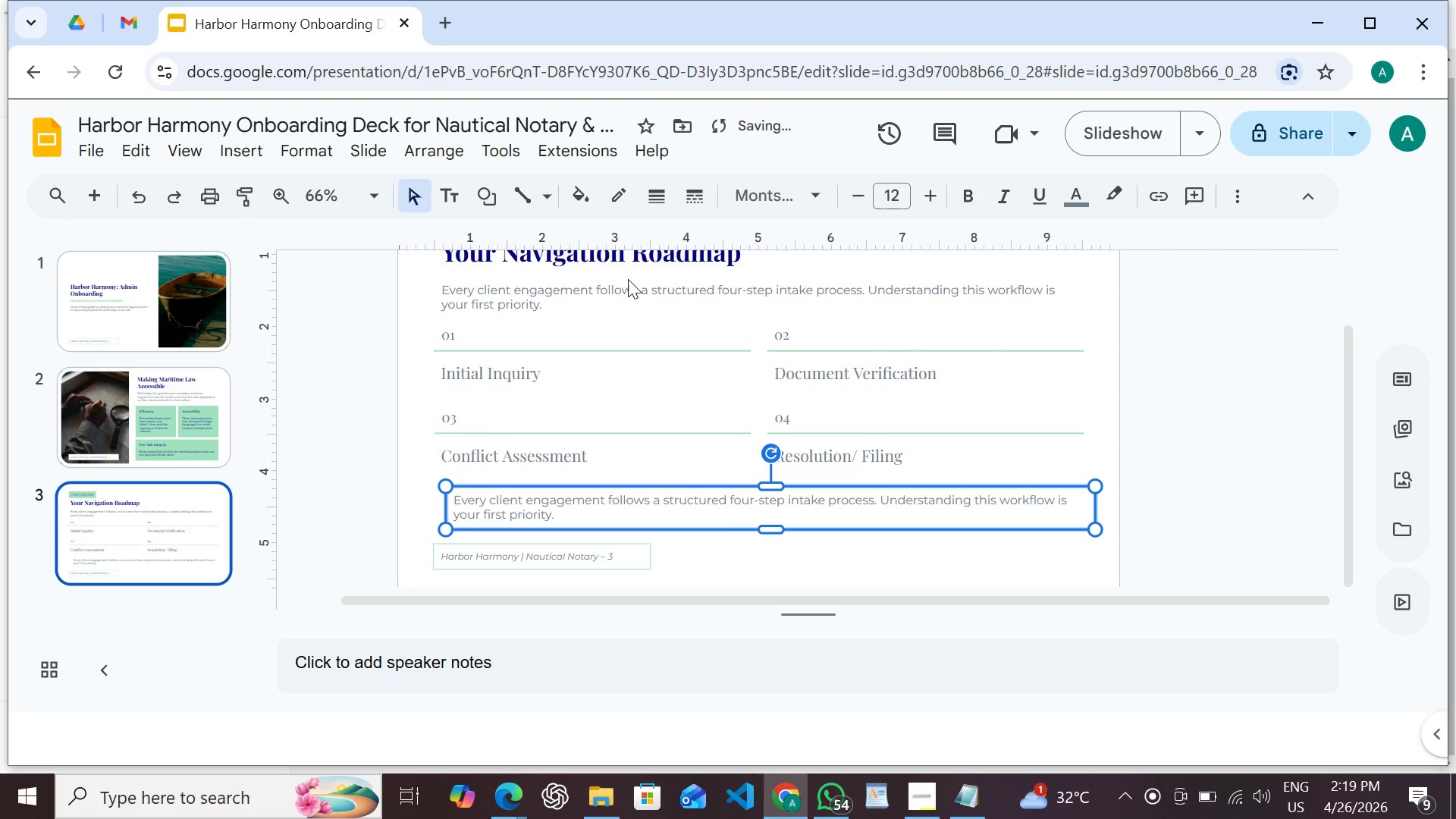 
key(Shift+ArrowDown)
 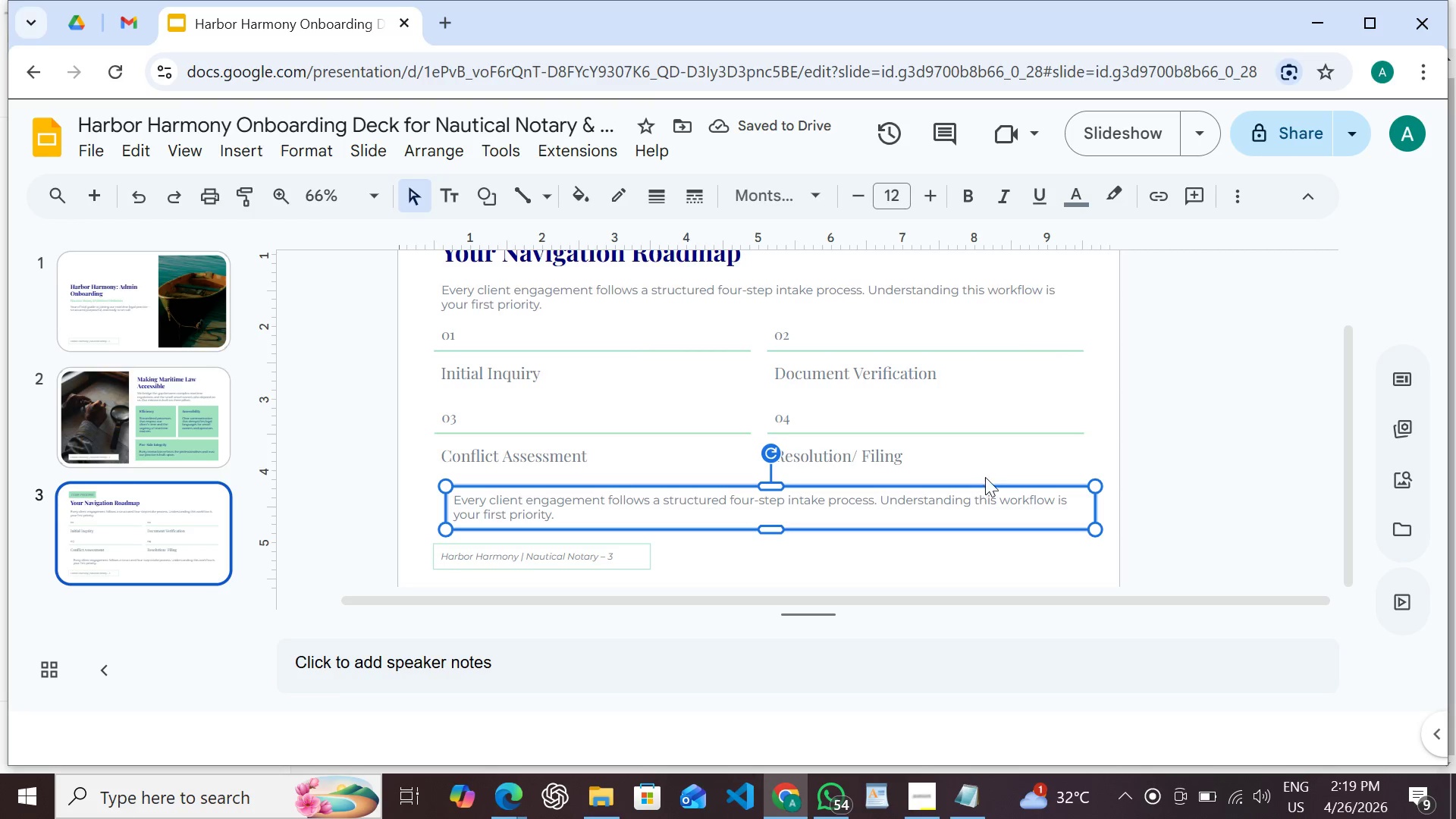 
left_click_drag(start_coordinate=[980, 491], to_coordinate=[964, 485])
 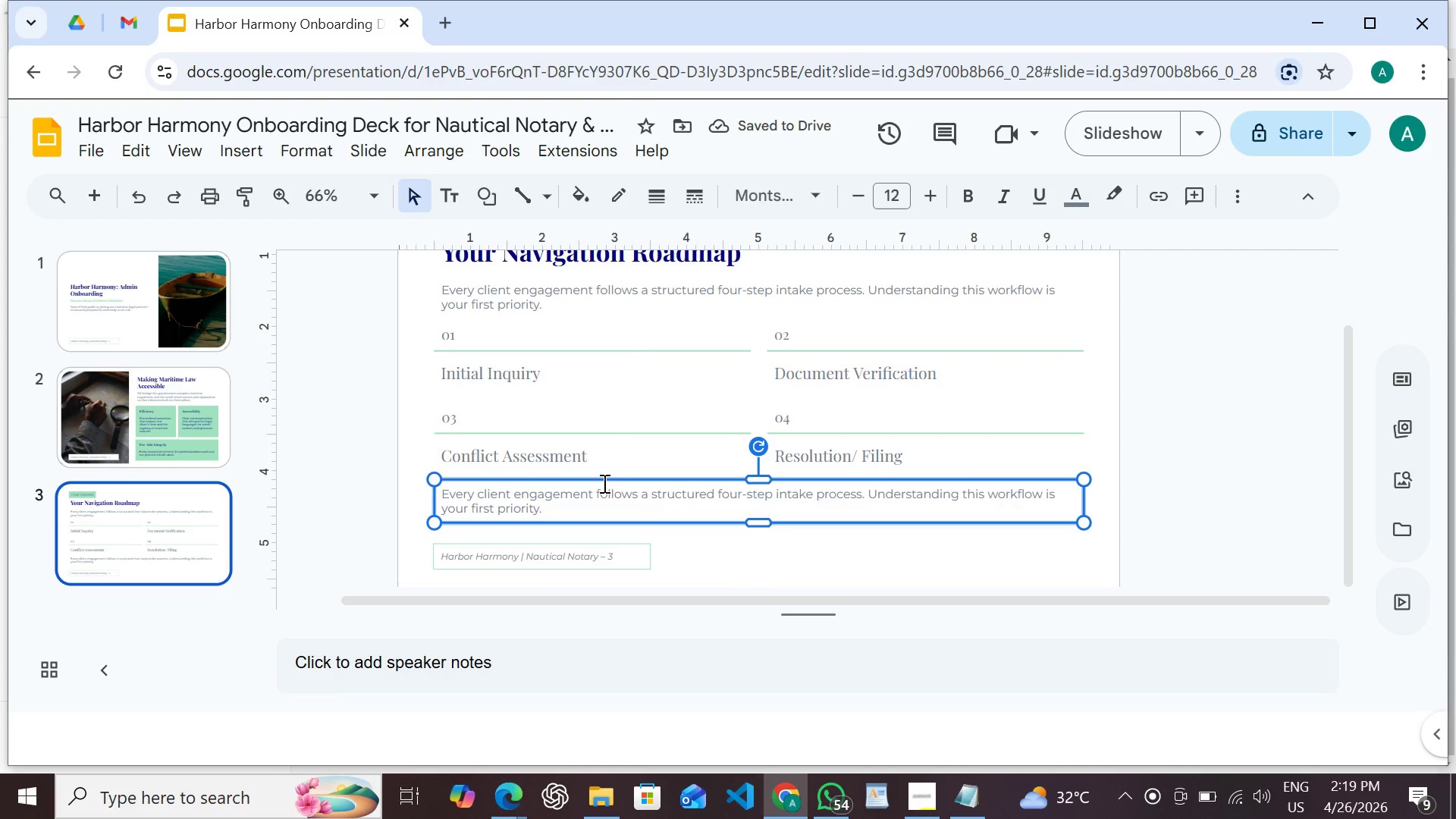 
double_click([585, 493])
 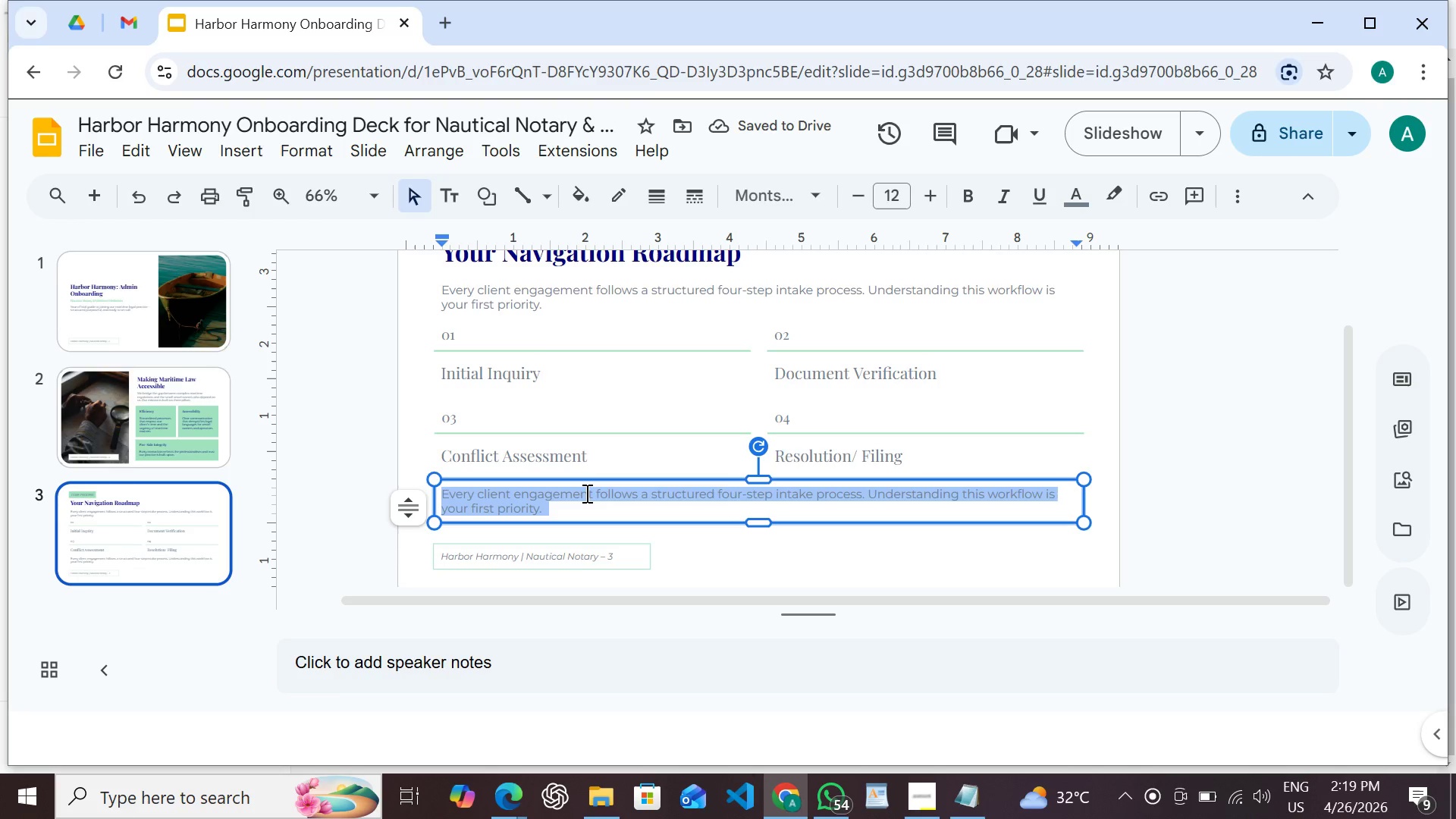 
triple_click([585, 493])
 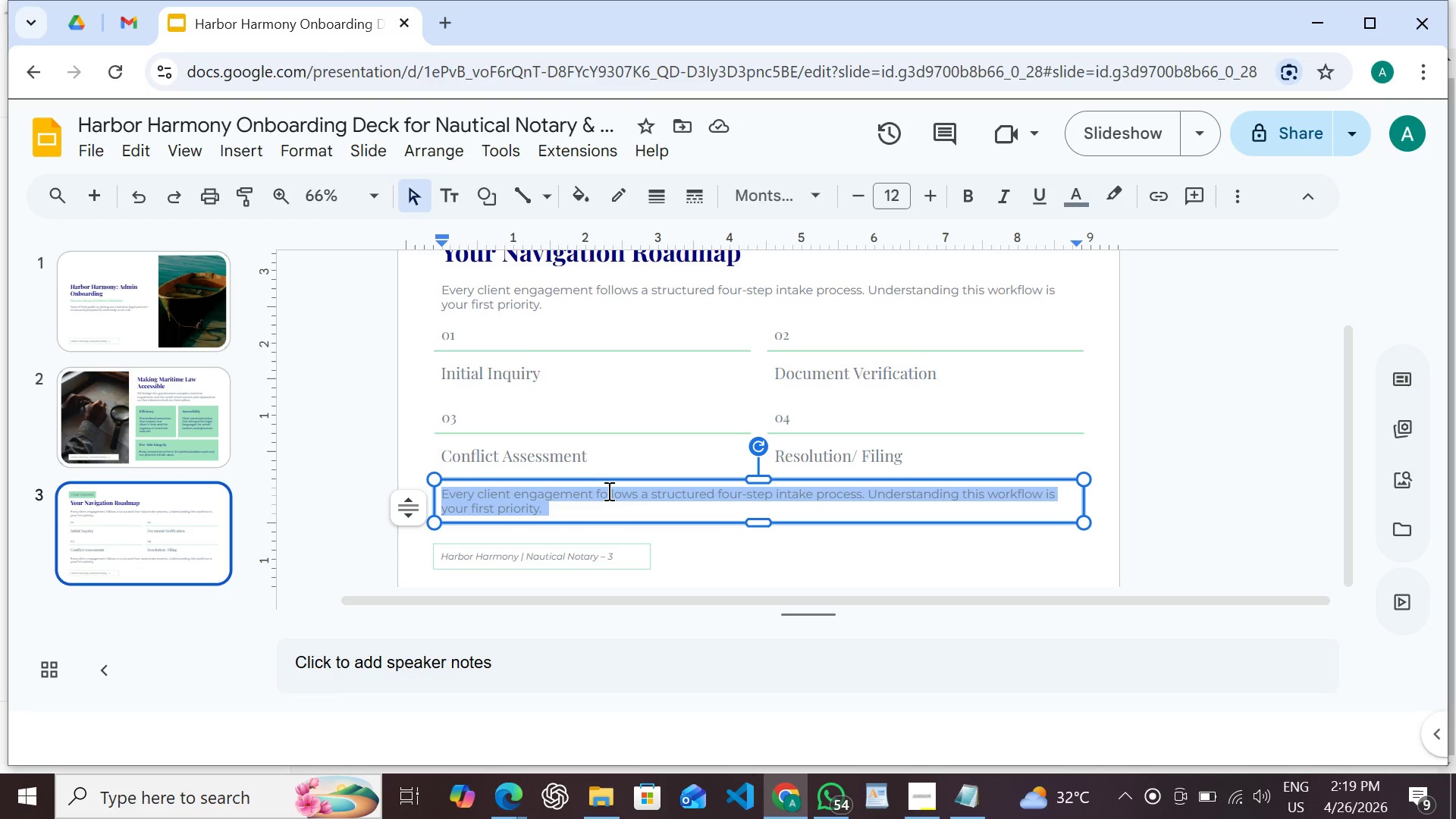 
type(Each step has defined checklists and escalation points -- you'll be trained on all four before handling cases independently.)
 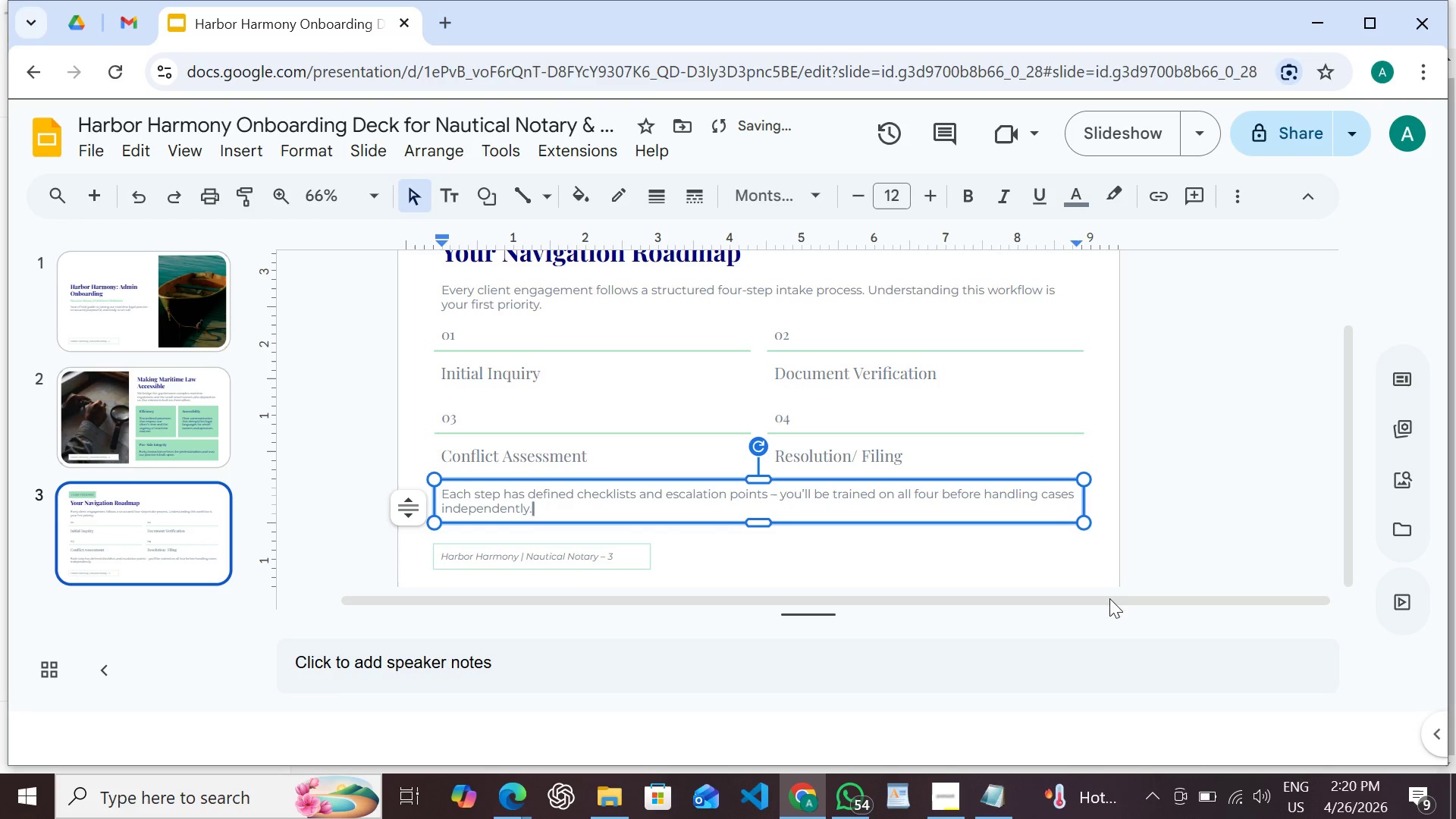 
left_click([1062, 560])
 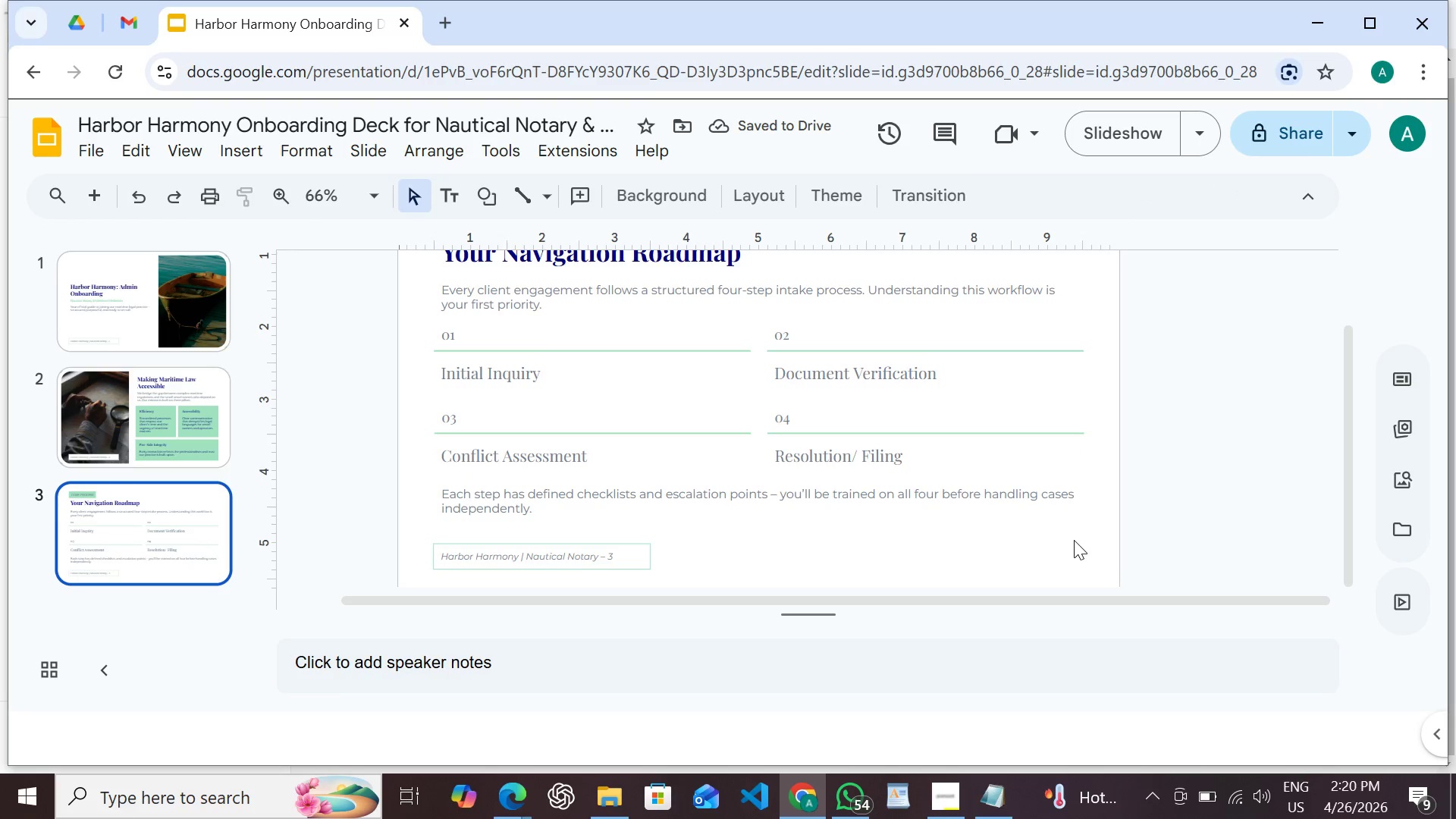 
scroll: coordinate [1075, 538], scroll_direction: up, amount: 1.0
 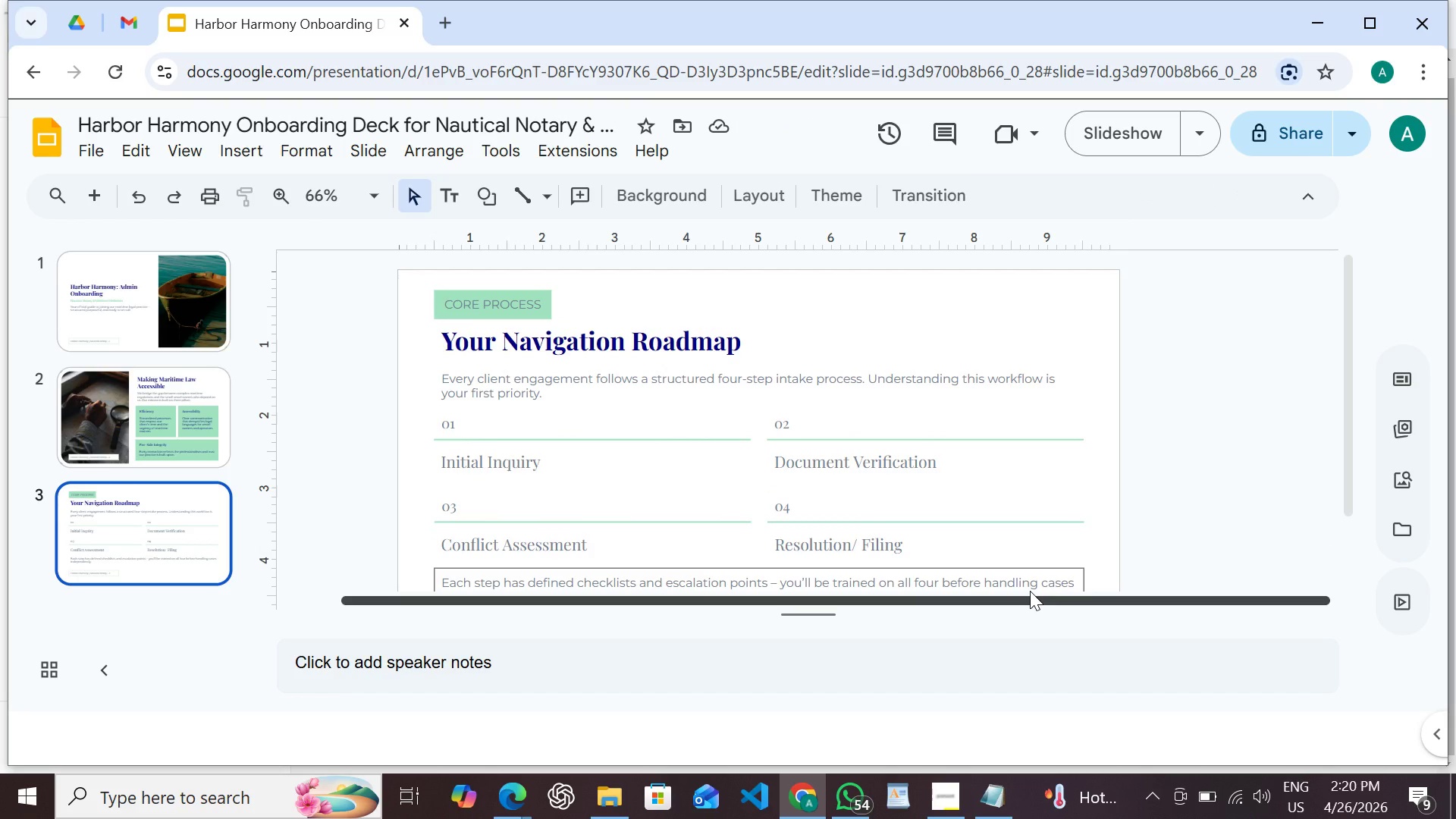 
wait(12.1)
 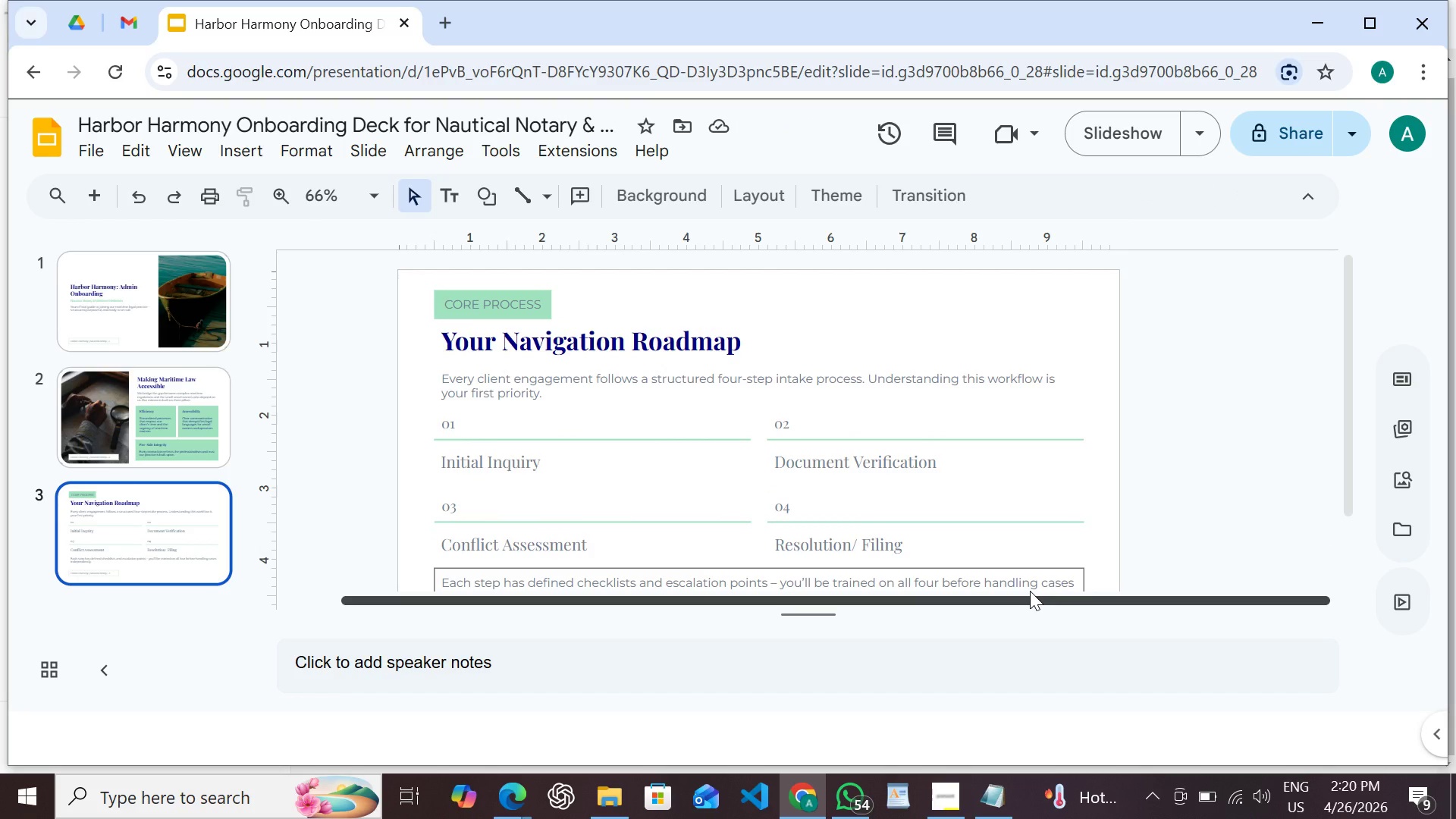 
left_click([88, 182])
 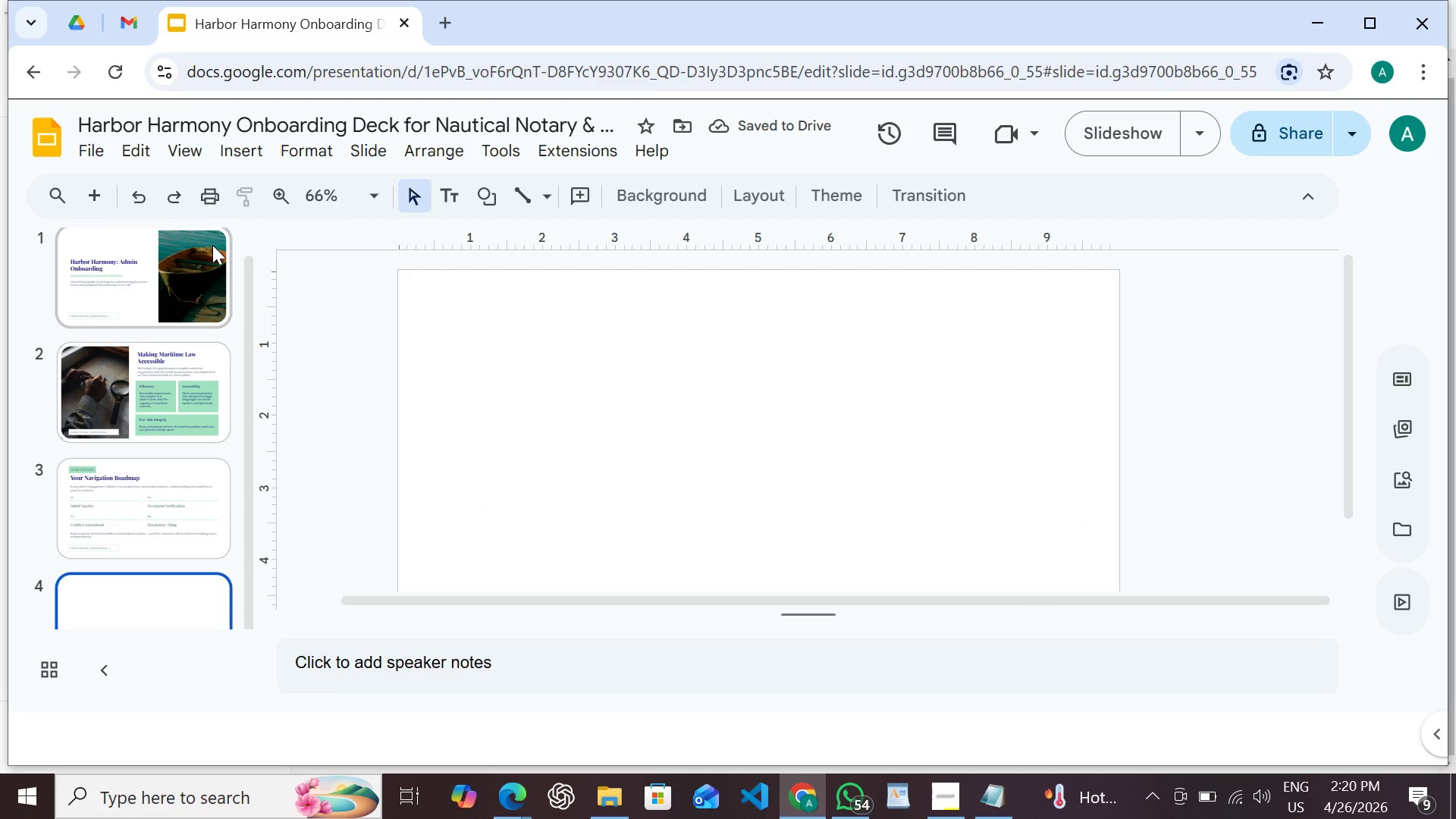 
wait(9.58)
 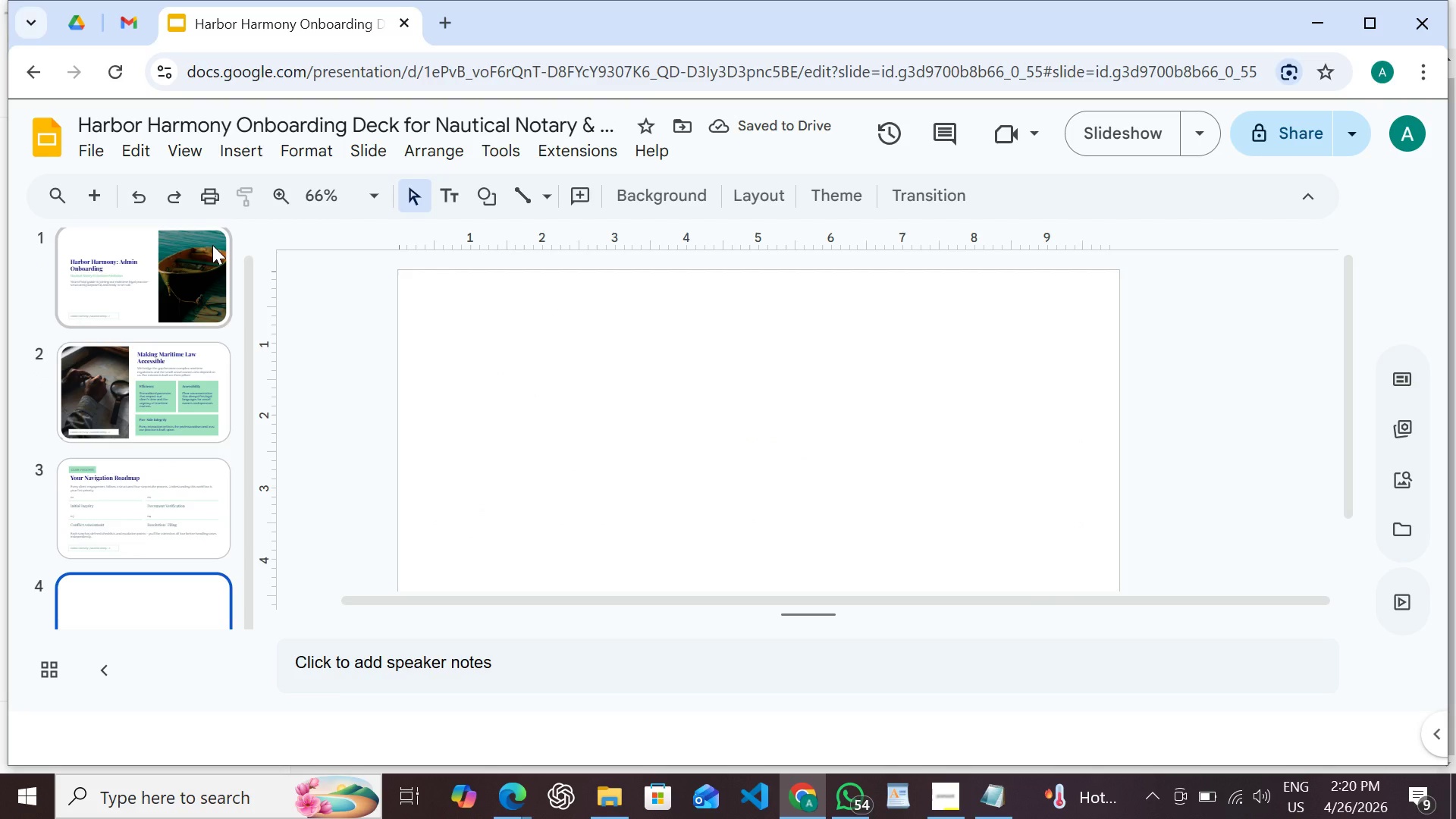 
left_click([171, 387])
 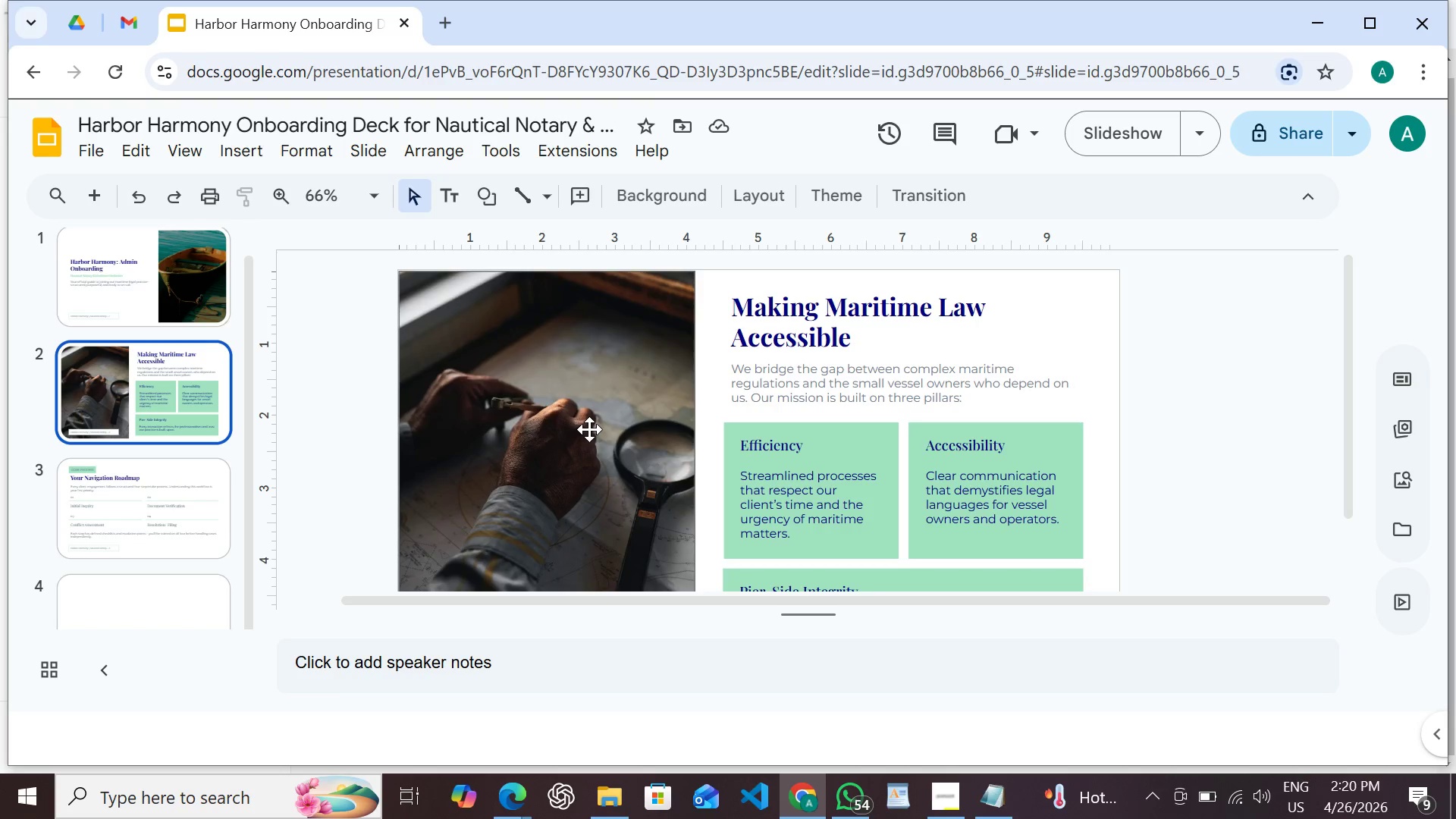 
left_click([604, 409])
 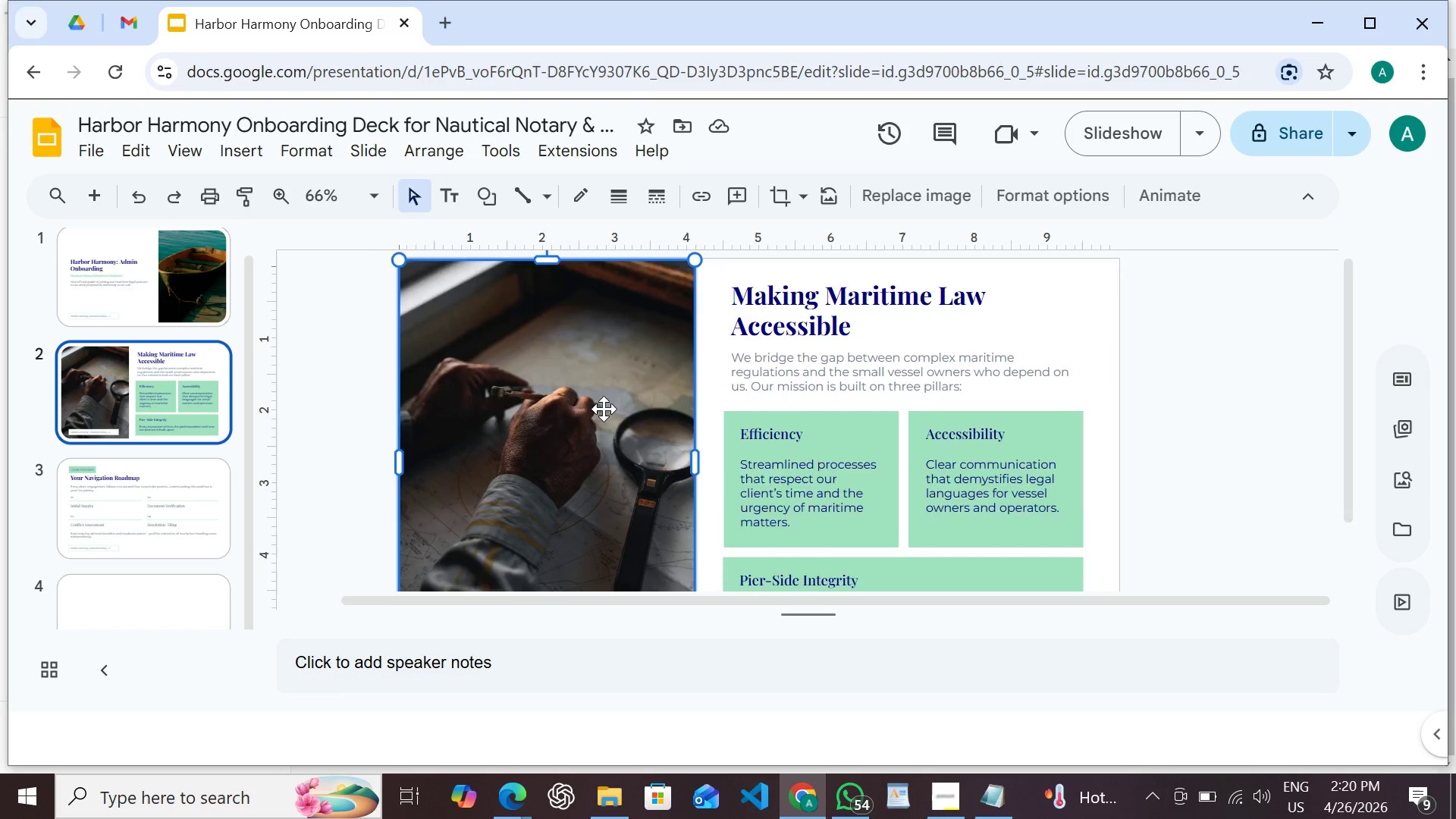 
scroll: coordinate [604, 409], scroll_direction: down, amount: 2.0
 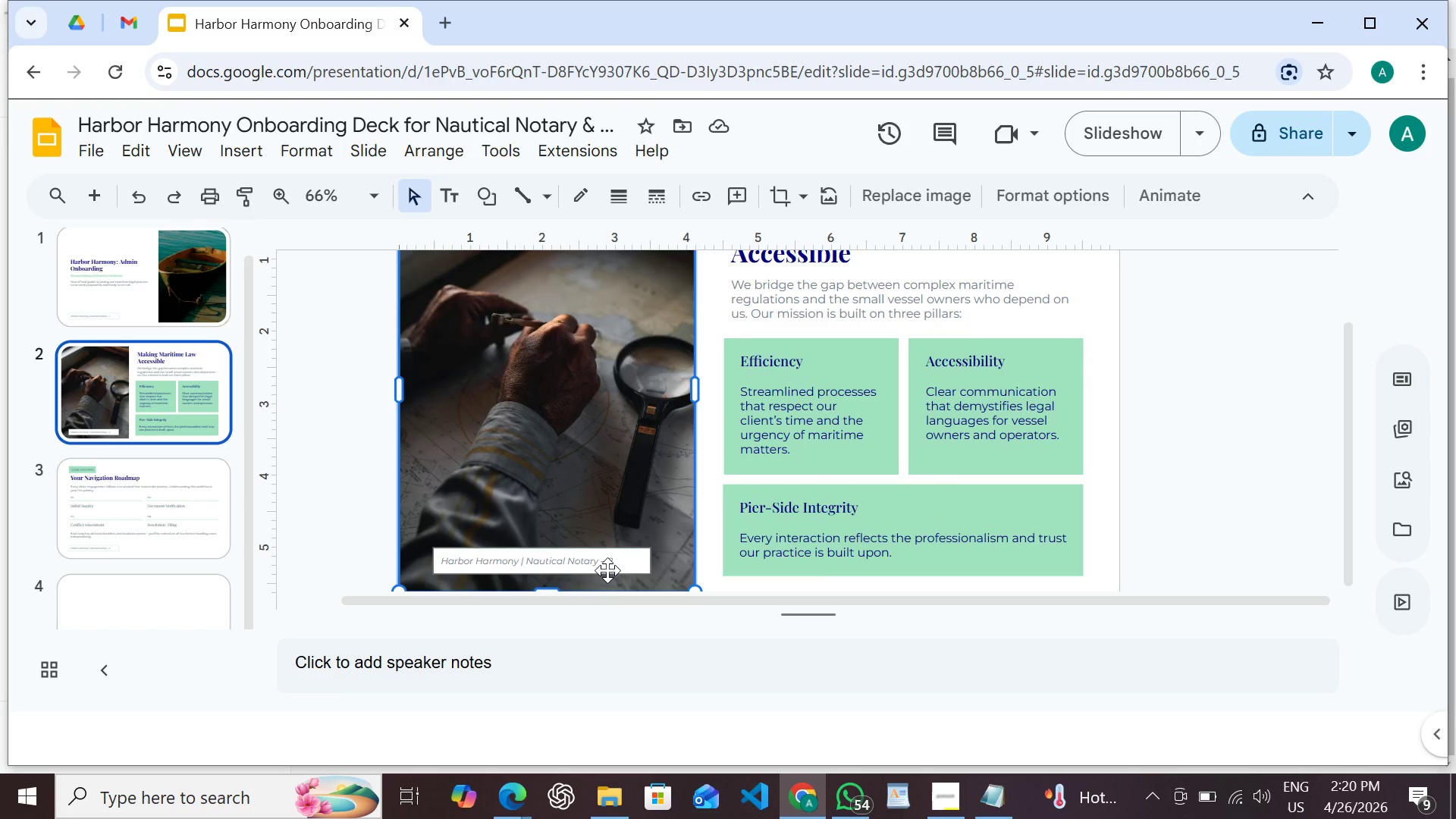 
hold_key(key=ShiftLeft, duration=0.83)
left_click([611, 562])
 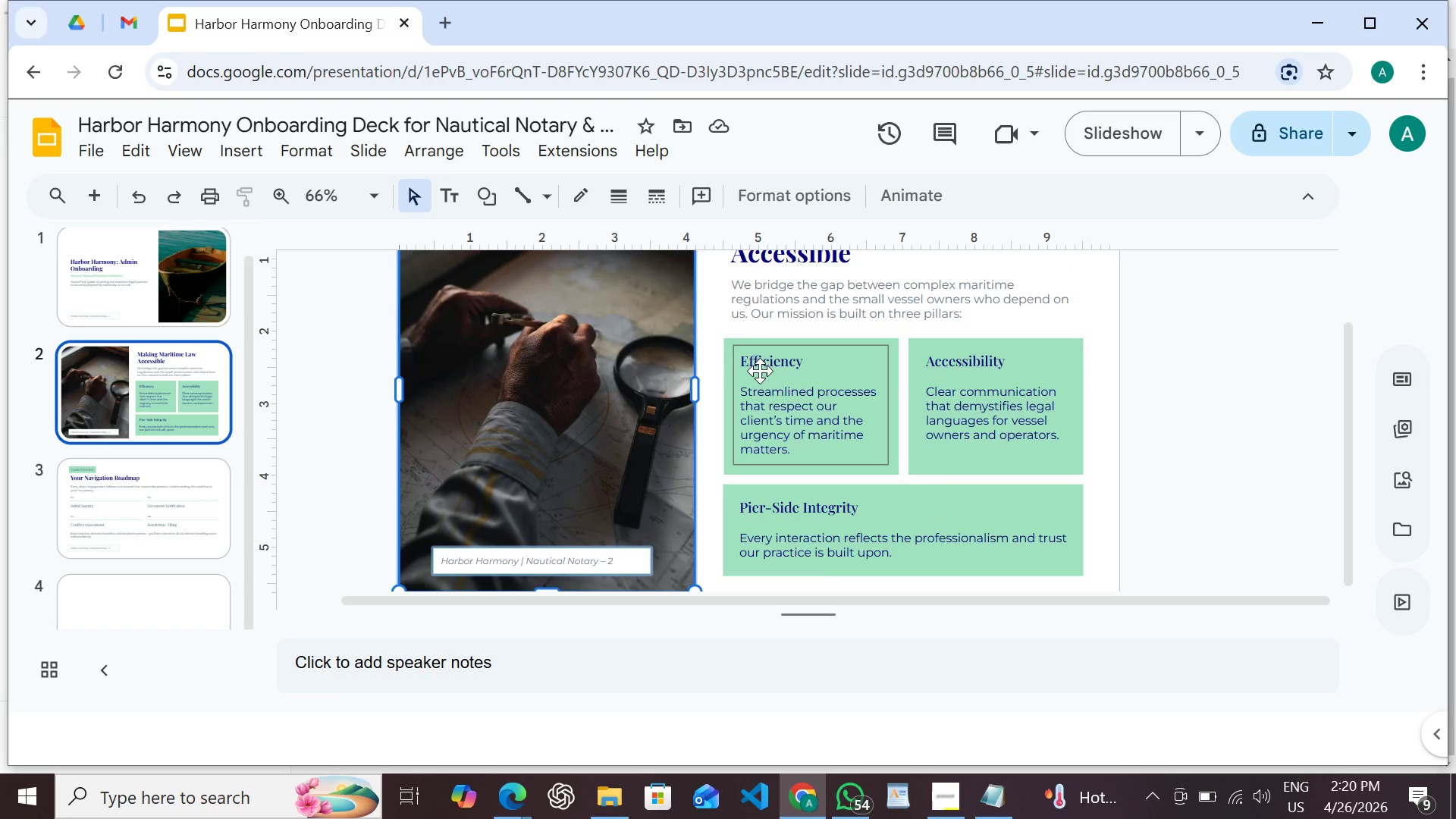 
hold_key(key=ShiftLeft, duration=1.52)
 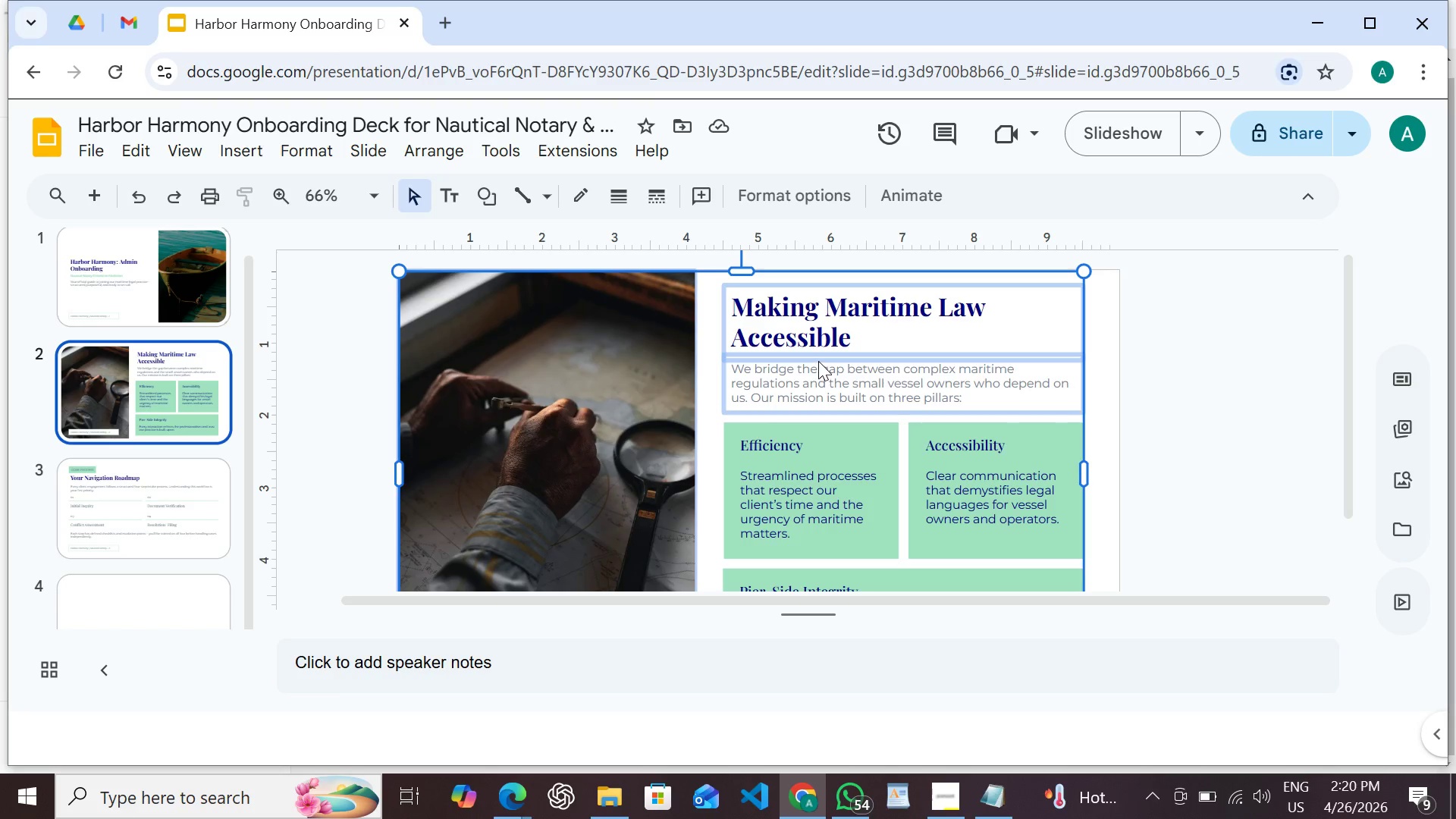 
scroll: coordinate [764, 369], scroll_direction: up, amount: 2.0
 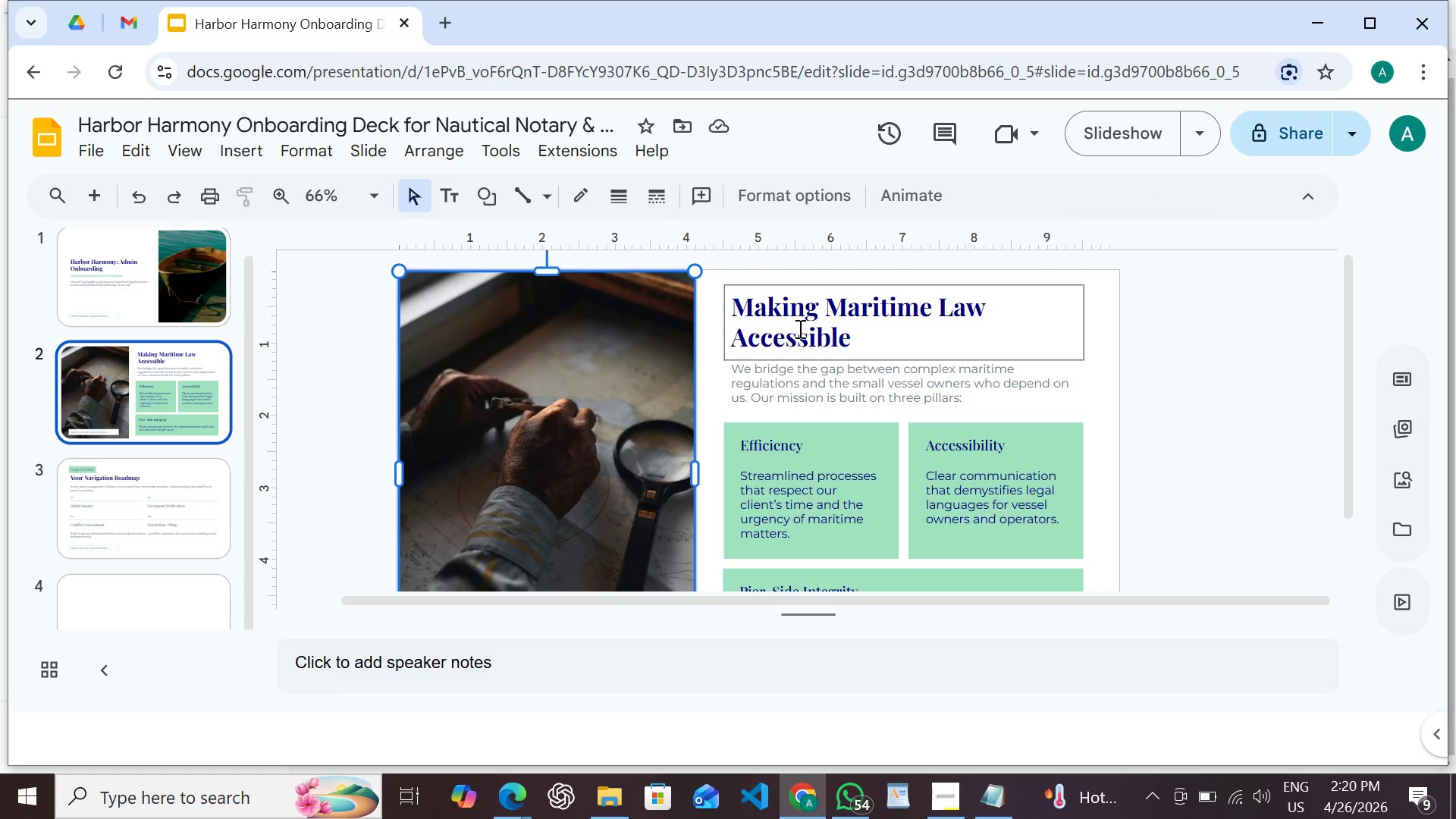 
left_click([817, 381])
 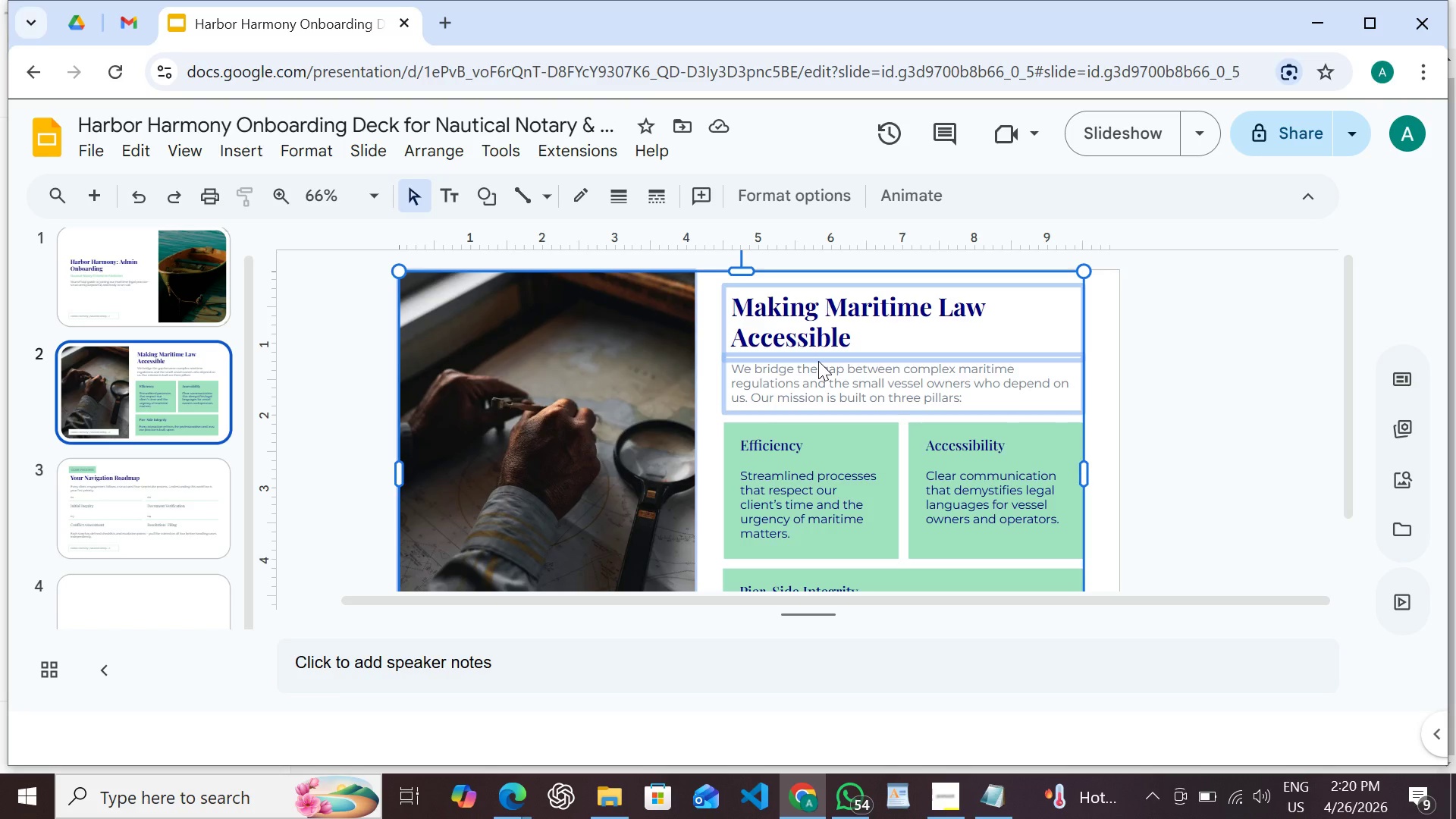 
right_click([818, 361])
 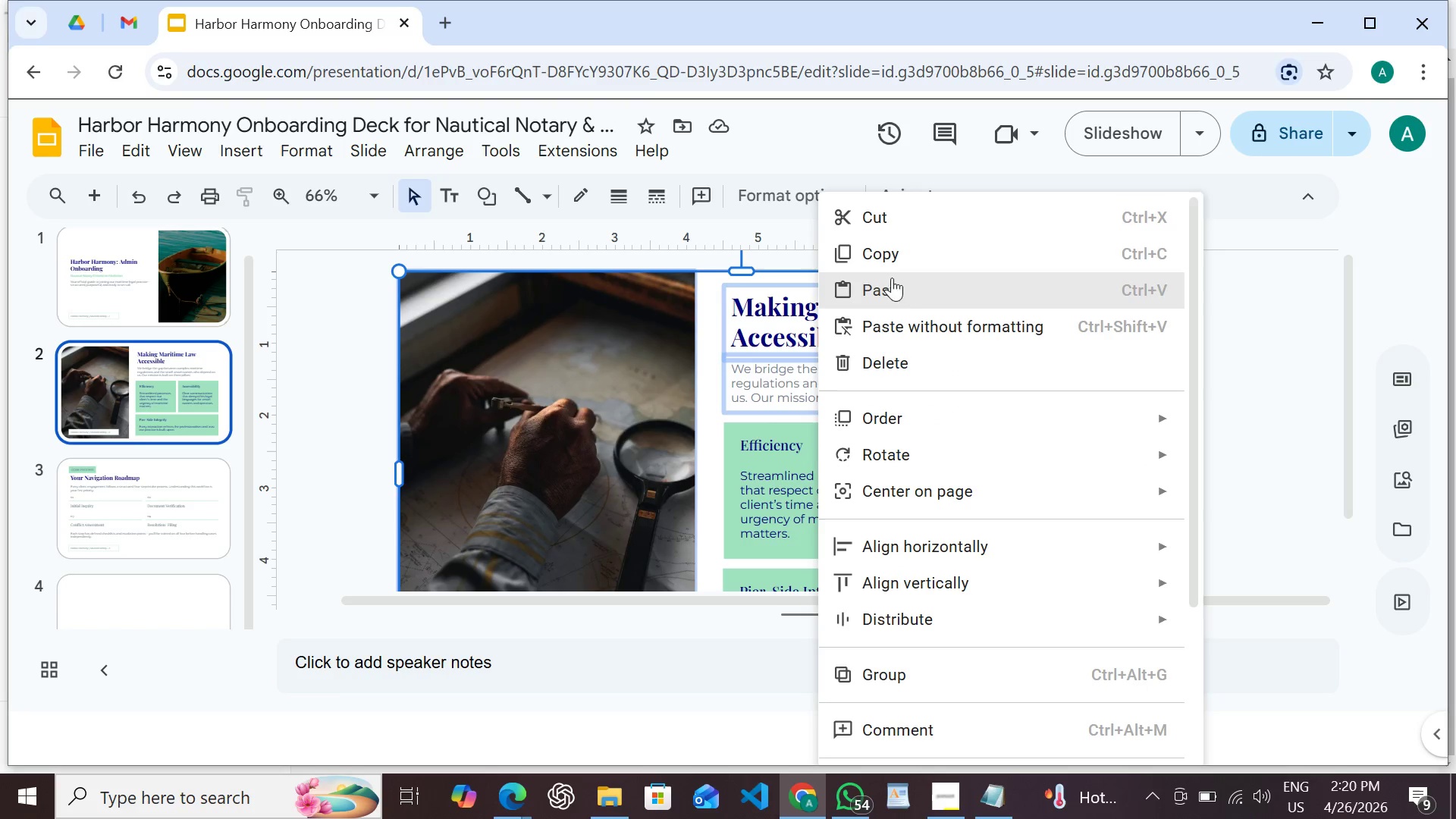 
left_click([914, 259])
 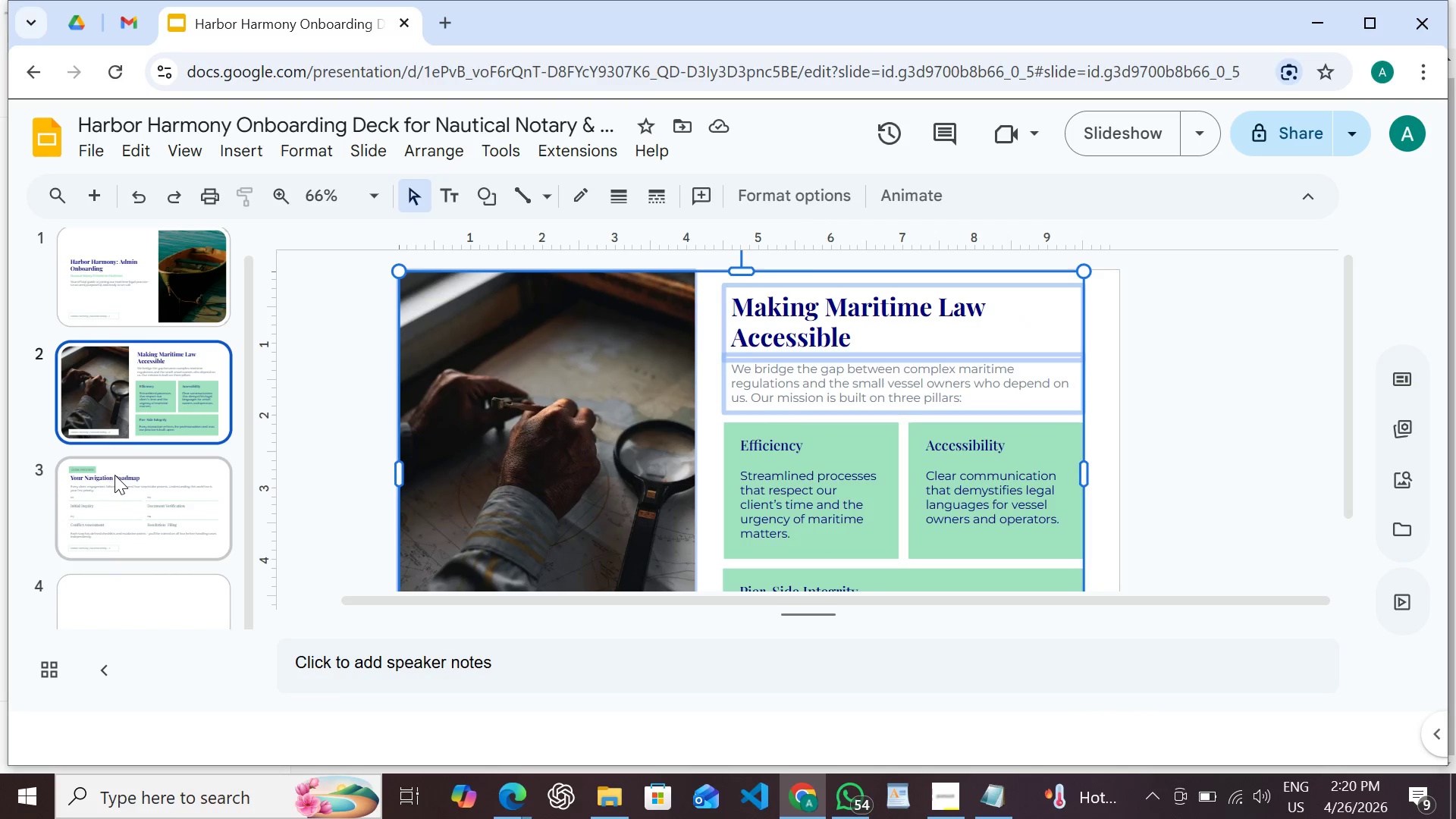 
scroll: coordinate [110, 480], scroll_direction: down, amount: 3.0
 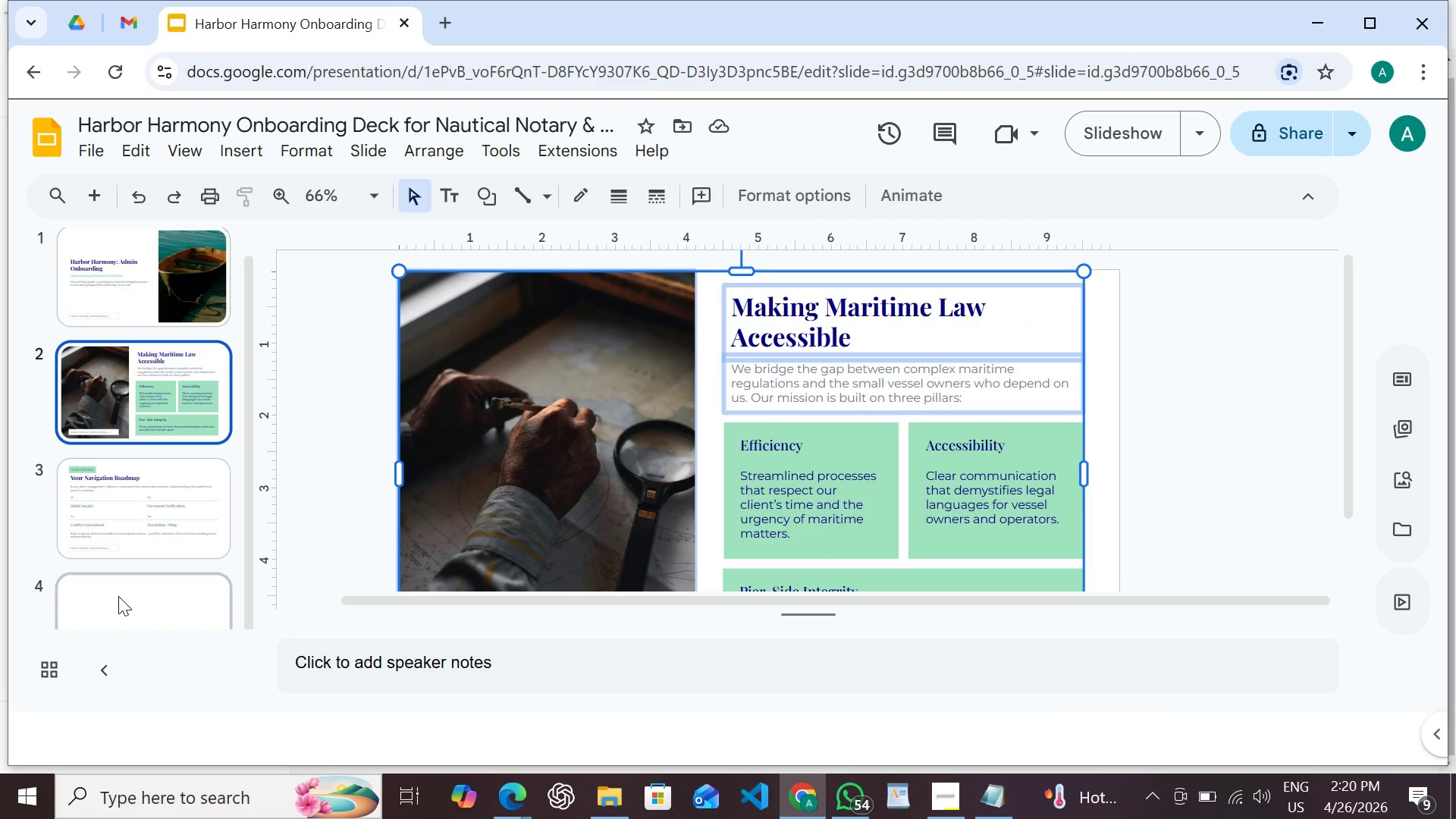 
left_click([118, 596])
 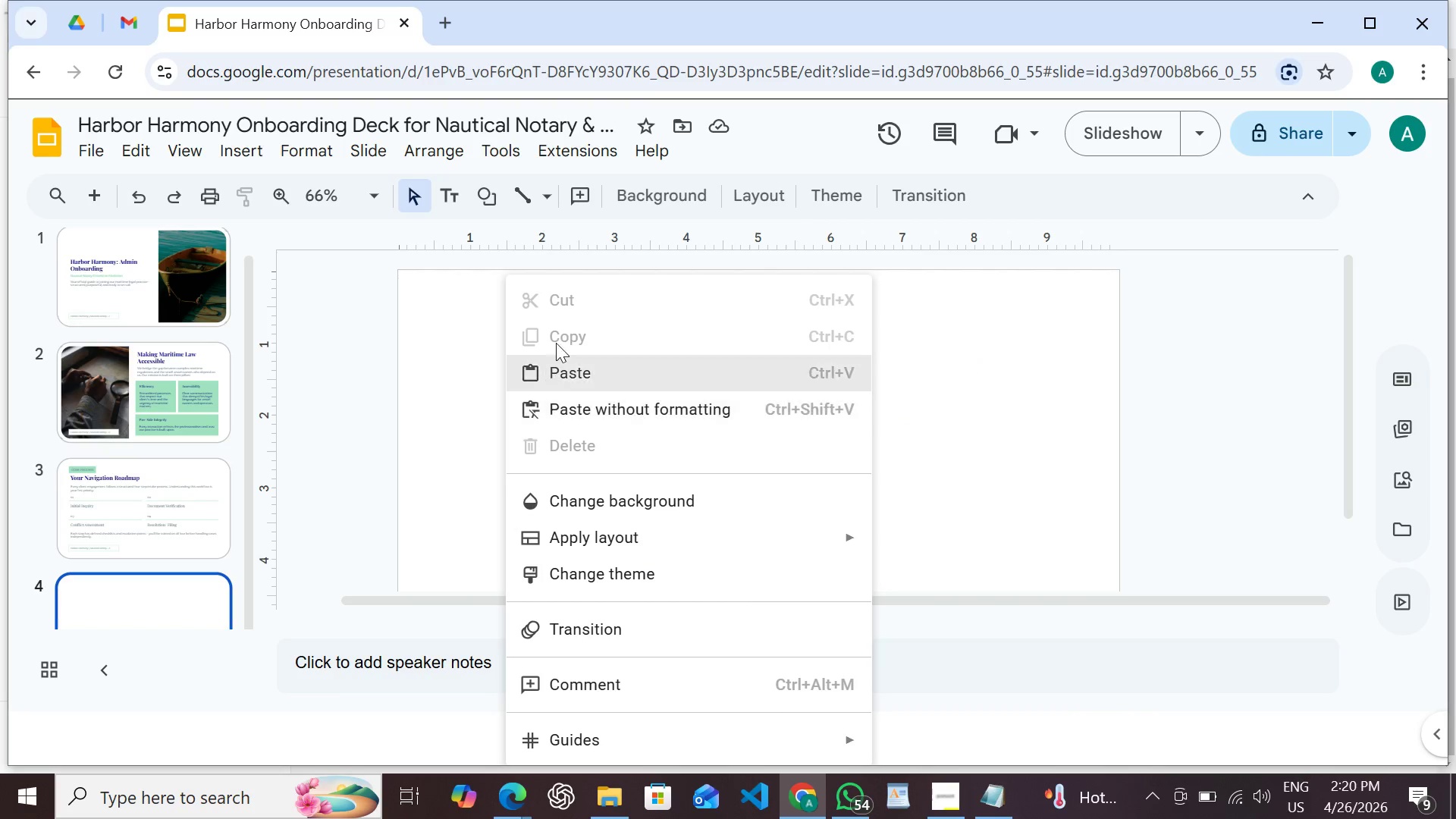 
left_click([557, 372])
 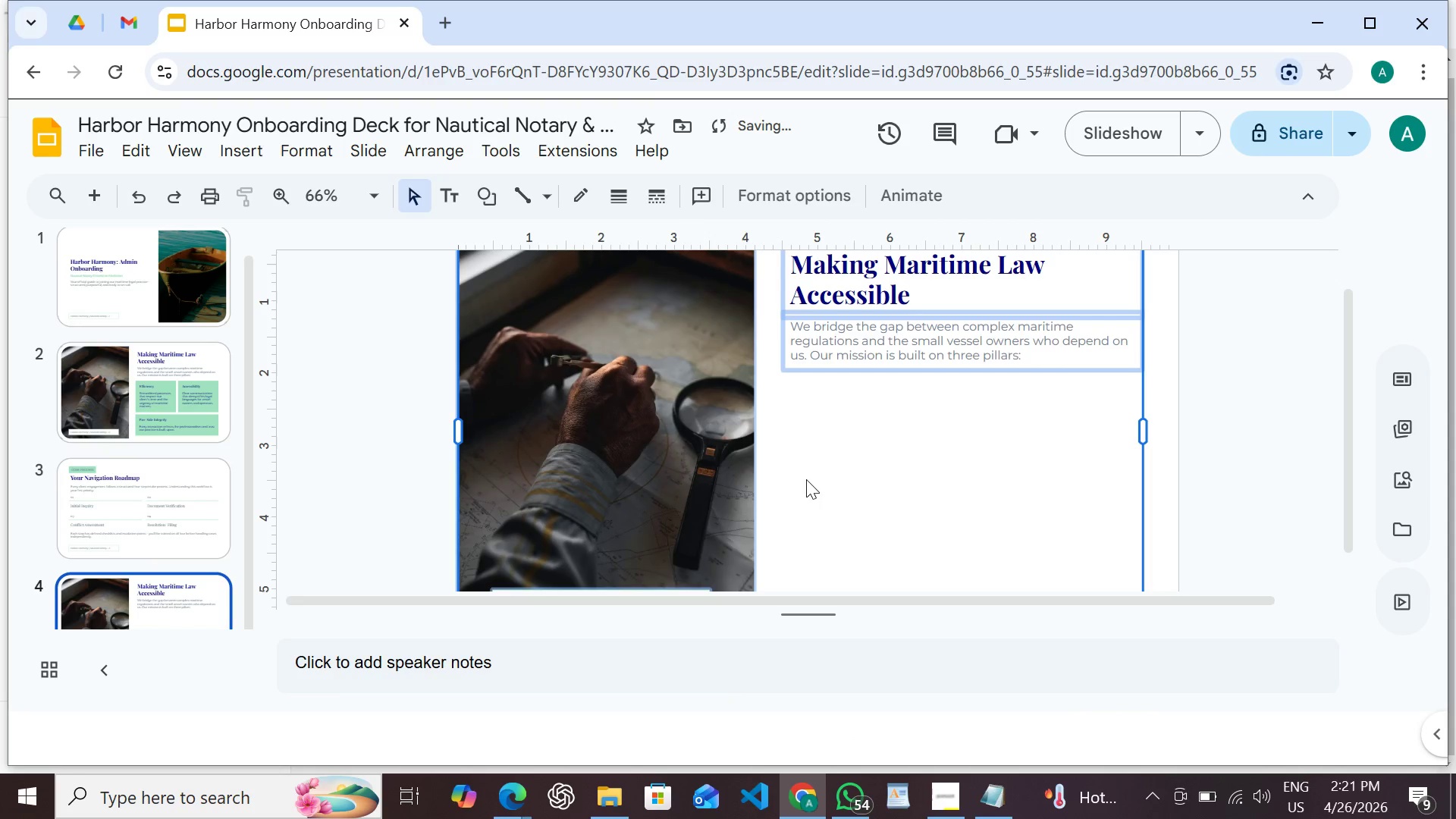 
scroll: coordinate [811, 469], scroll_direction: down, amount: 3.0
 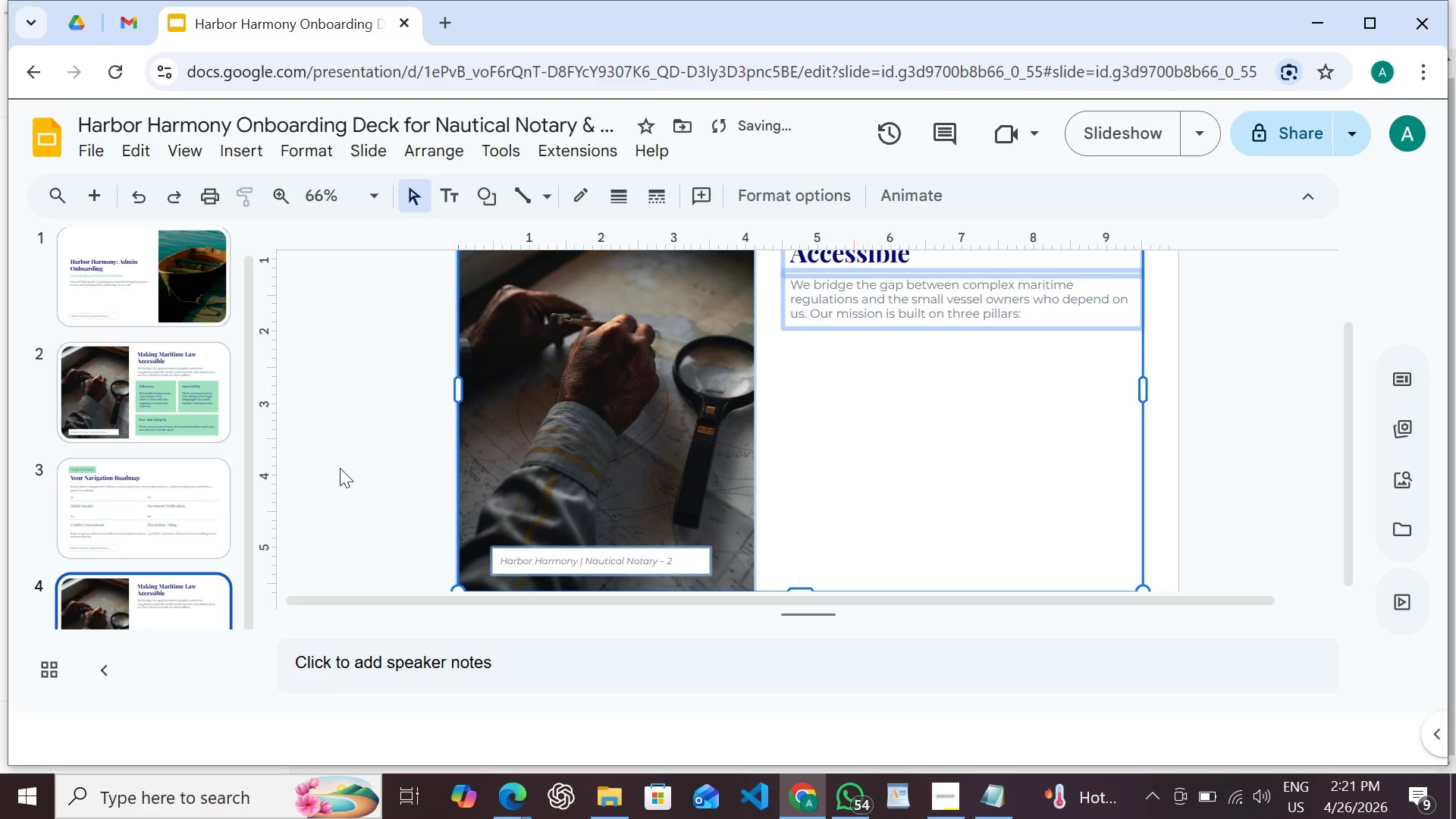 
left_click([338, 467])
 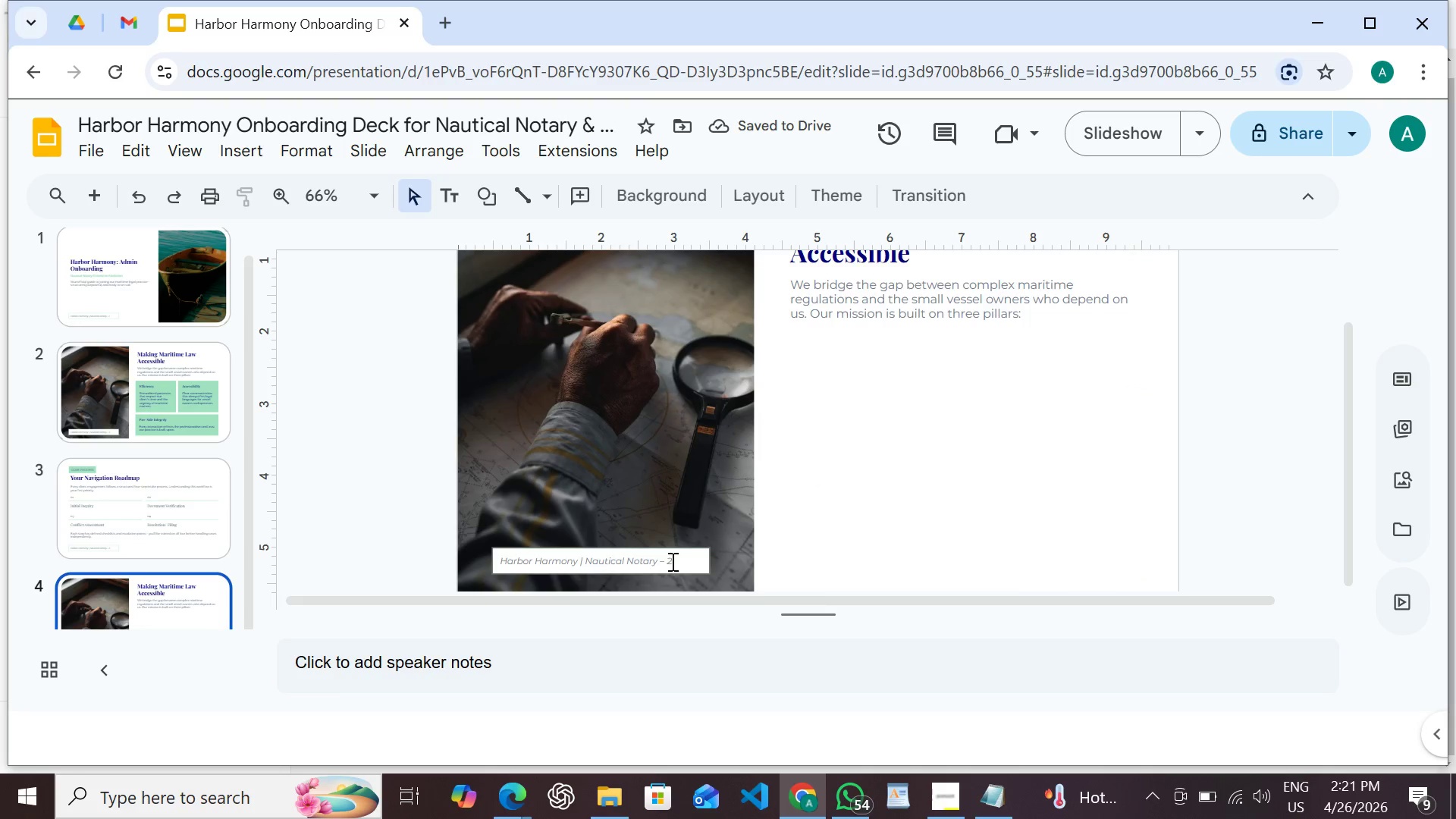 
left_click([670, 561])
 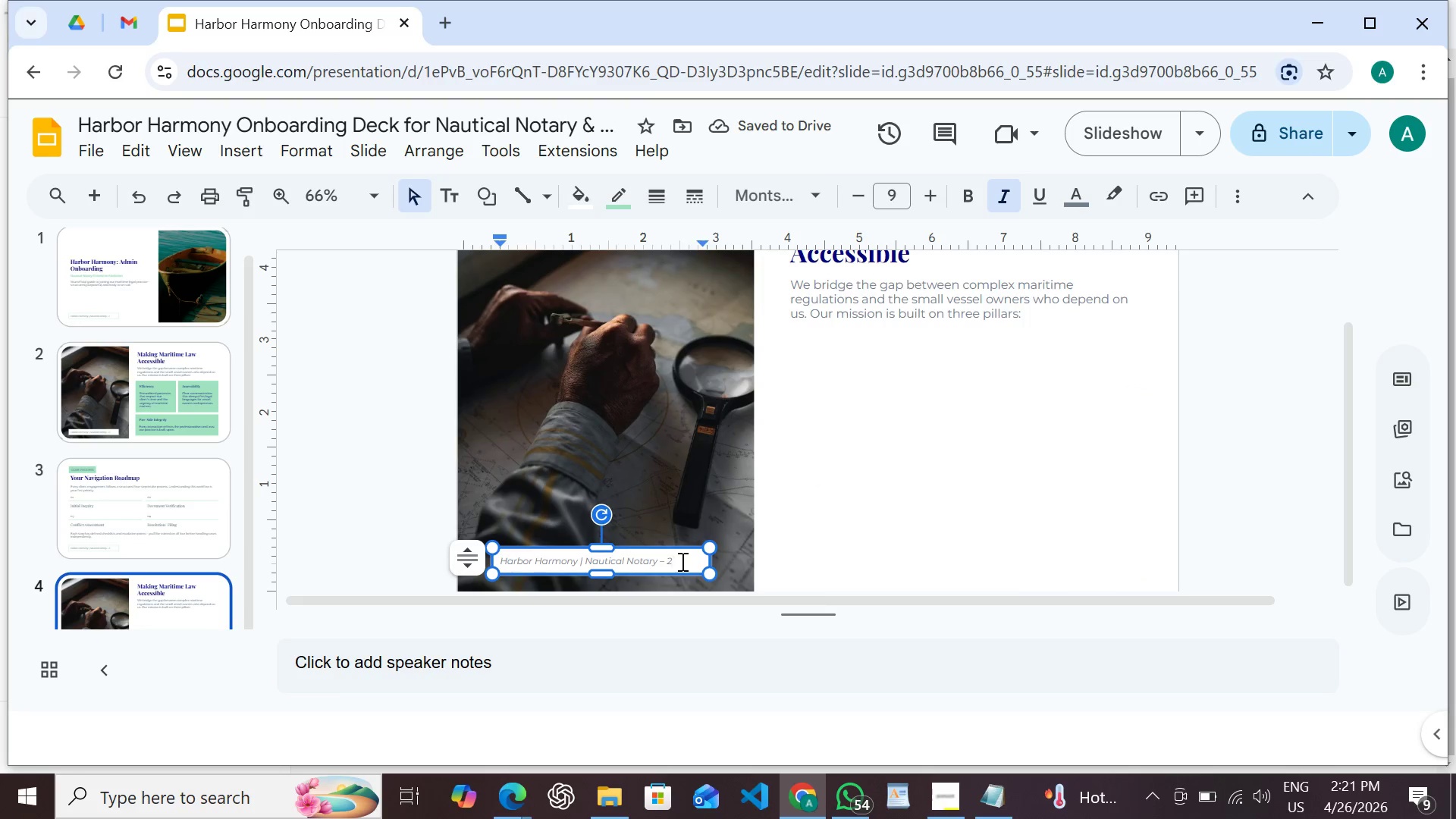 
key(Backspace)
 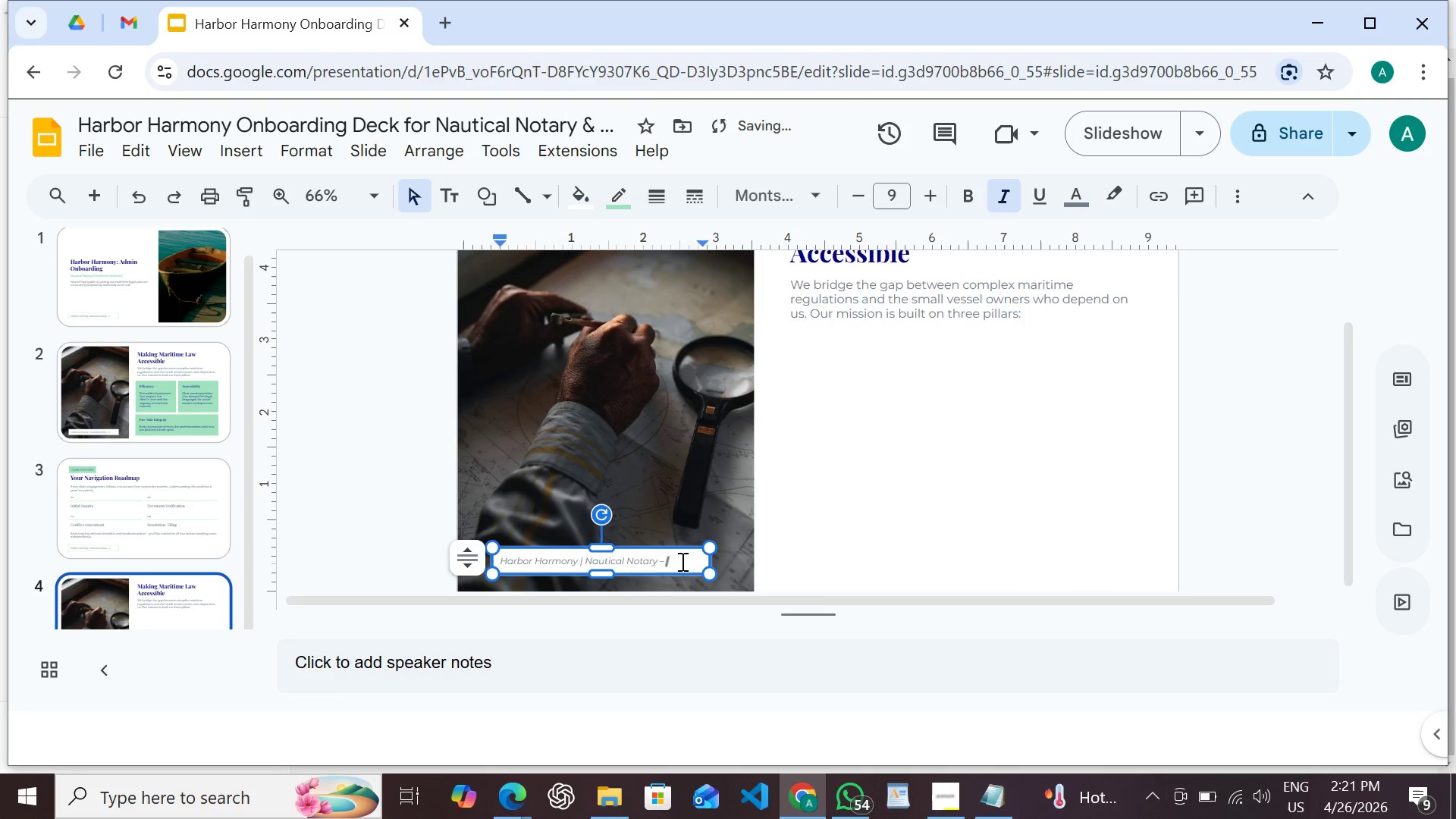 
key(4)
 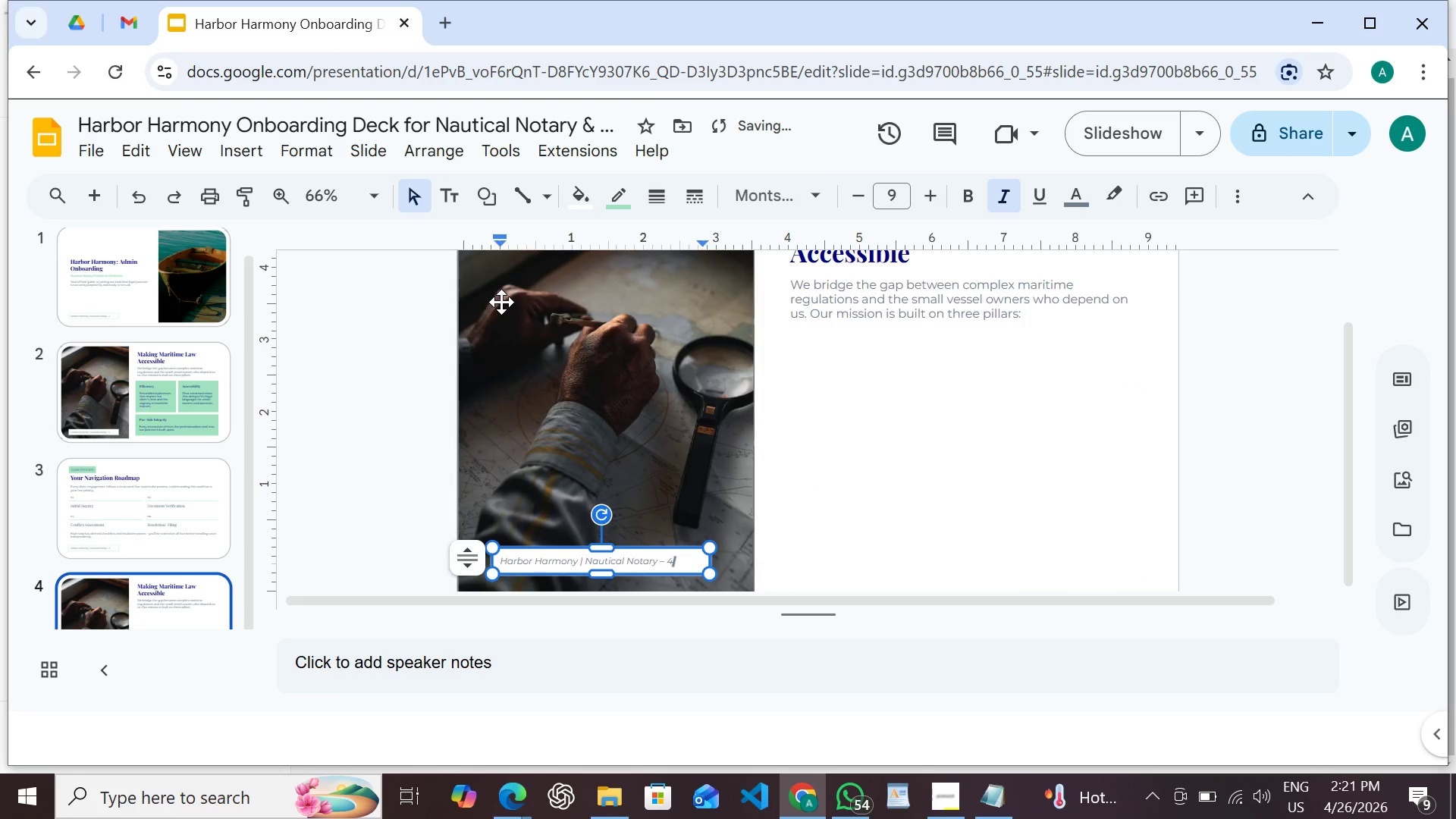 
left_click([556, 386])
 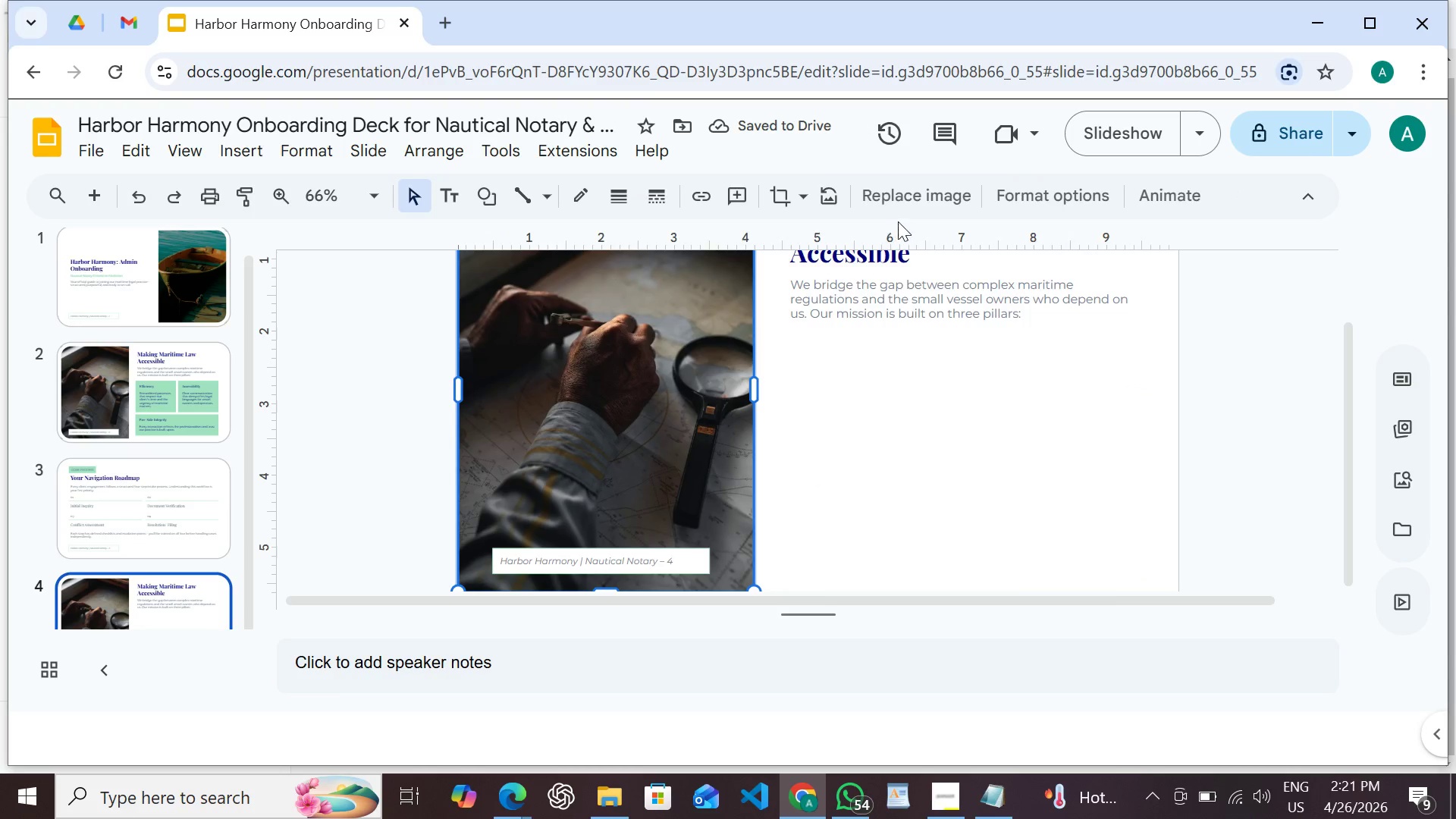 
left_click([904, 209])
 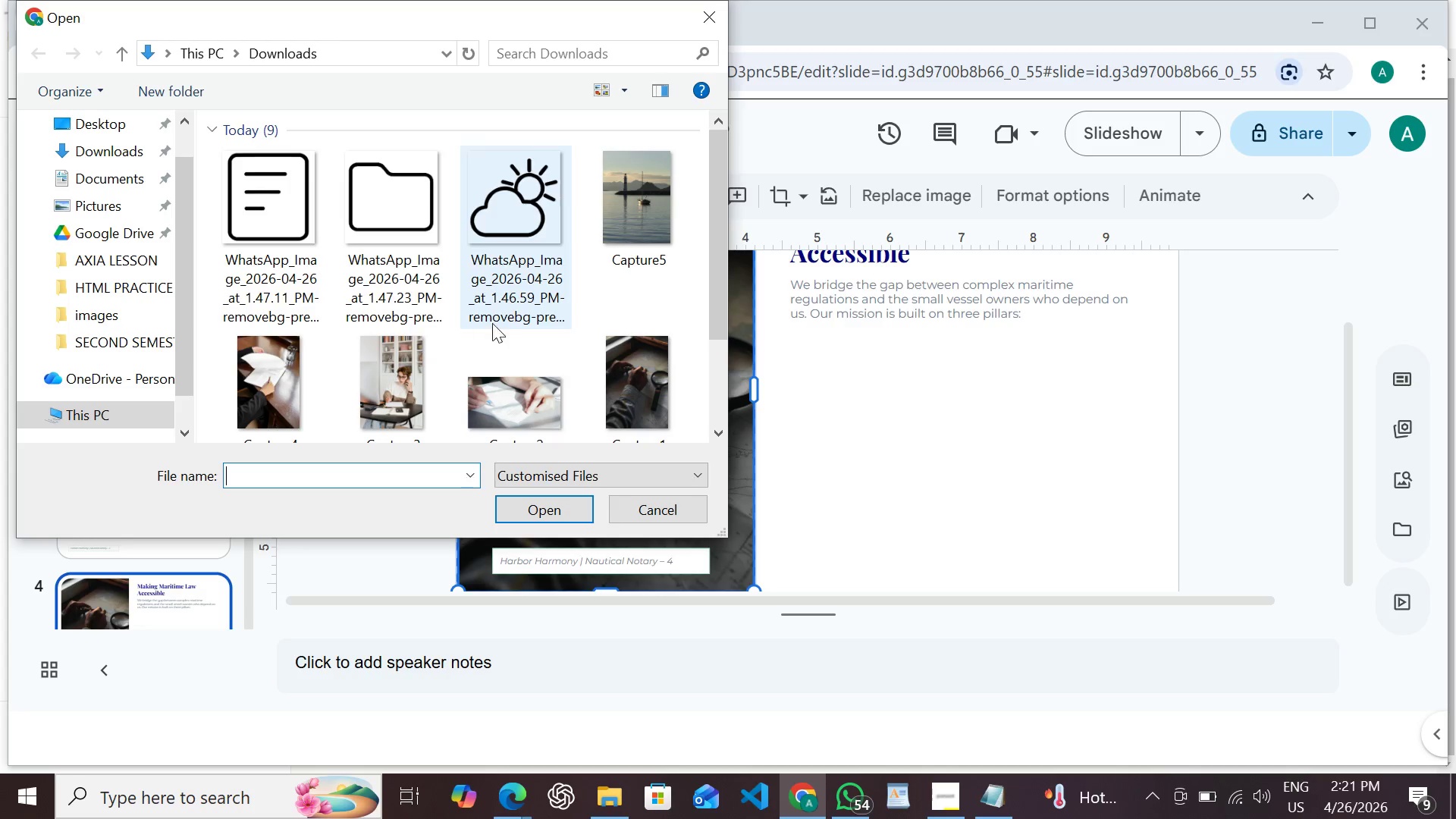 
double_click([475, 403])
 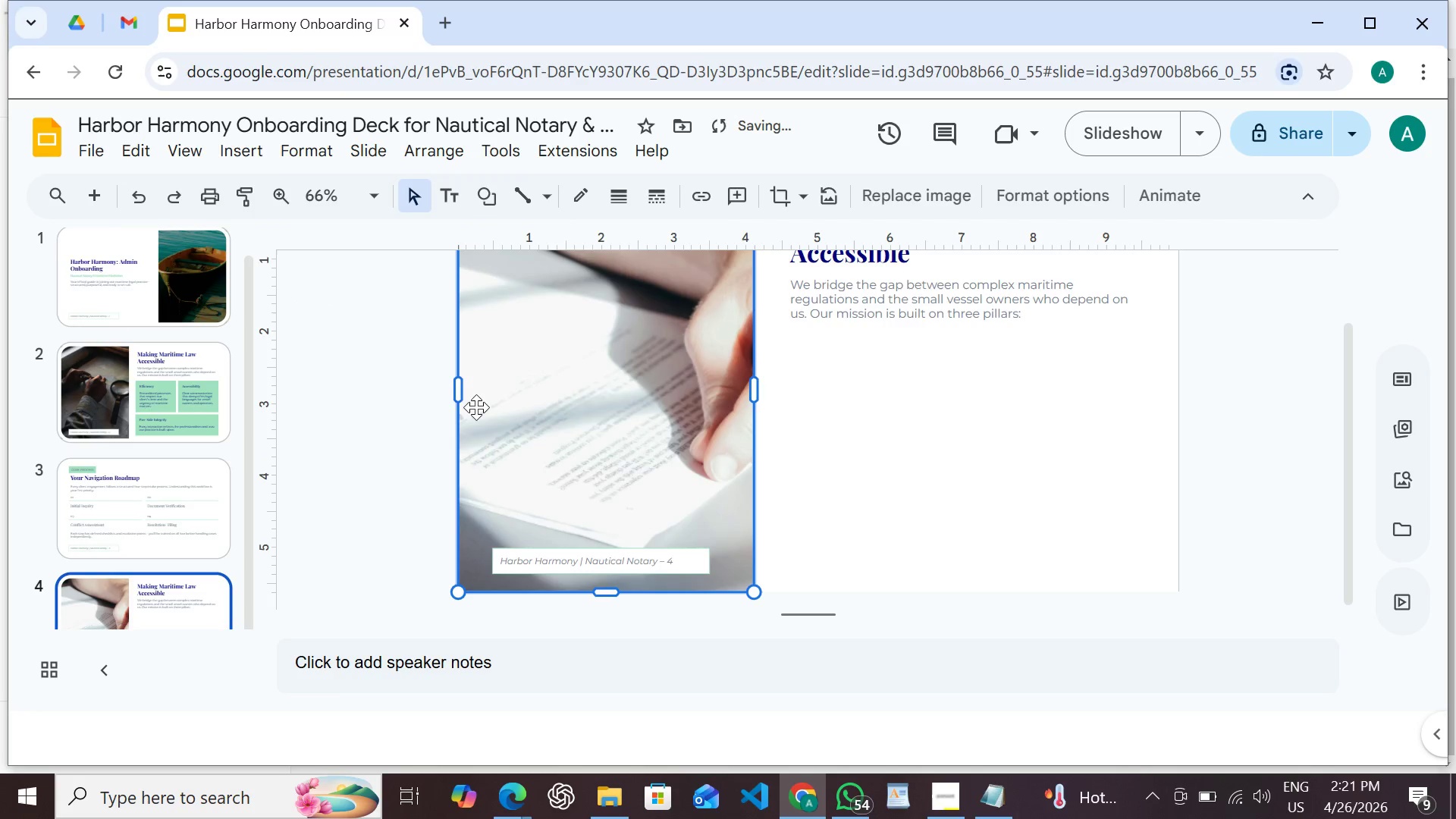 
double_click([624, 409])
 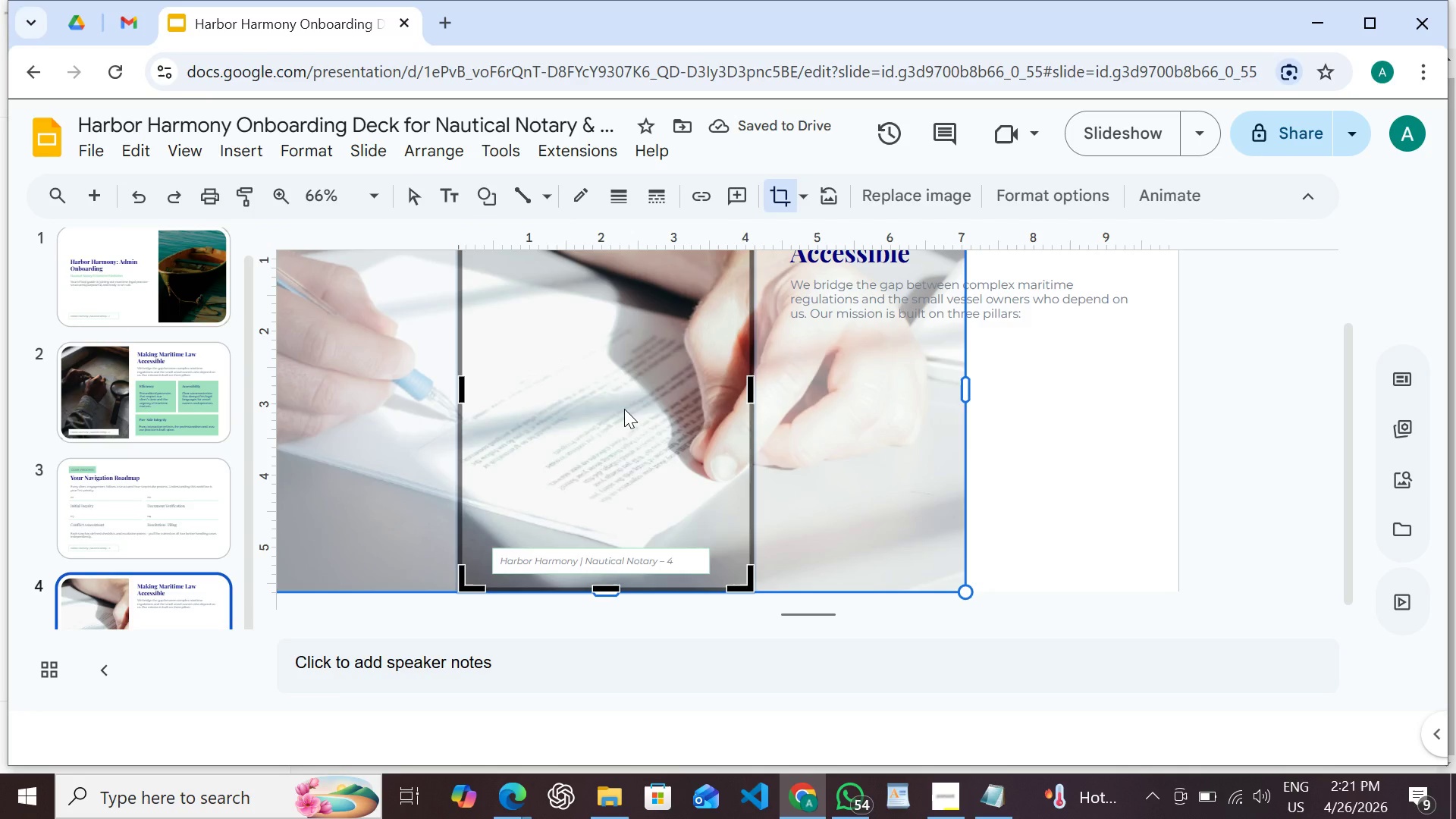 
key(Shift+ArrowLeft)
 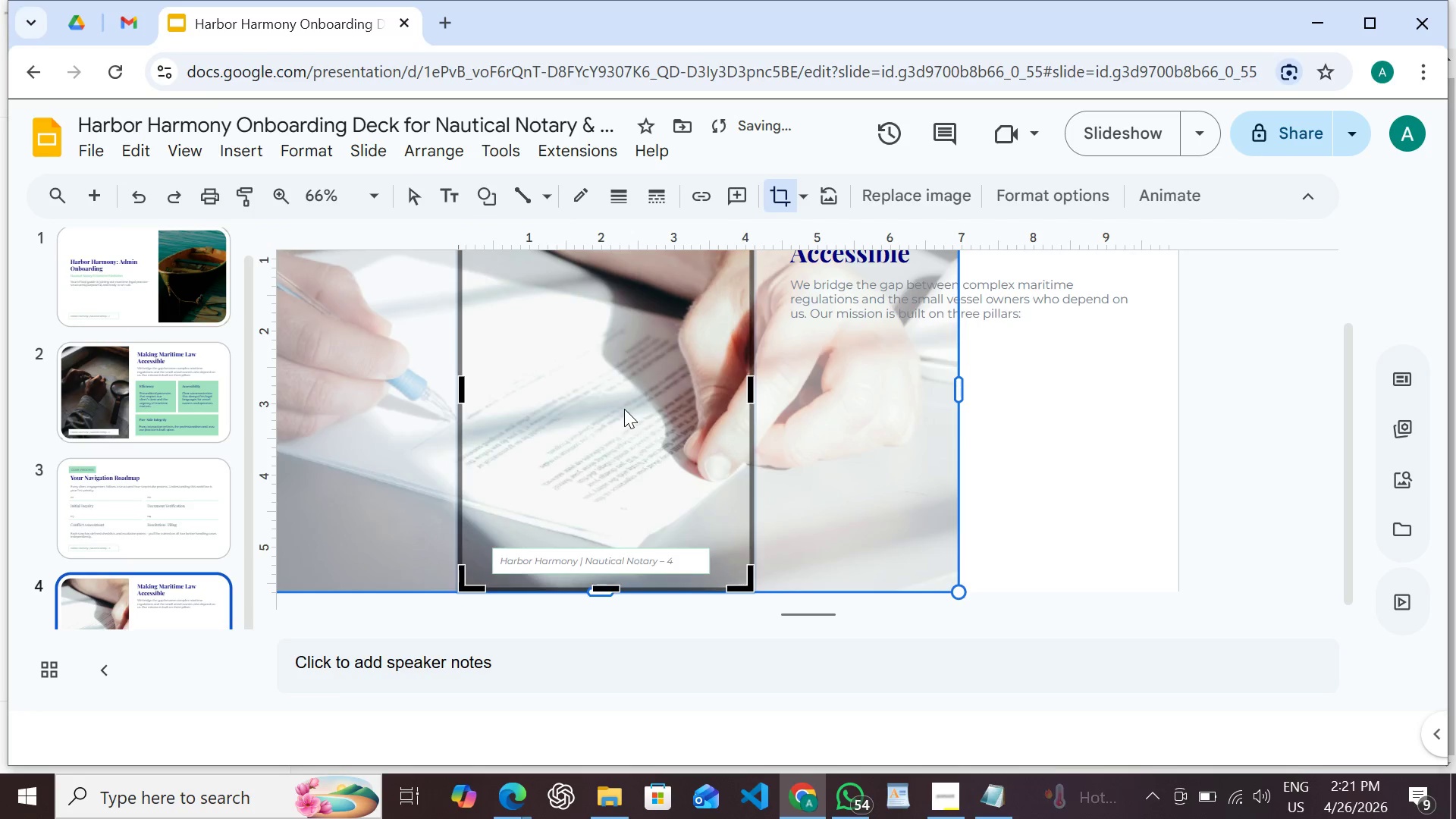 
key(Shift+ArrowLeft)
 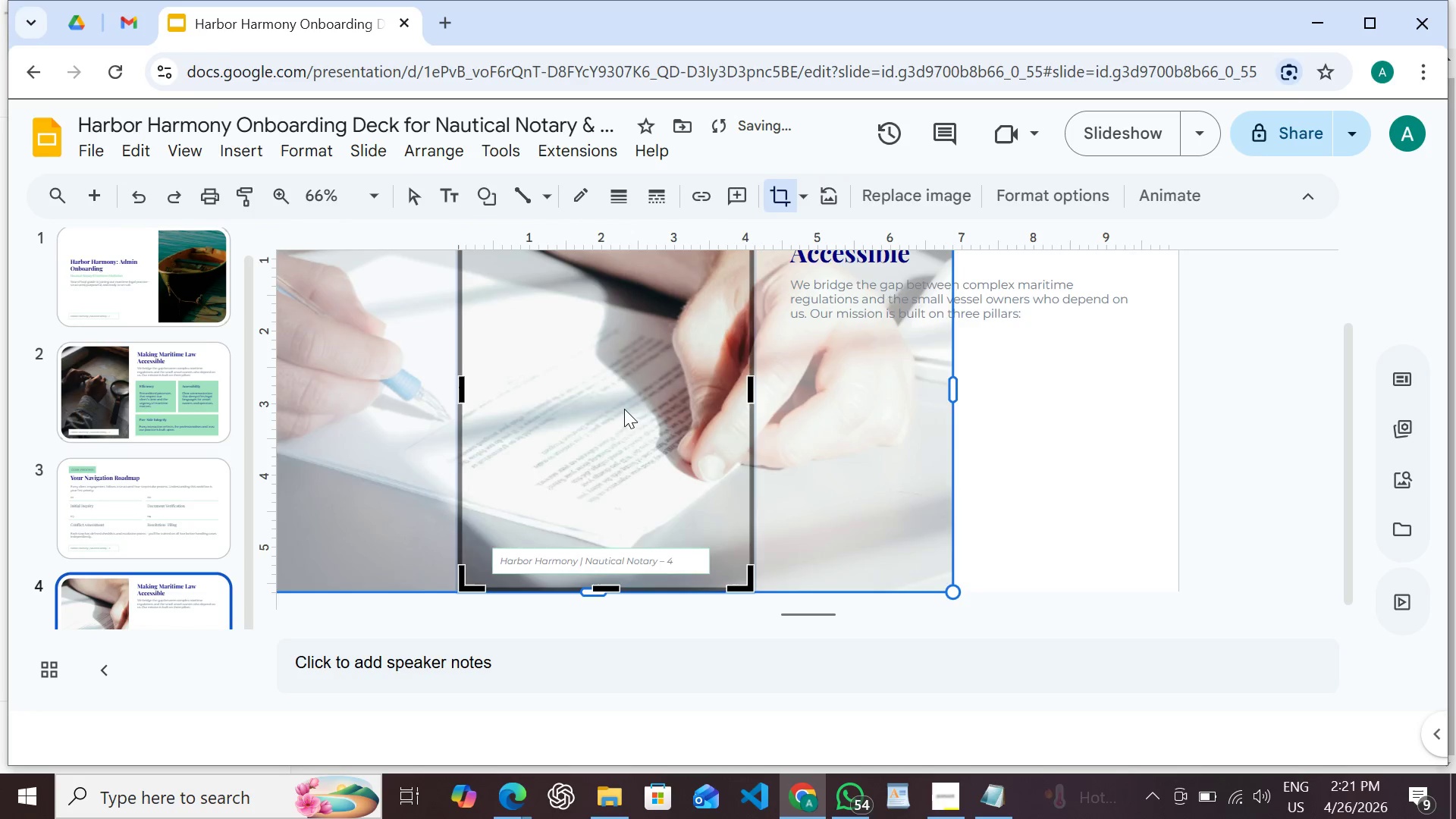 
key(Shift+ArrowLeft)
 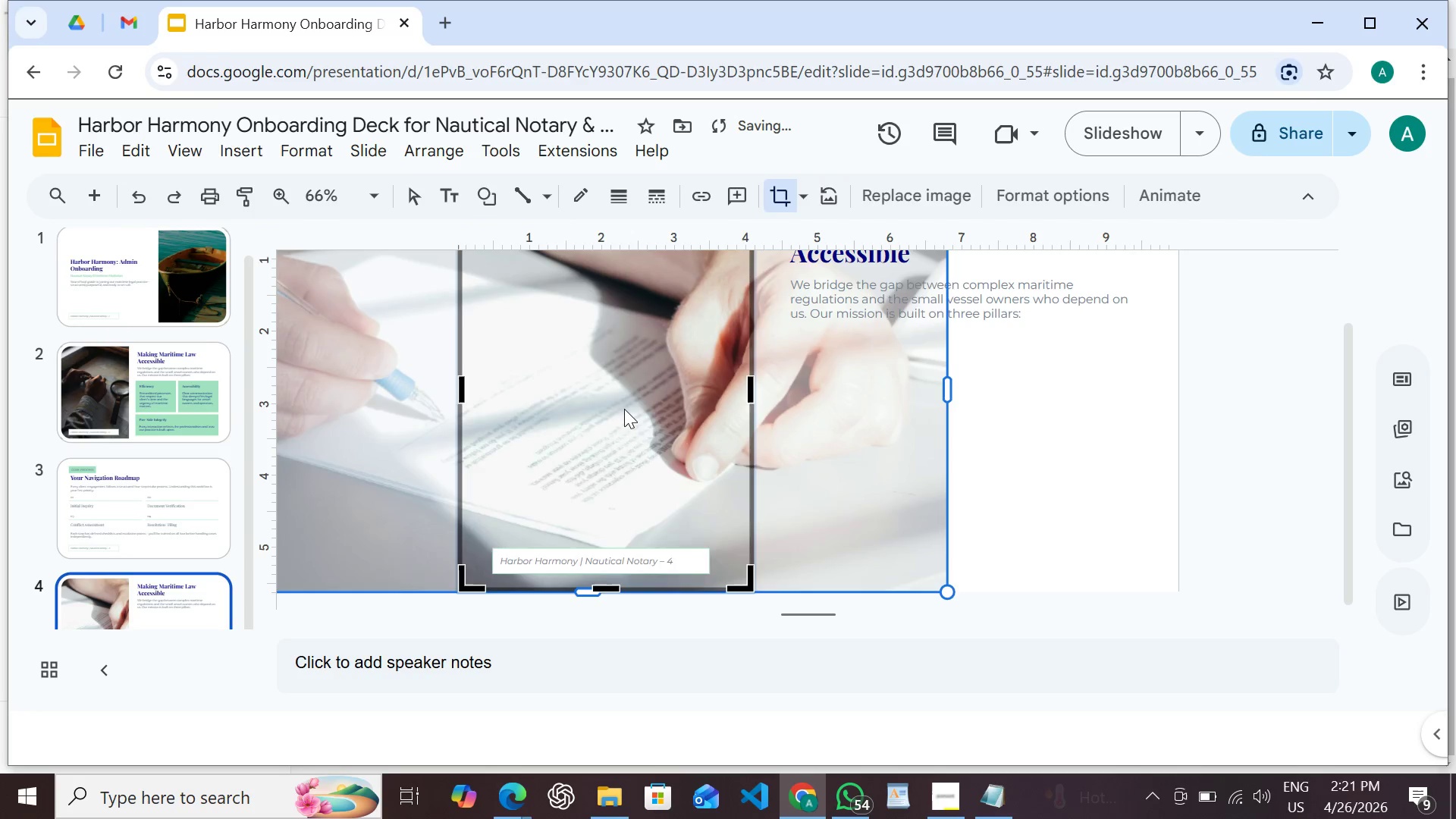 
key(Shift+ArrowLeft)
 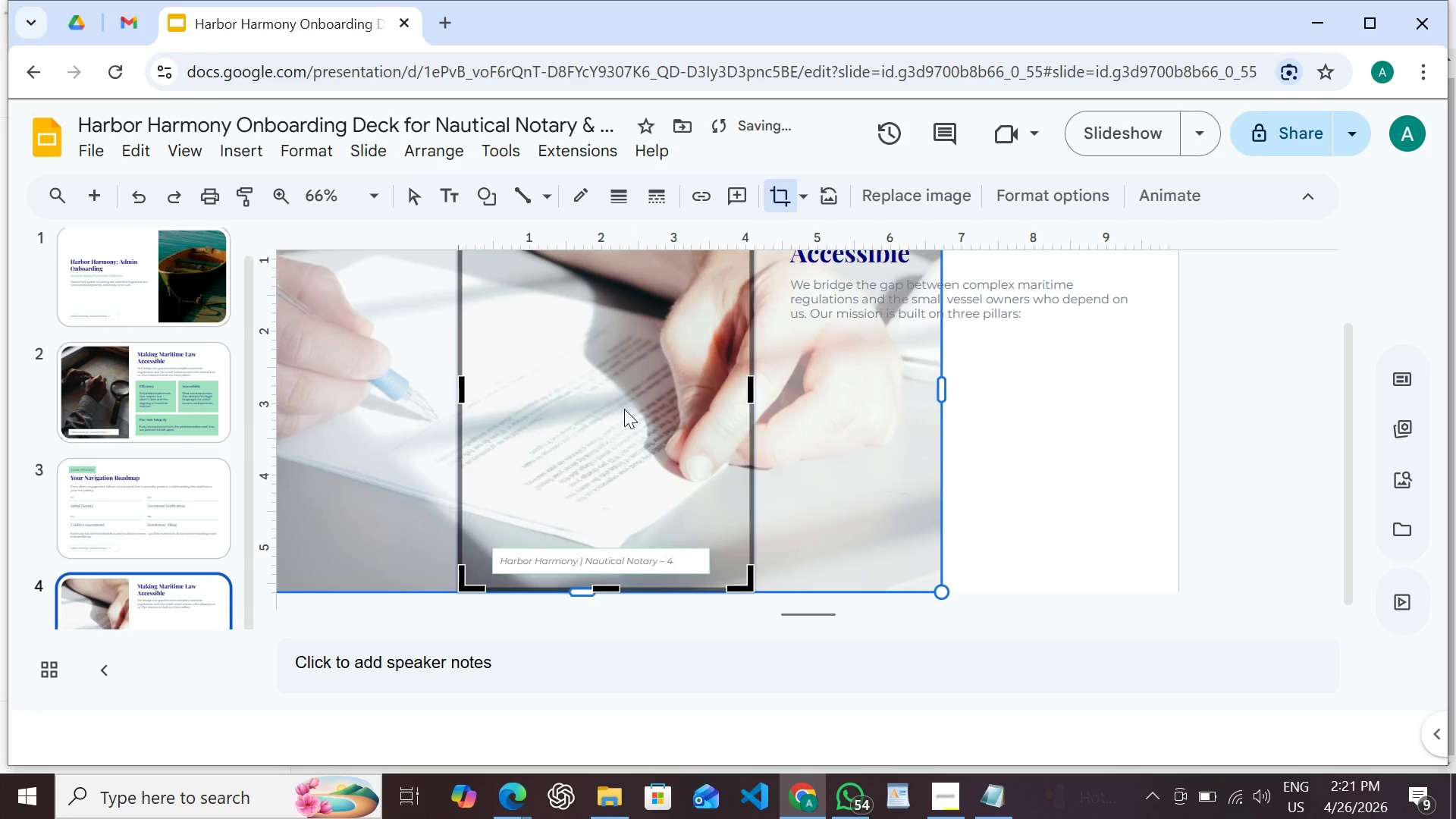 
key(Shift+ArrowLeft)
 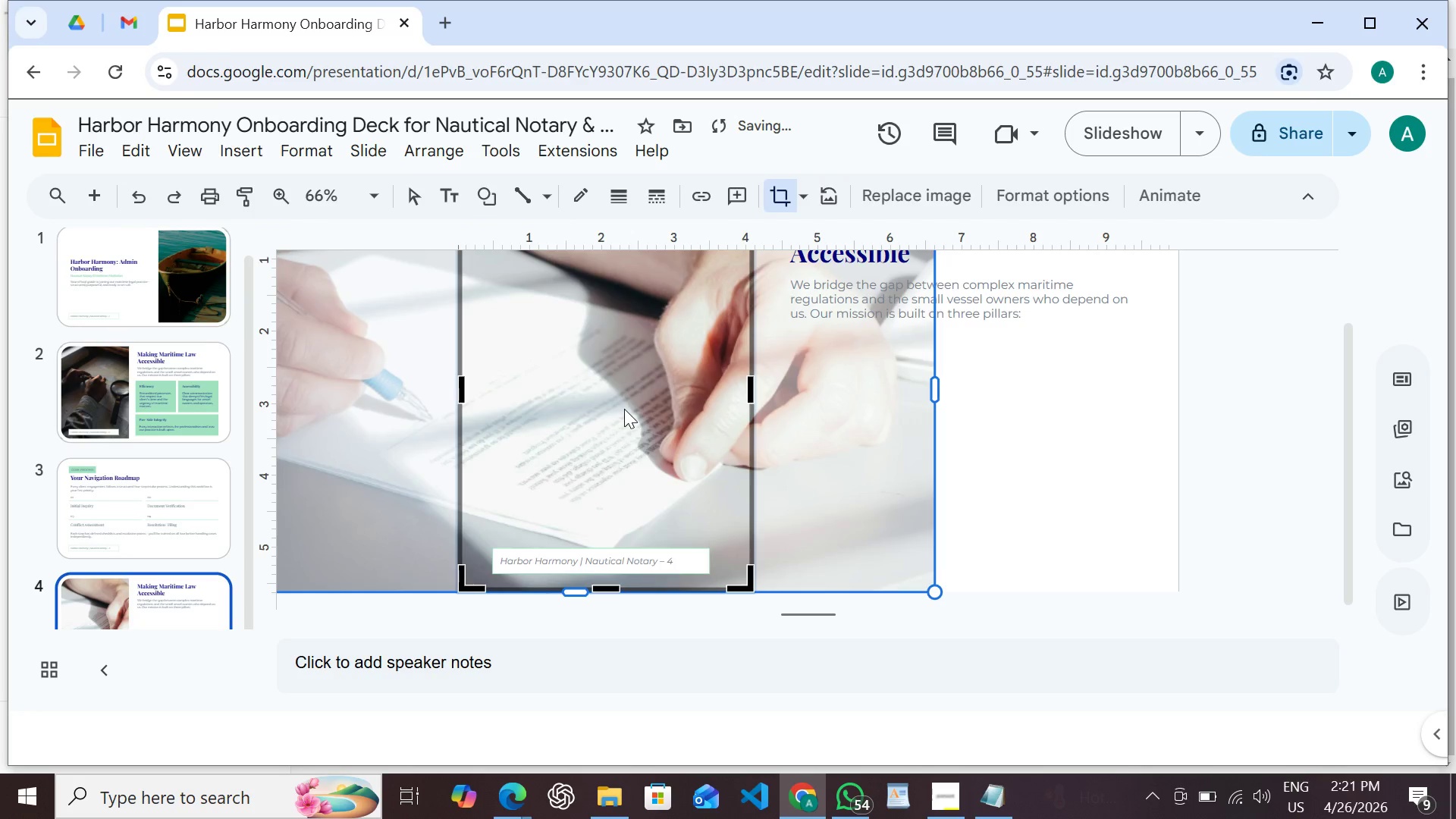 
key(Shift+ArrowLeft)
 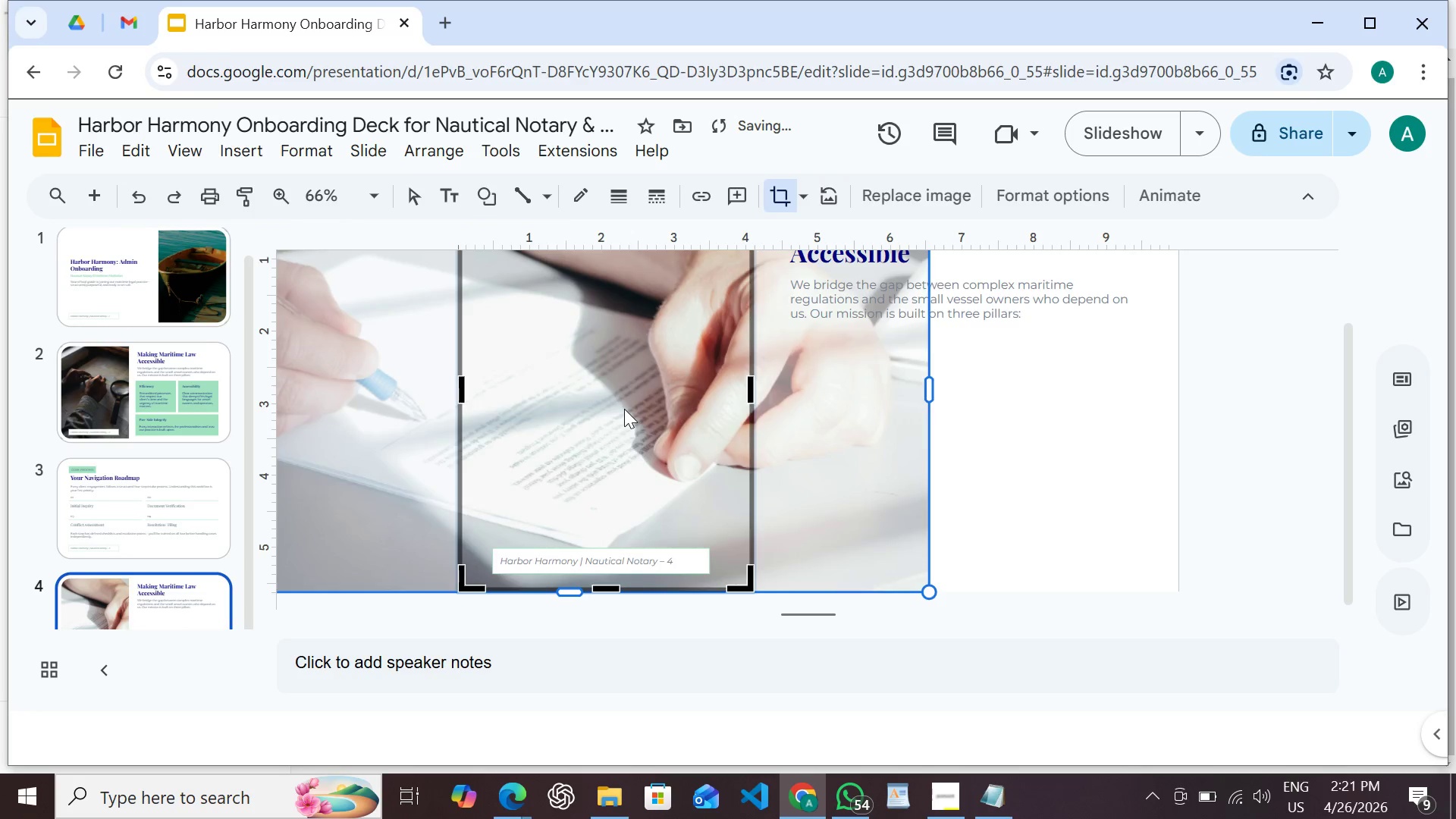 
key(Shift+ArrowLeft)
 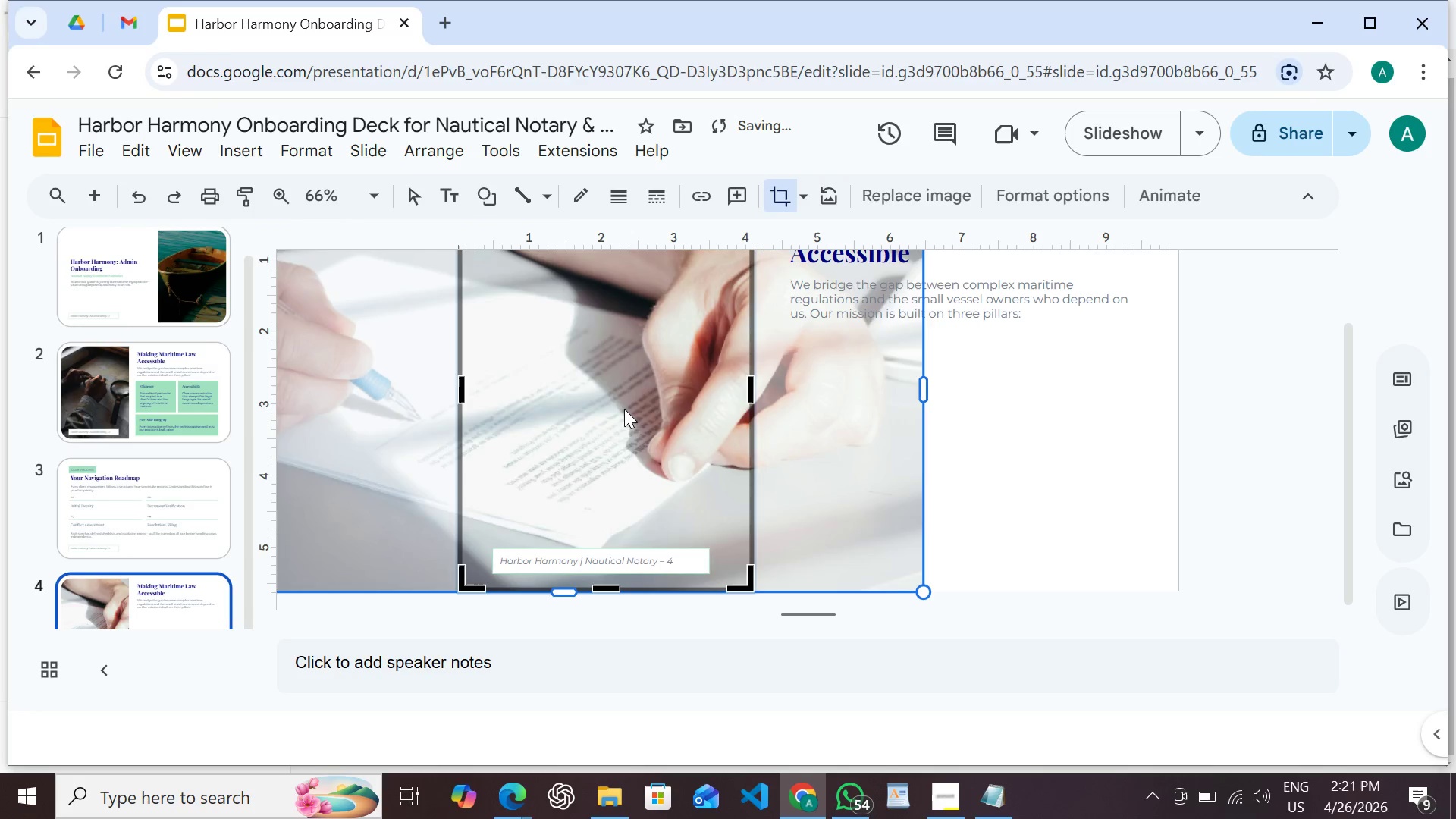 
key(Shift+ArrowLeft)
 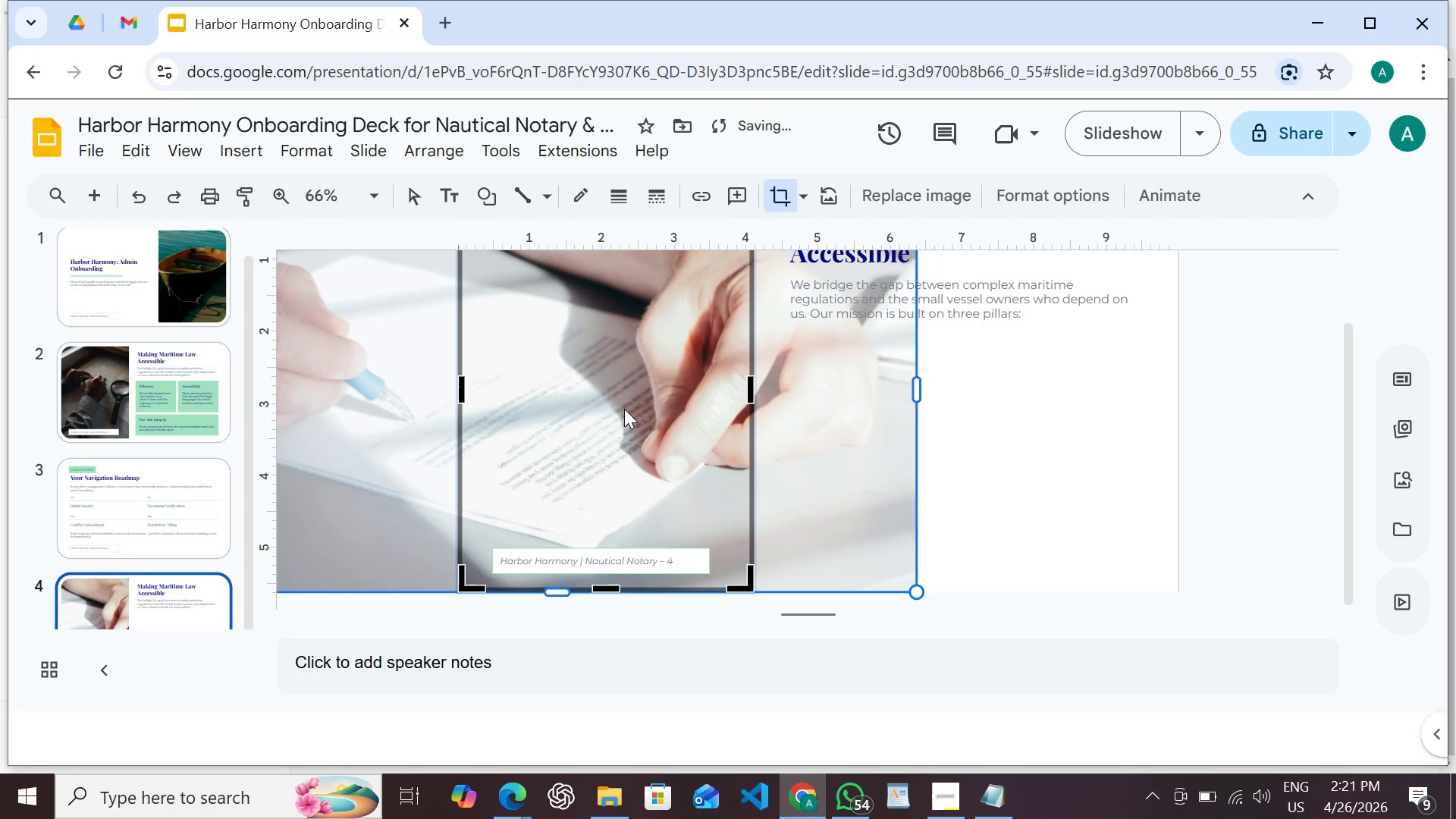 
key(Shift+ArrowLeft)
 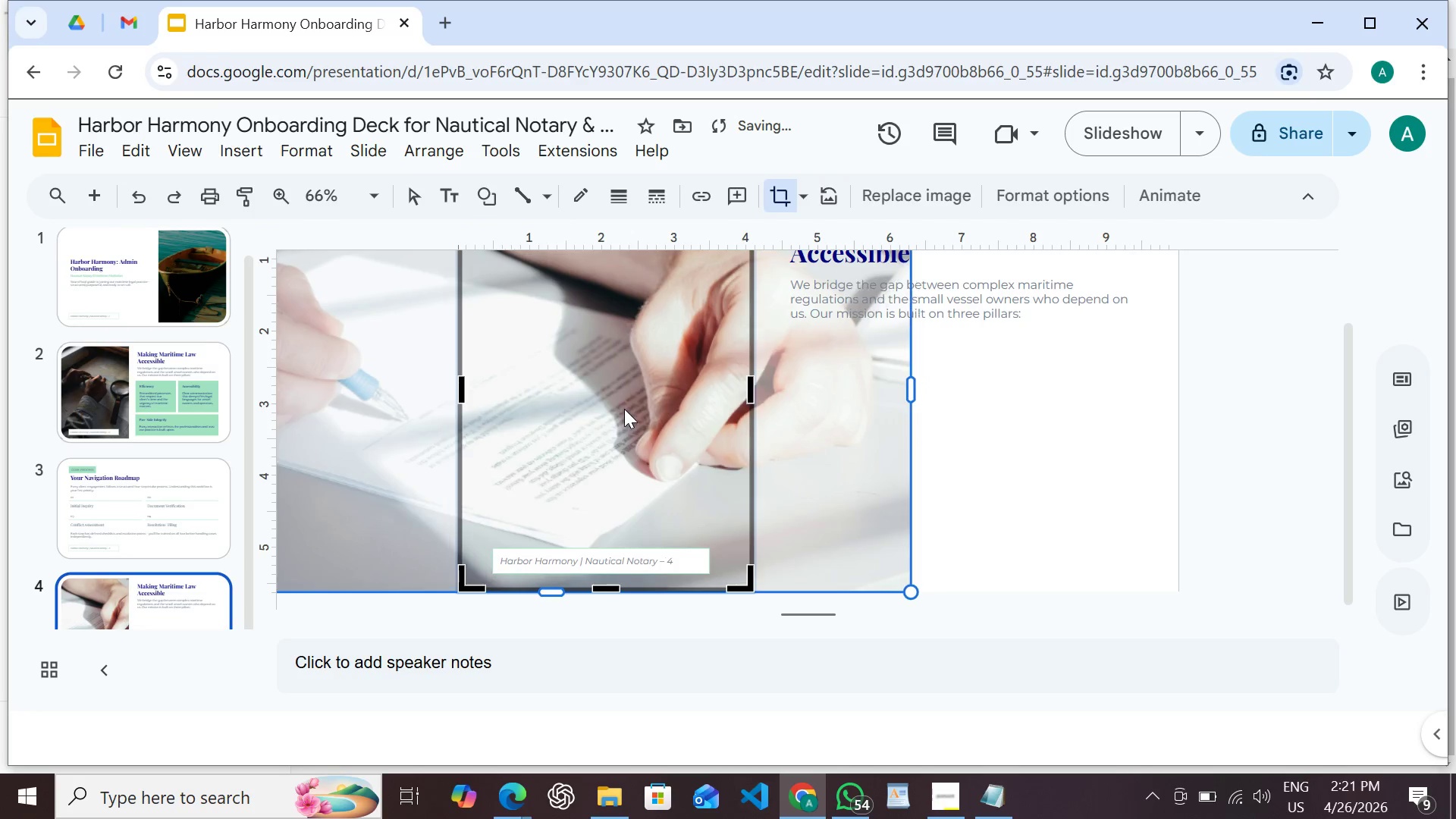 
key(Shift+ArrowLeft)
 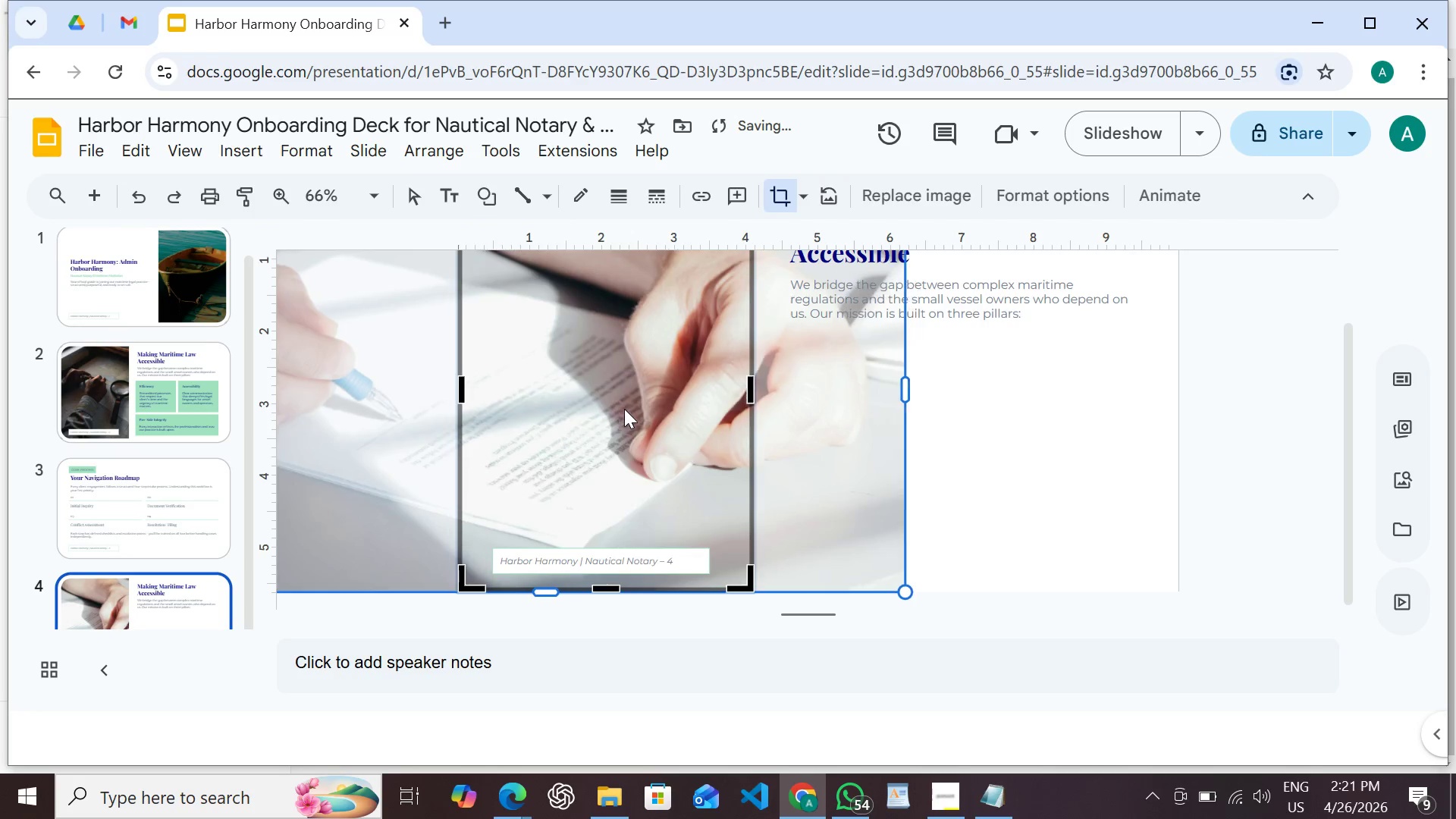 
key(Shift+ArrowLeft)
 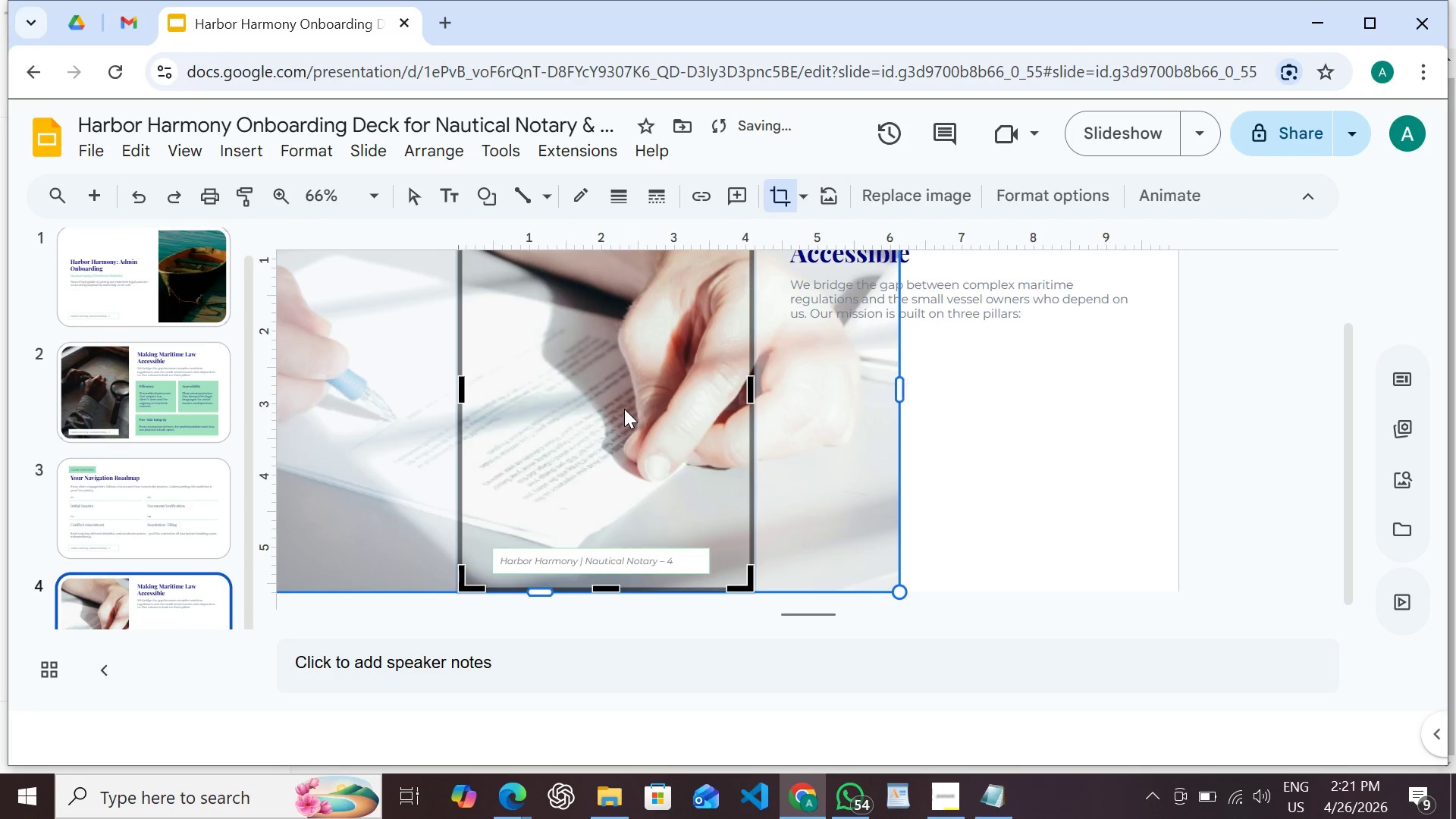 
key(Shift+ArrowLeft)
 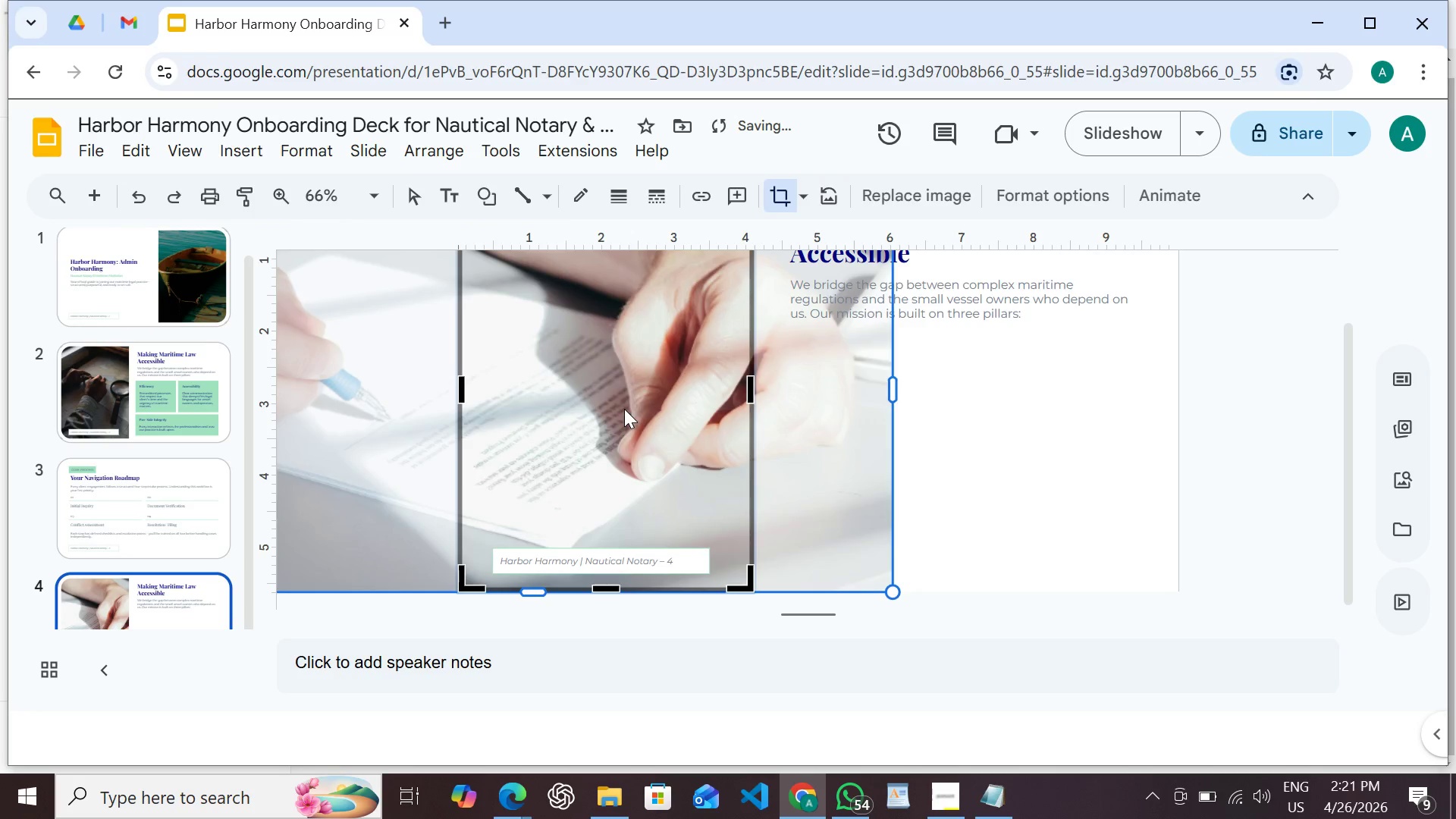 
key(Shift+ArrowLeft)
 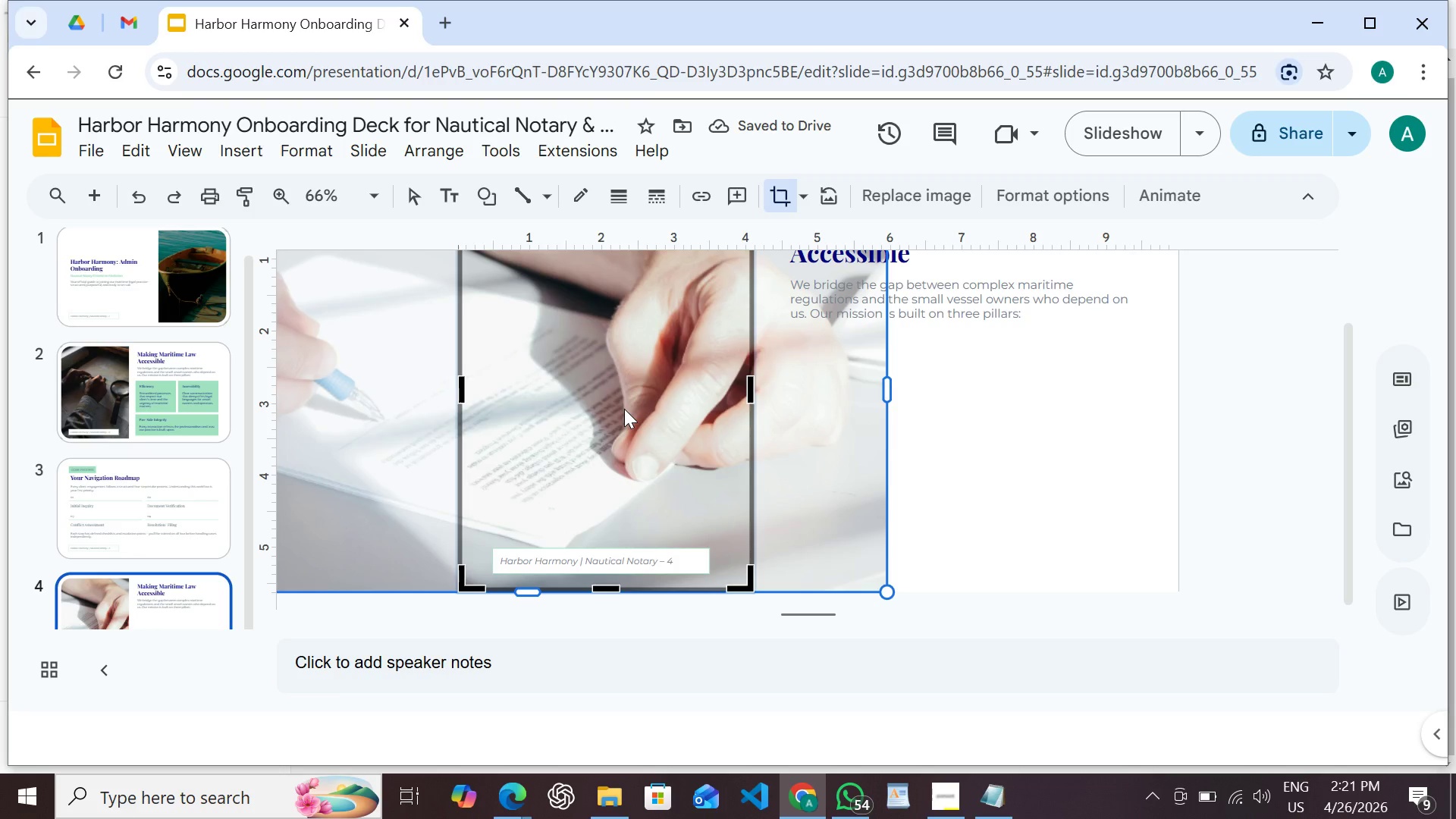 
key(Shift+ArrowLeft)
 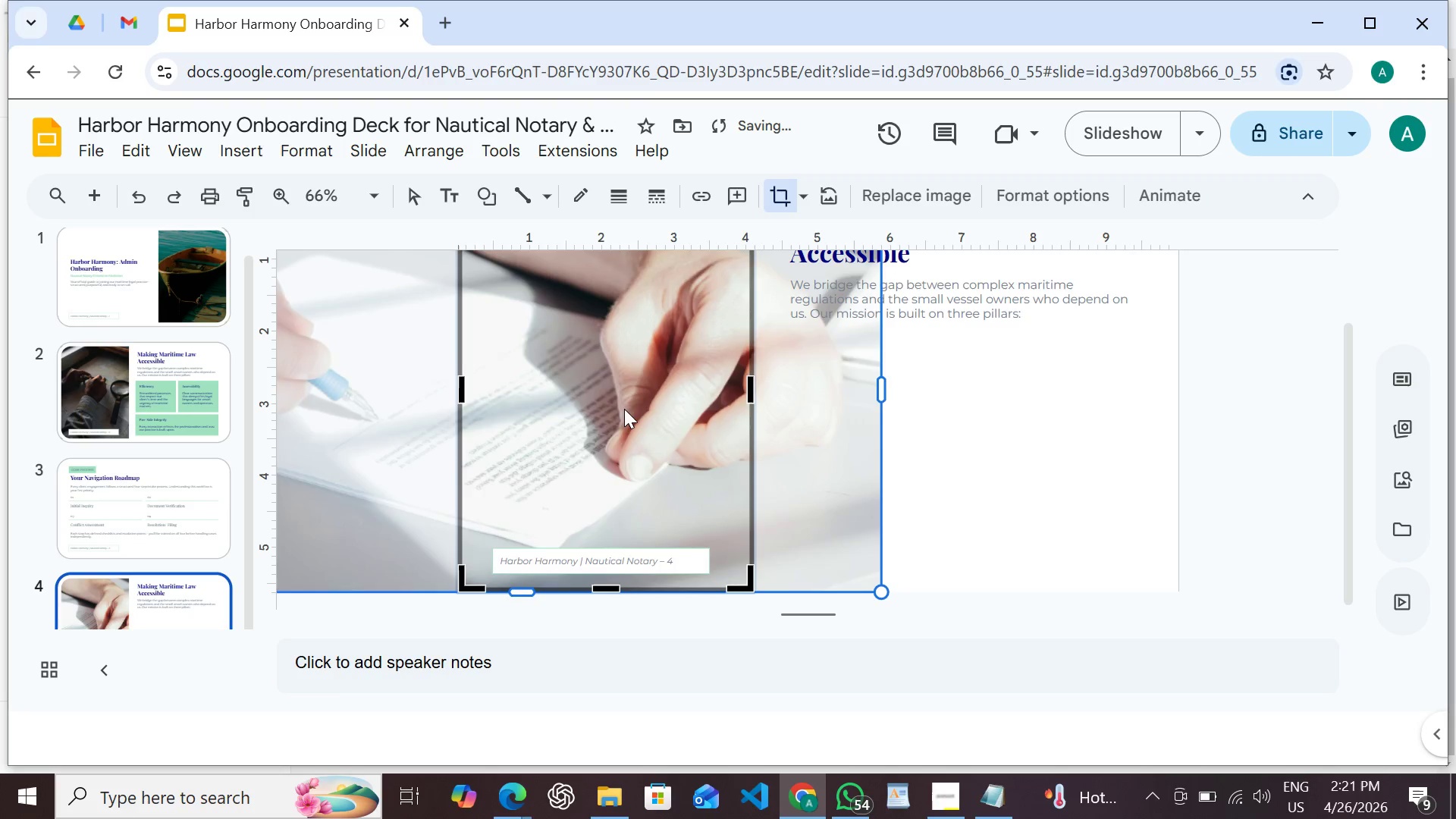 
key(Shift+ArrowLeft)
 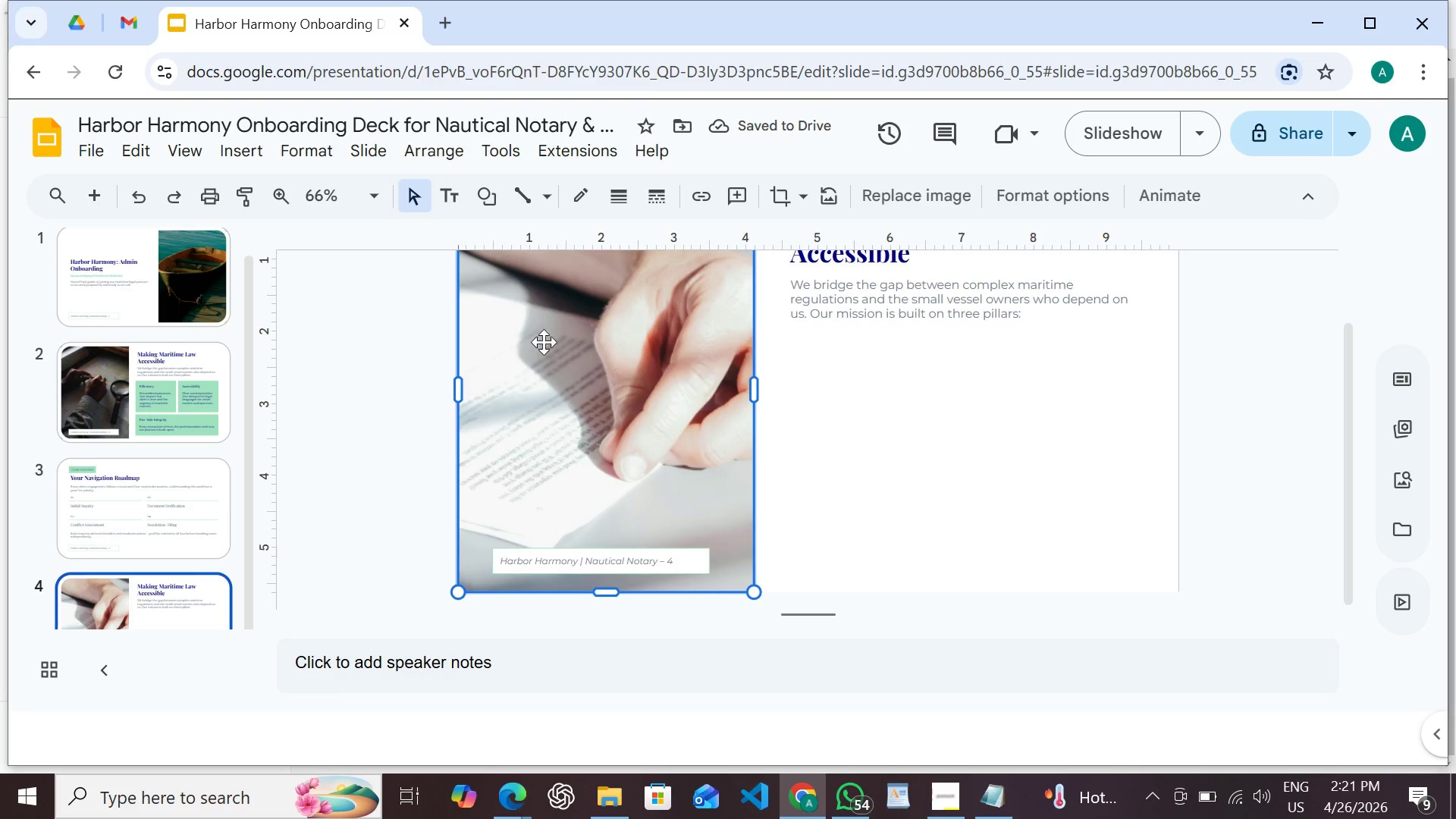 
wait(5.06)
 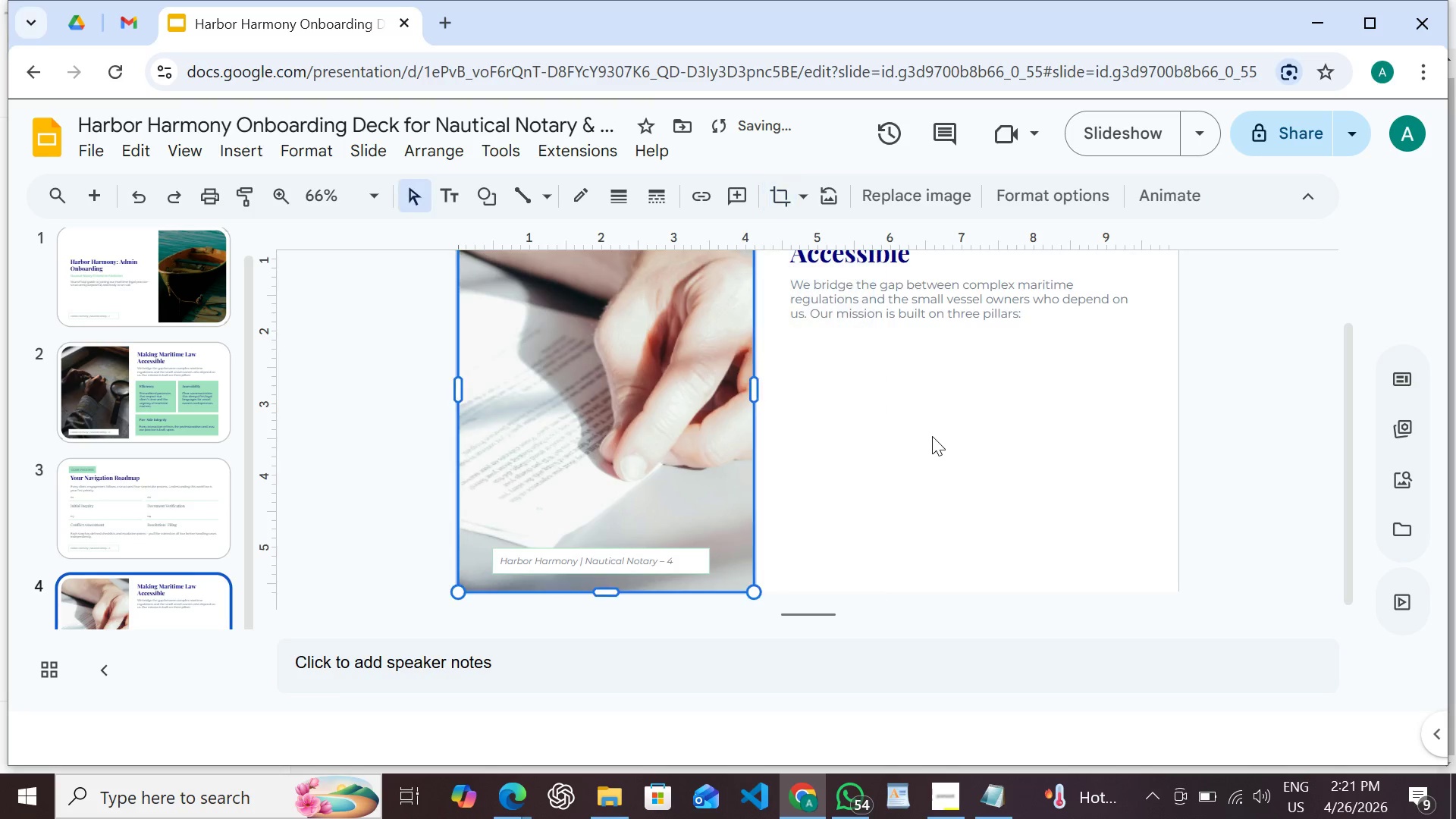 
scroll: coordinate [859, 353], scroll_direction: up, amount: 2.0
 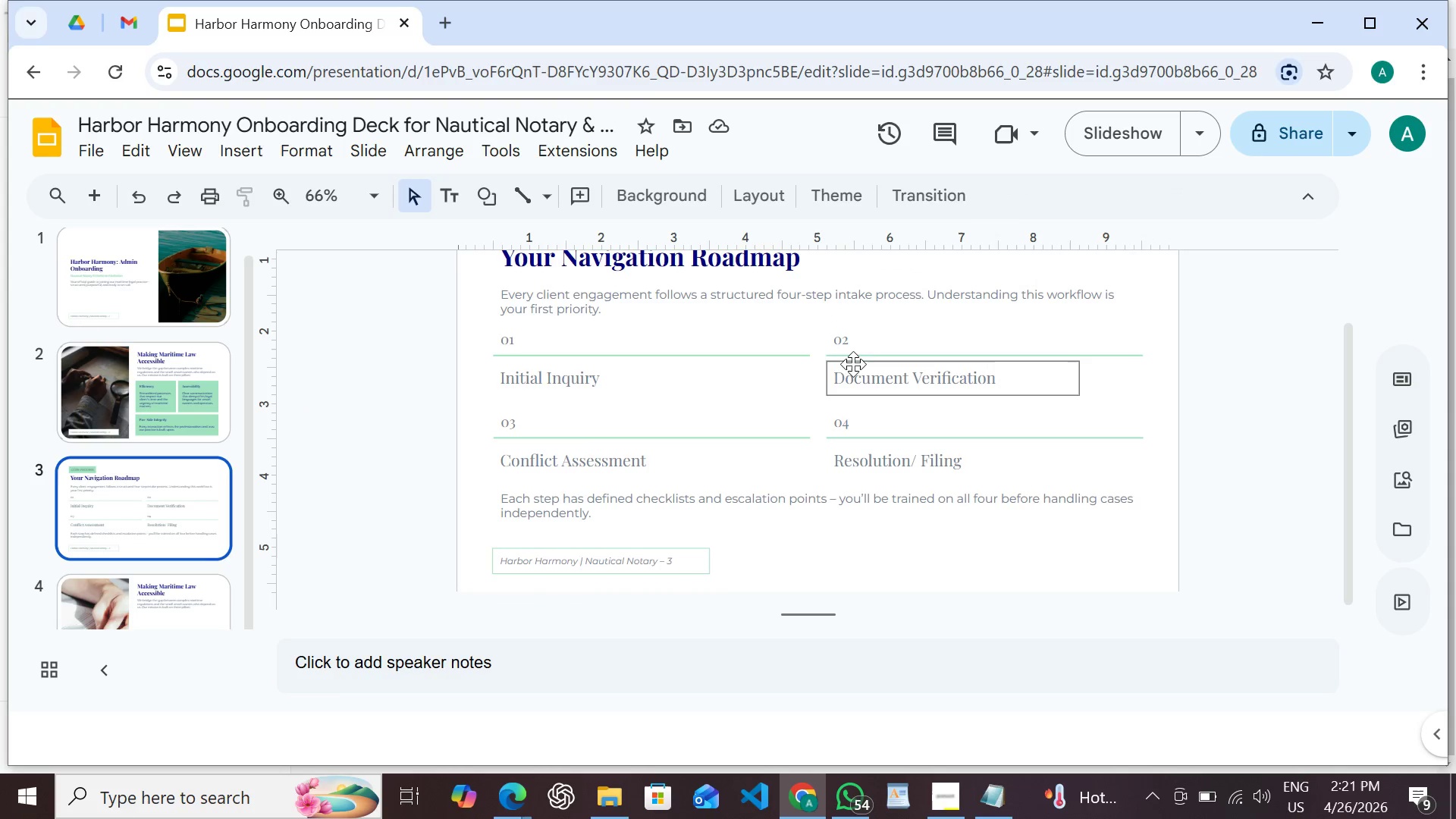 
scroll: coordinate [849, 375], scroll_direction: down, amount: 3.0
 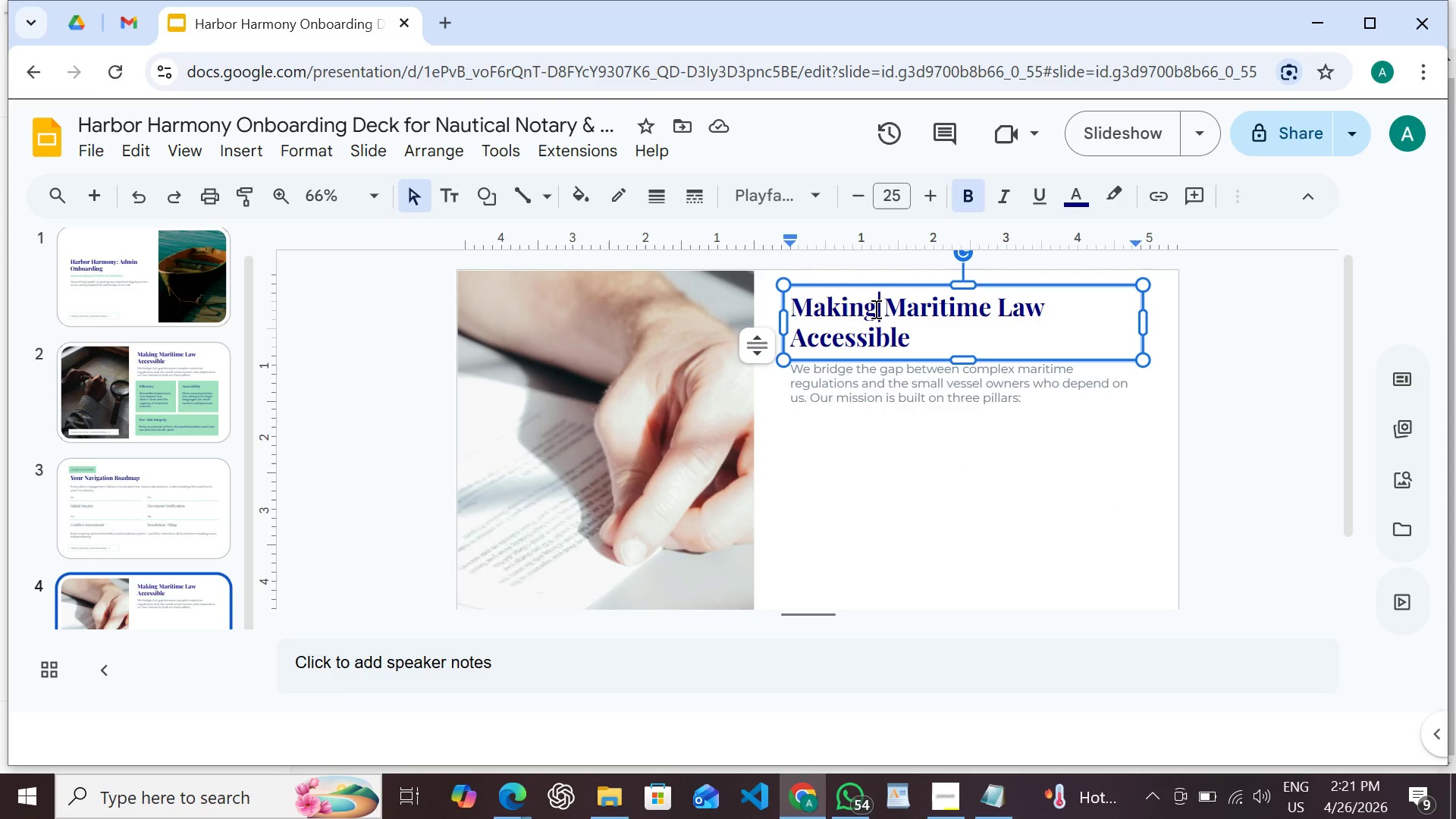 
double_click([874, 309])
 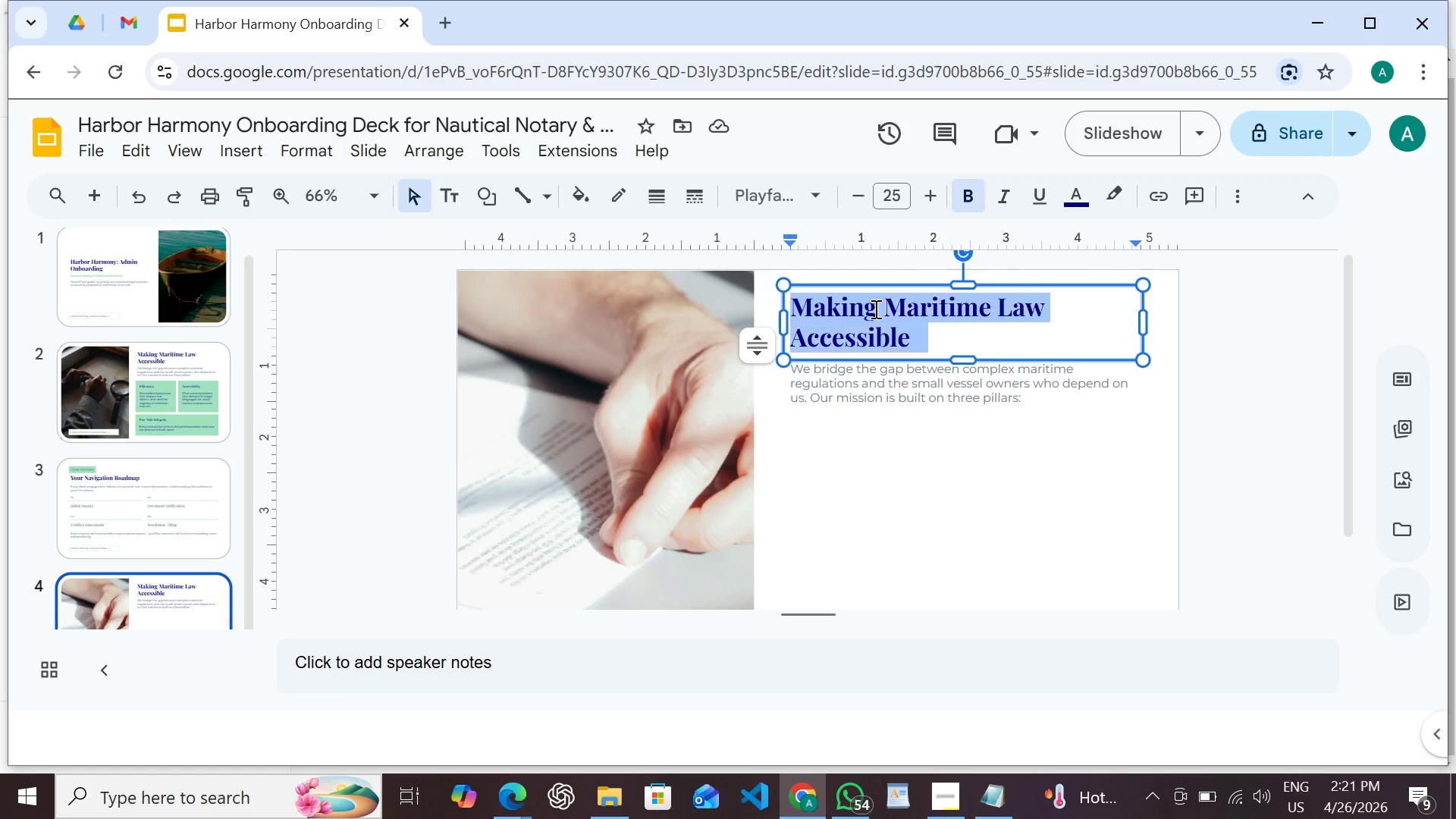 
triple_click([874, 309])
 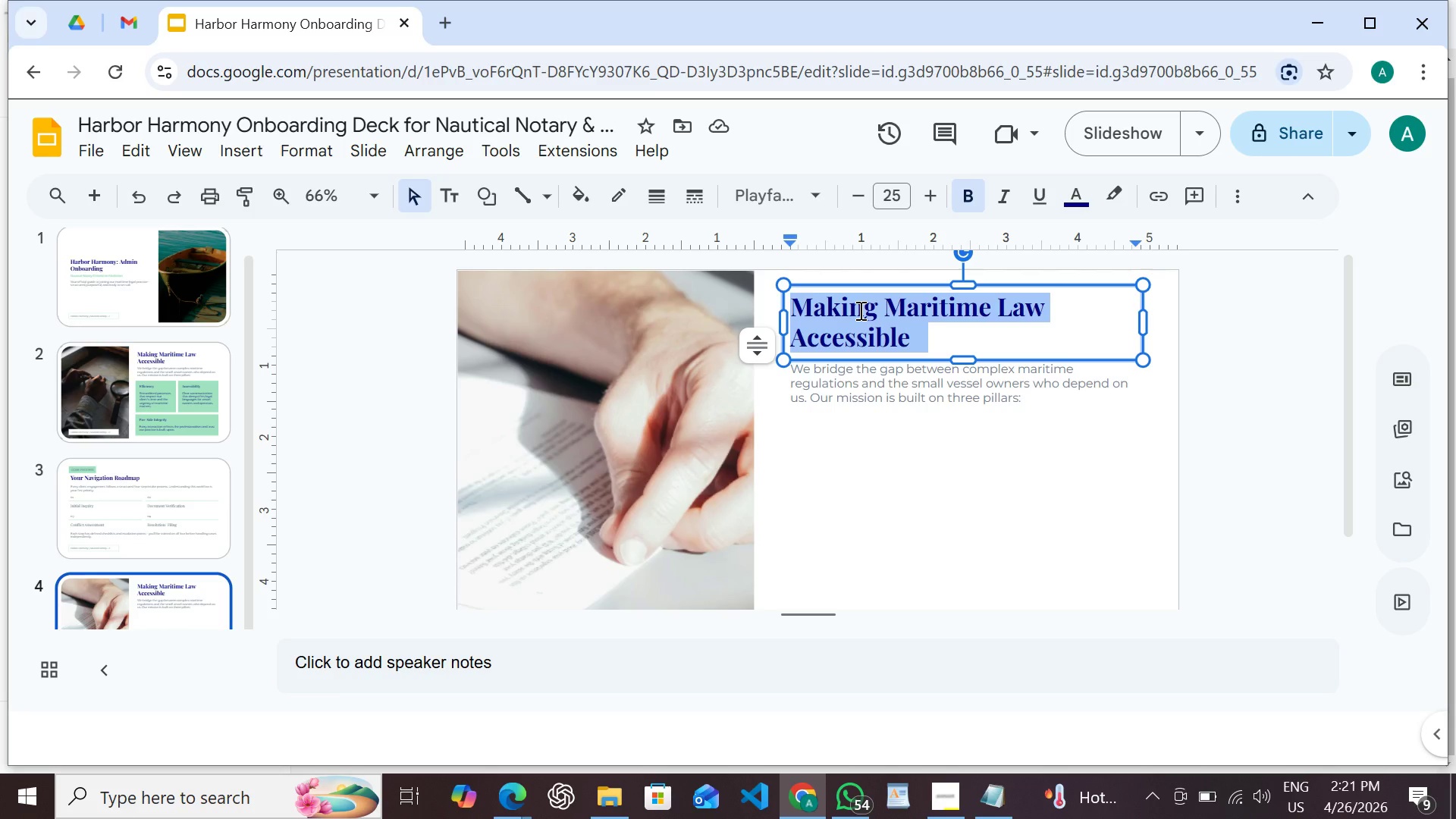 
wait(13.11)
 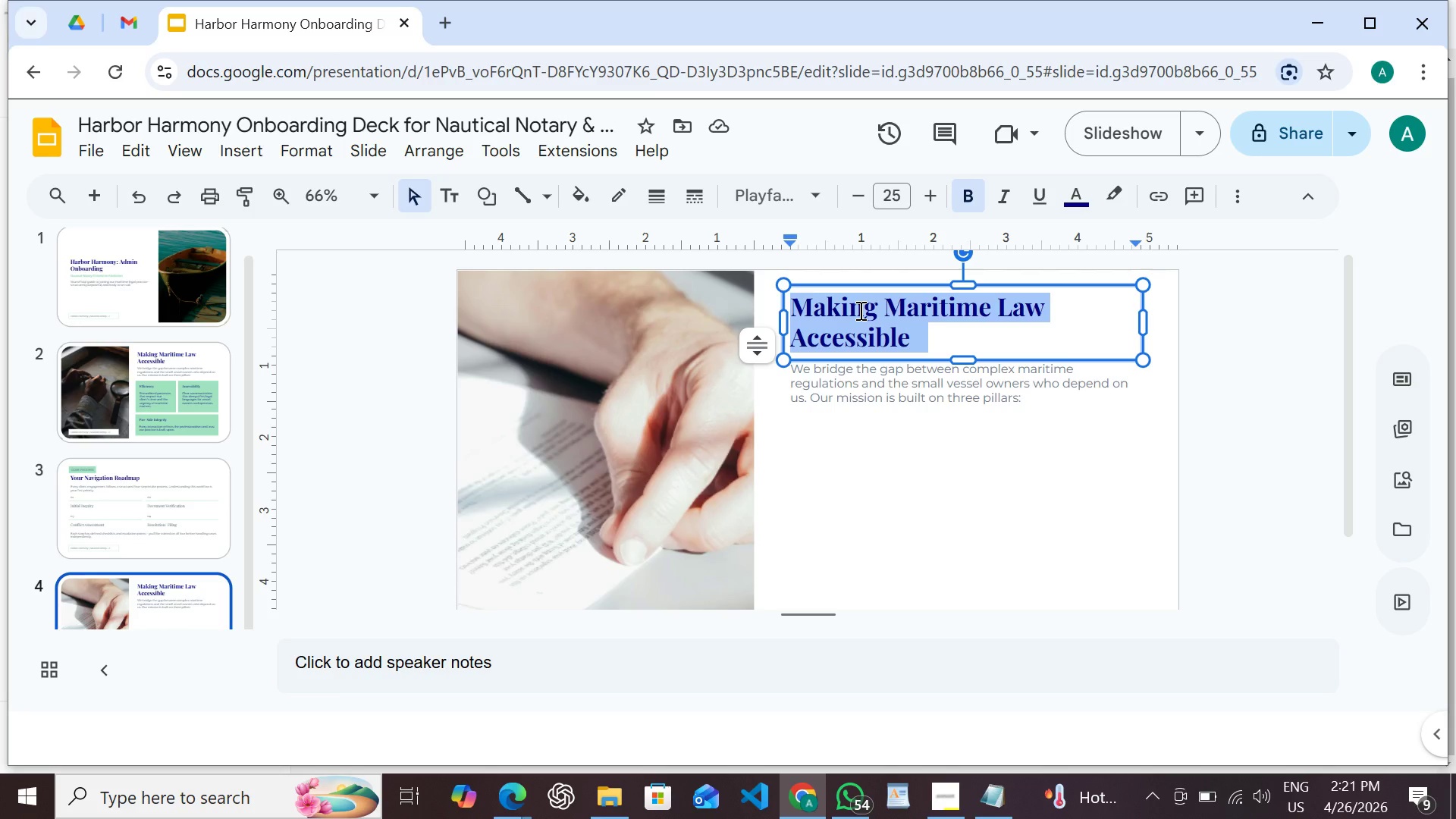 
type(Required Vesse)
 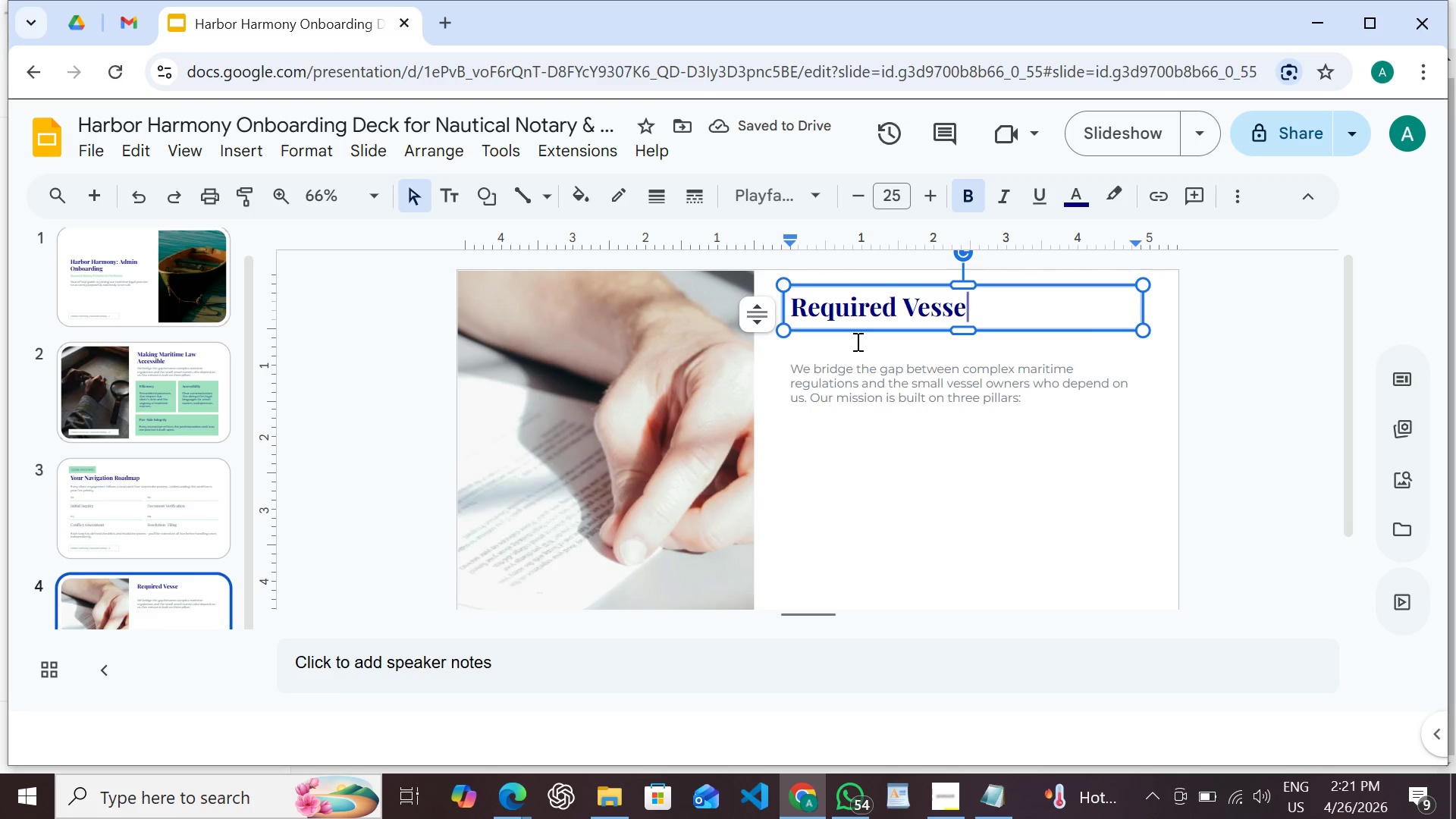 
wait(6.44)
 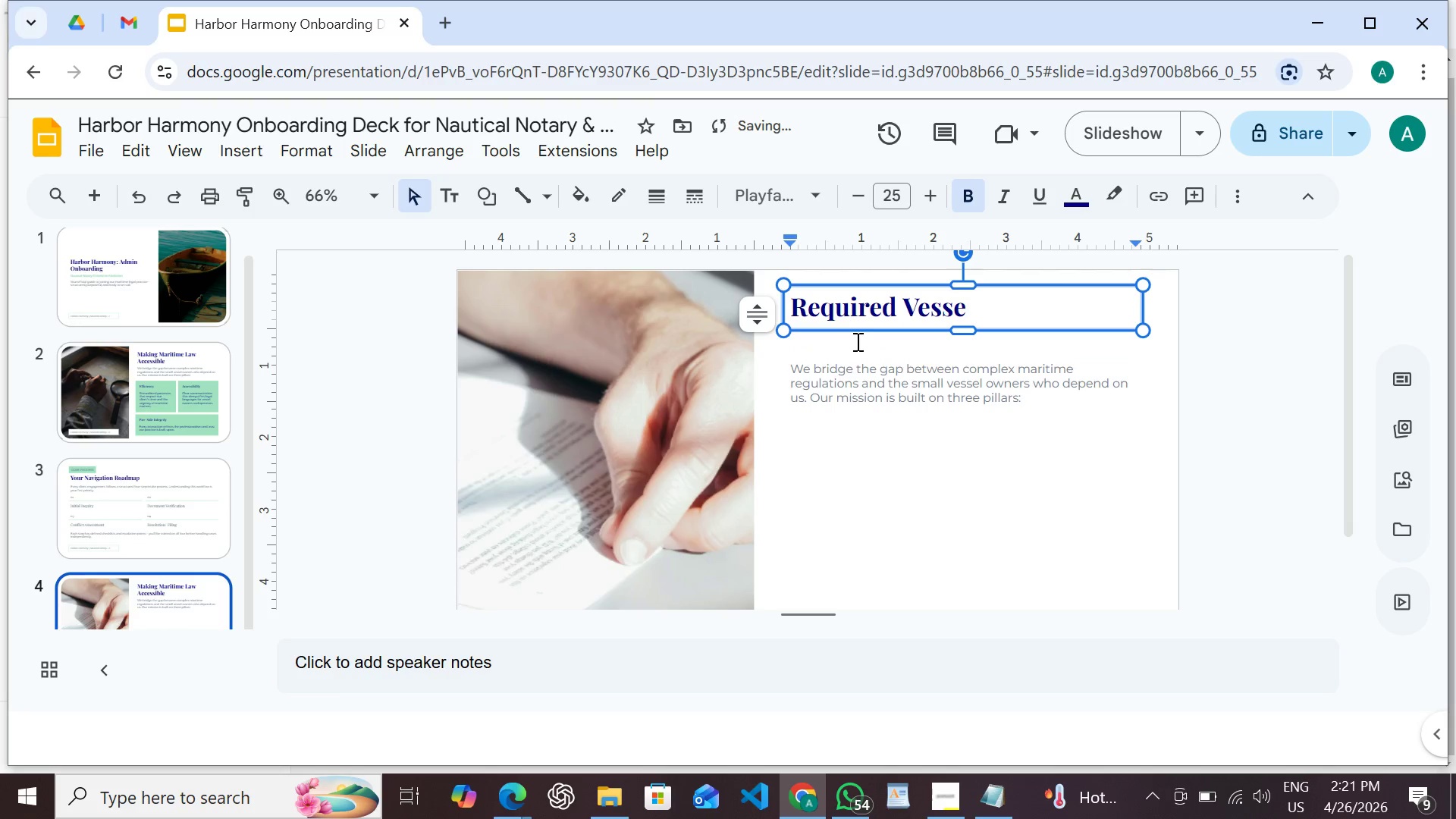 
type(ls )
key(Backspace)
key(Backspace)
type( Credentials)
 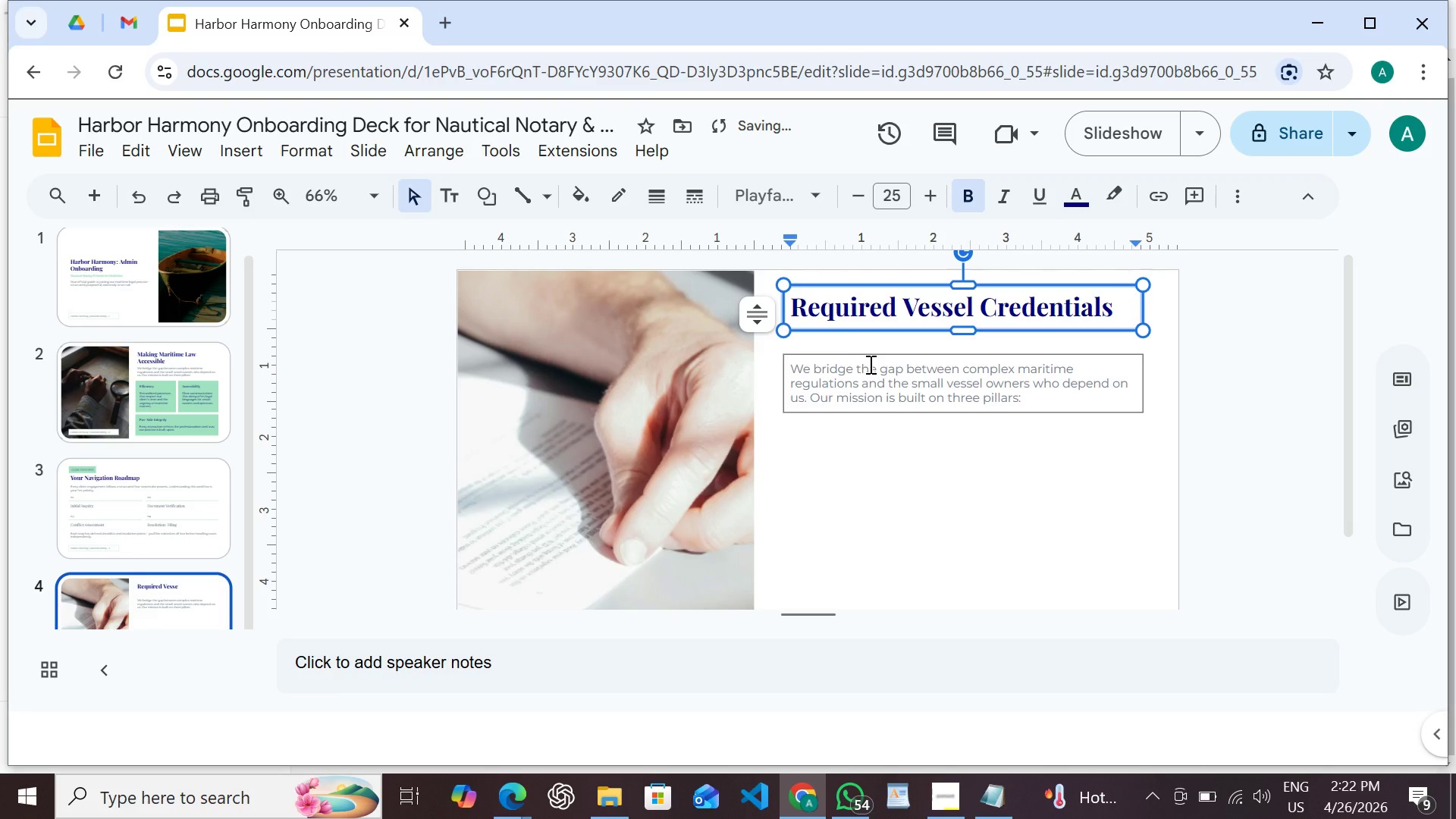 
left_click([871, 359])
 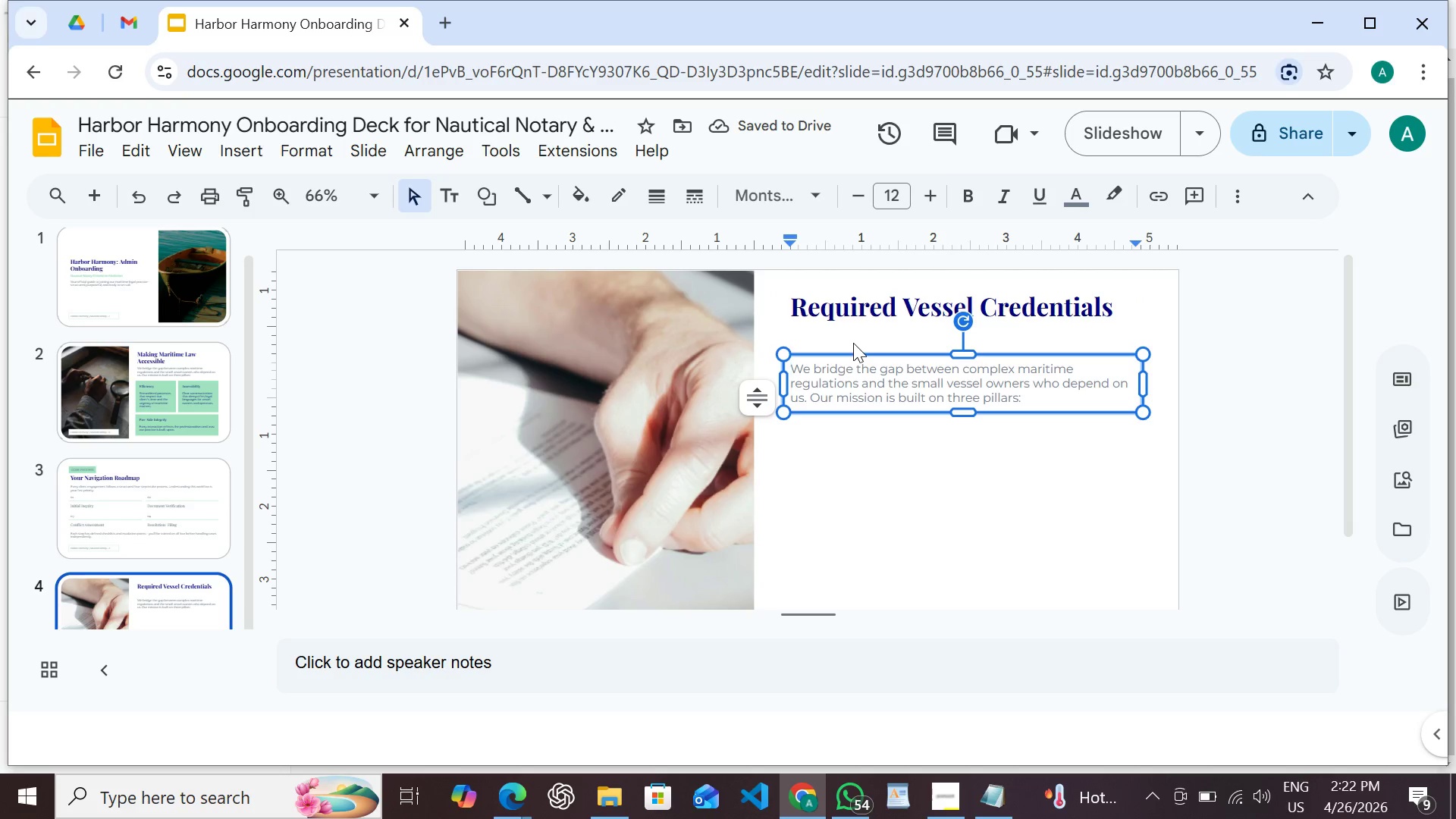 
key(Shift+ArrowUp)
 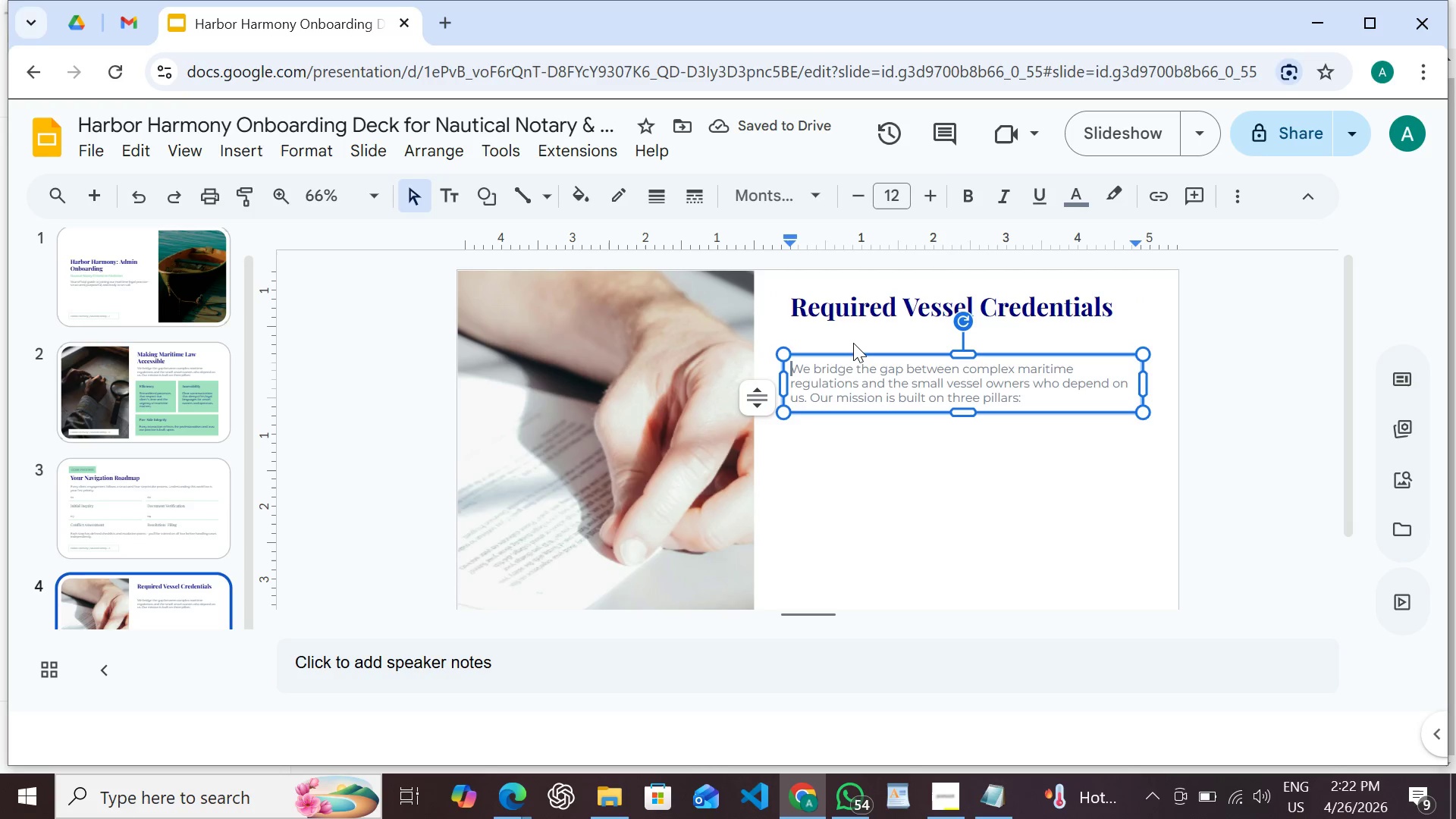 
key(Shift+ArrowUp)
 